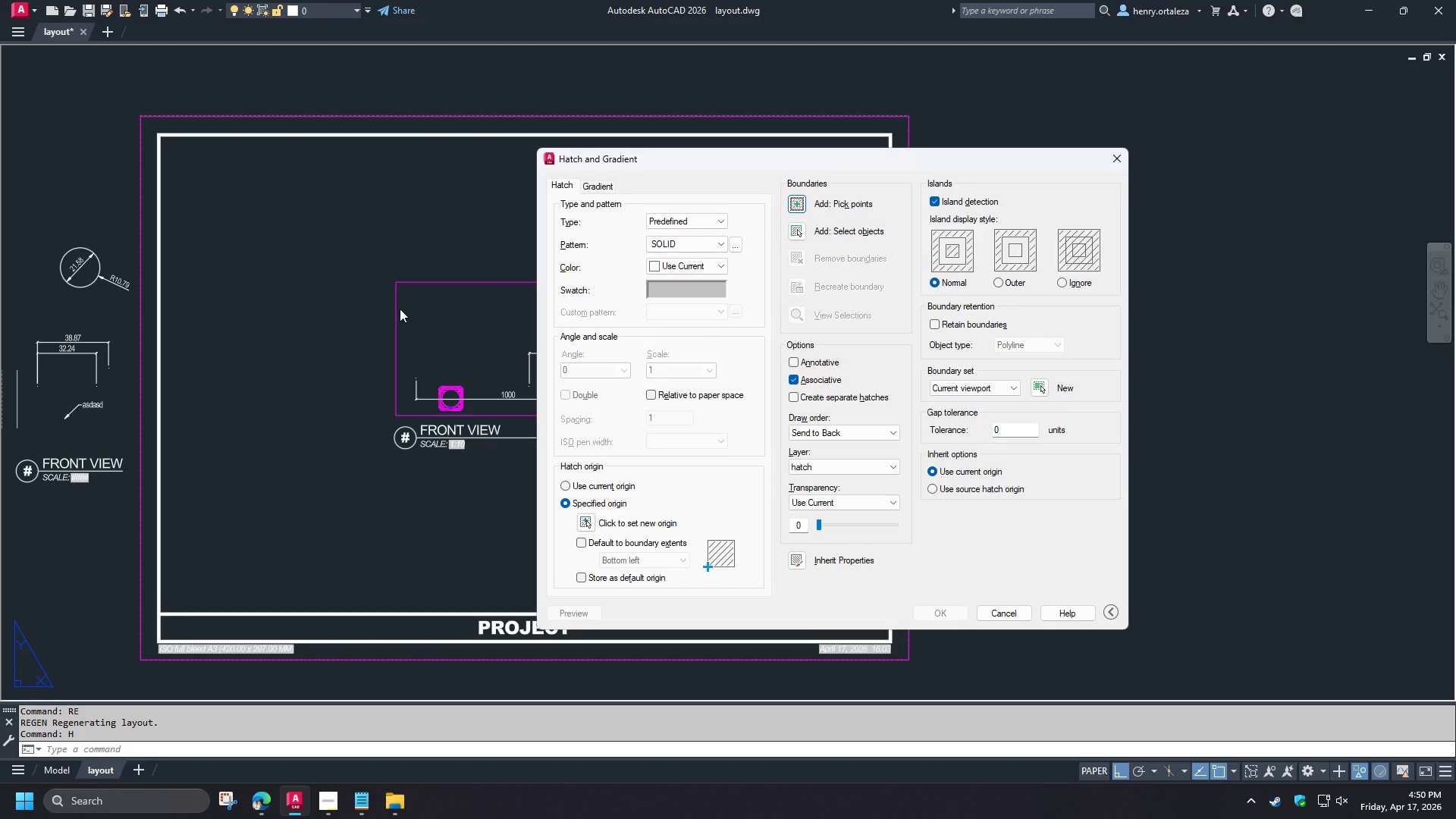 
key(Escape)
 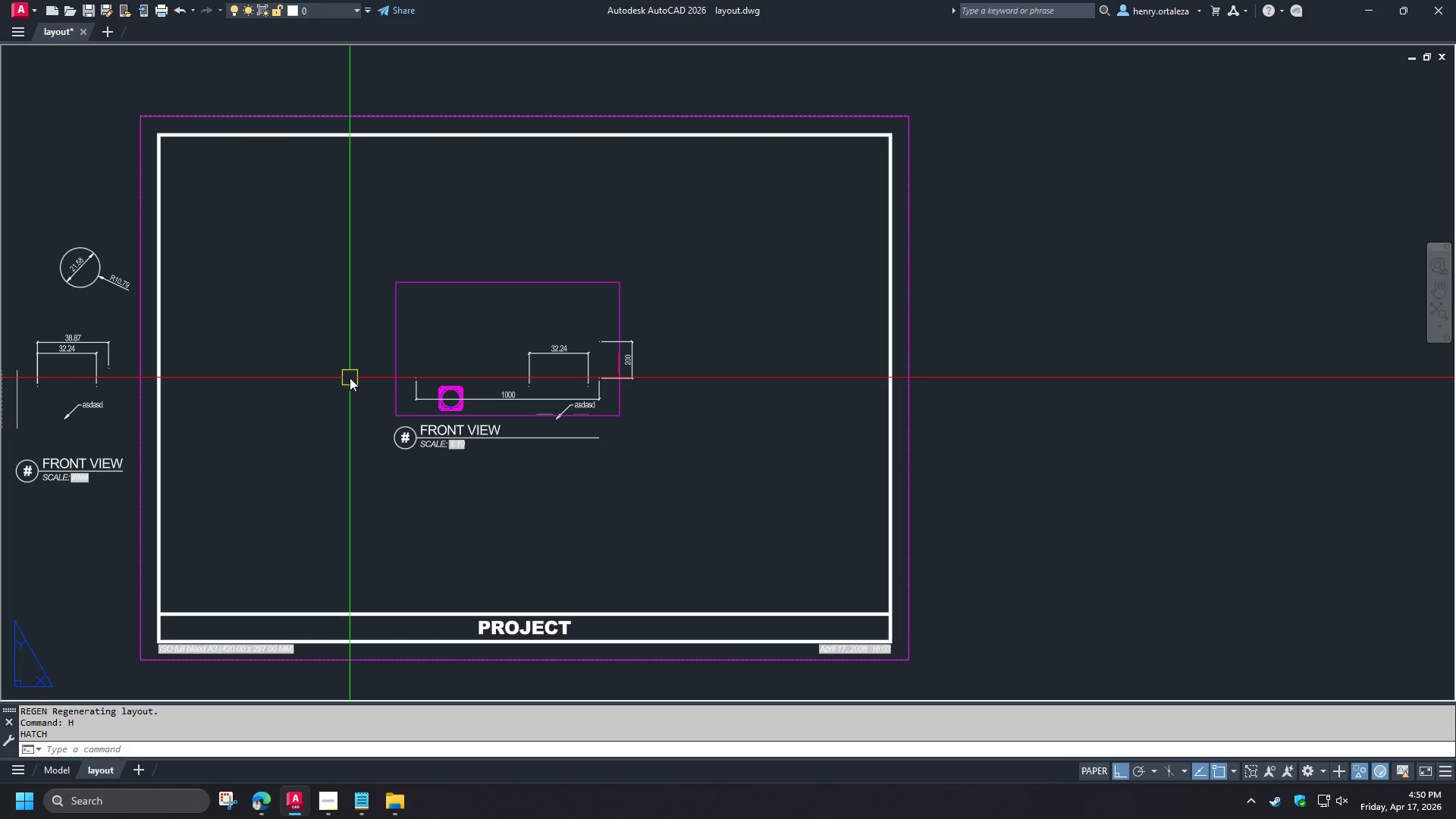 
key(L)
 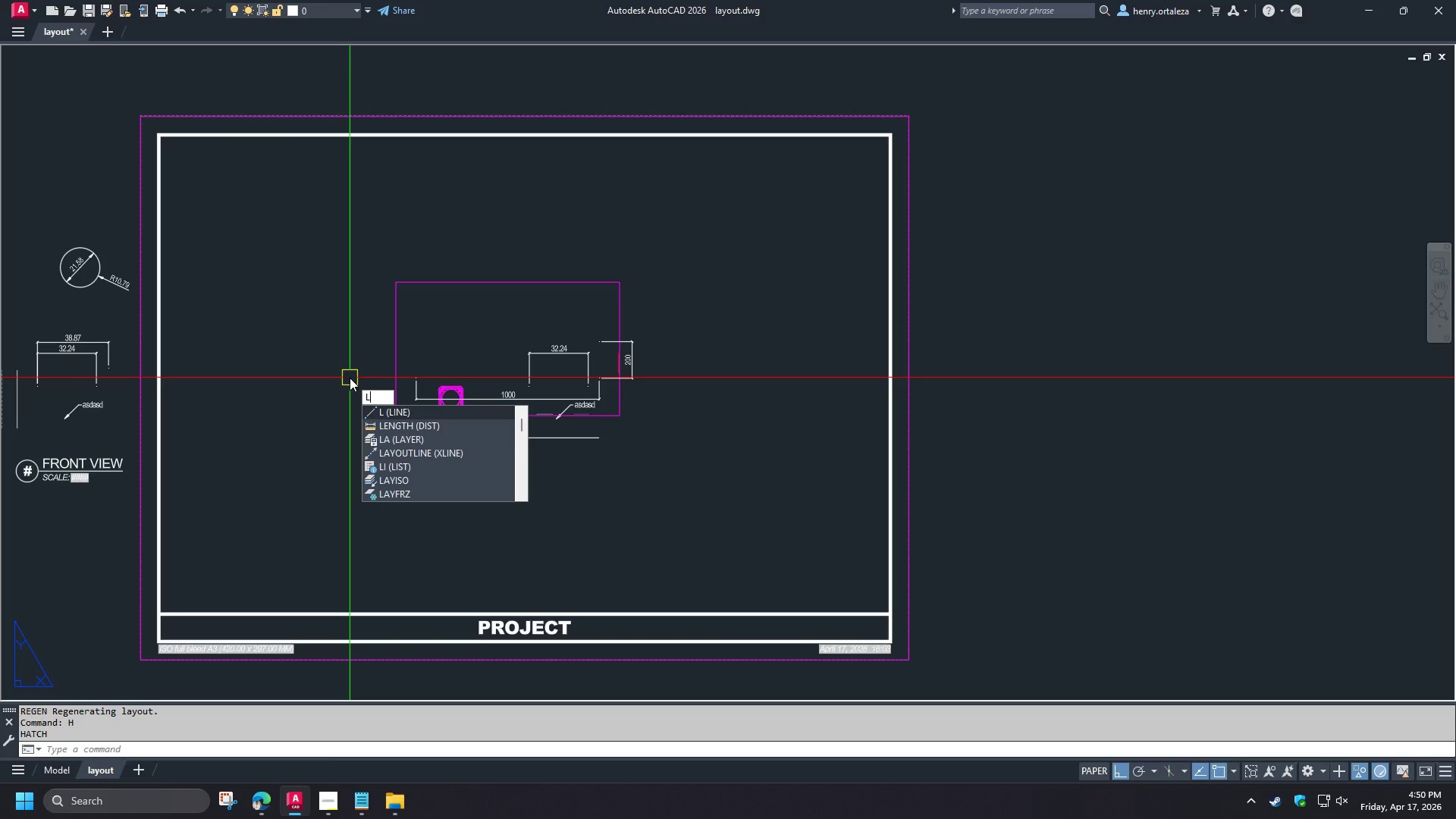 
key(Escape)
 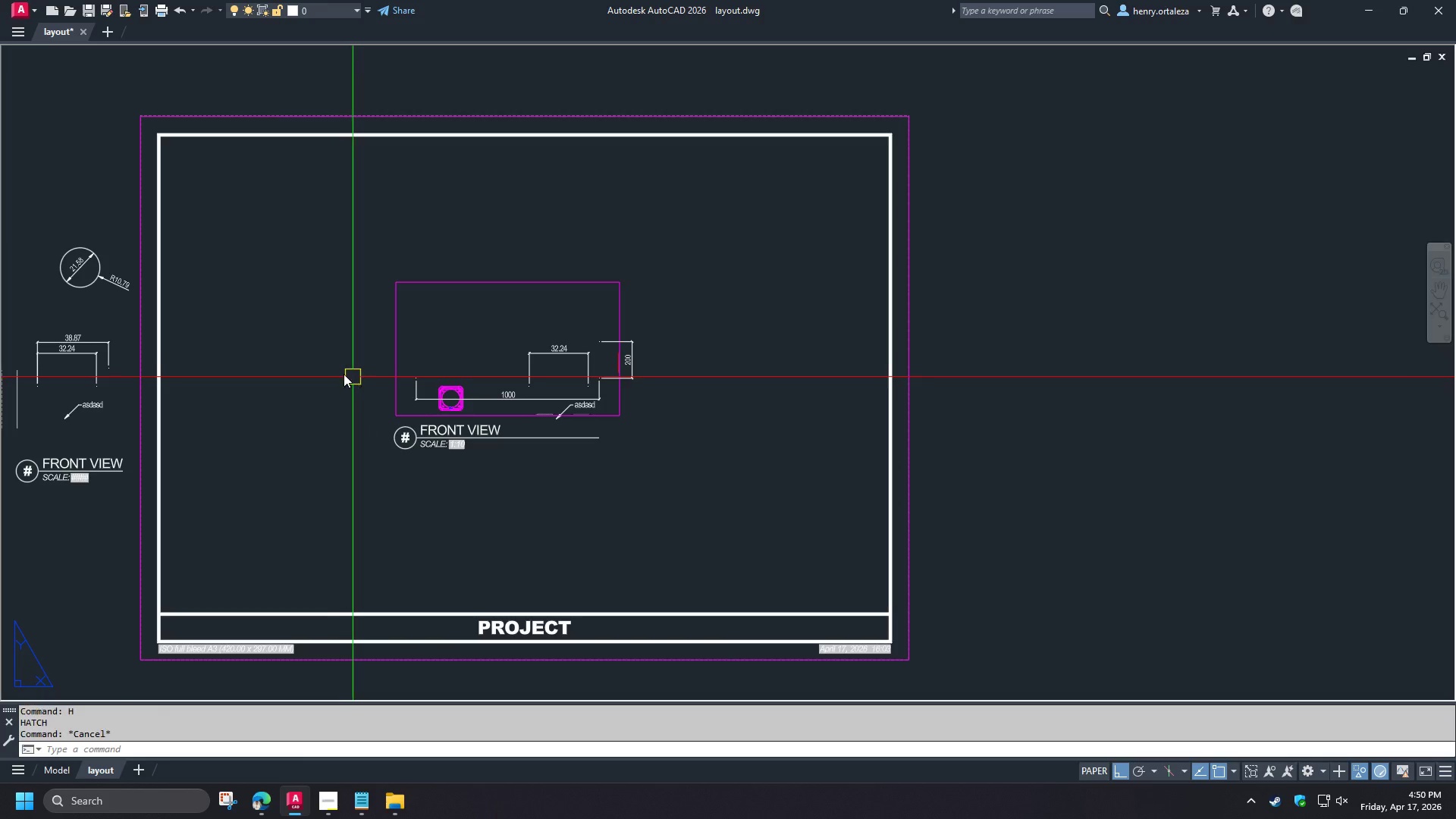 
key(Escape)
 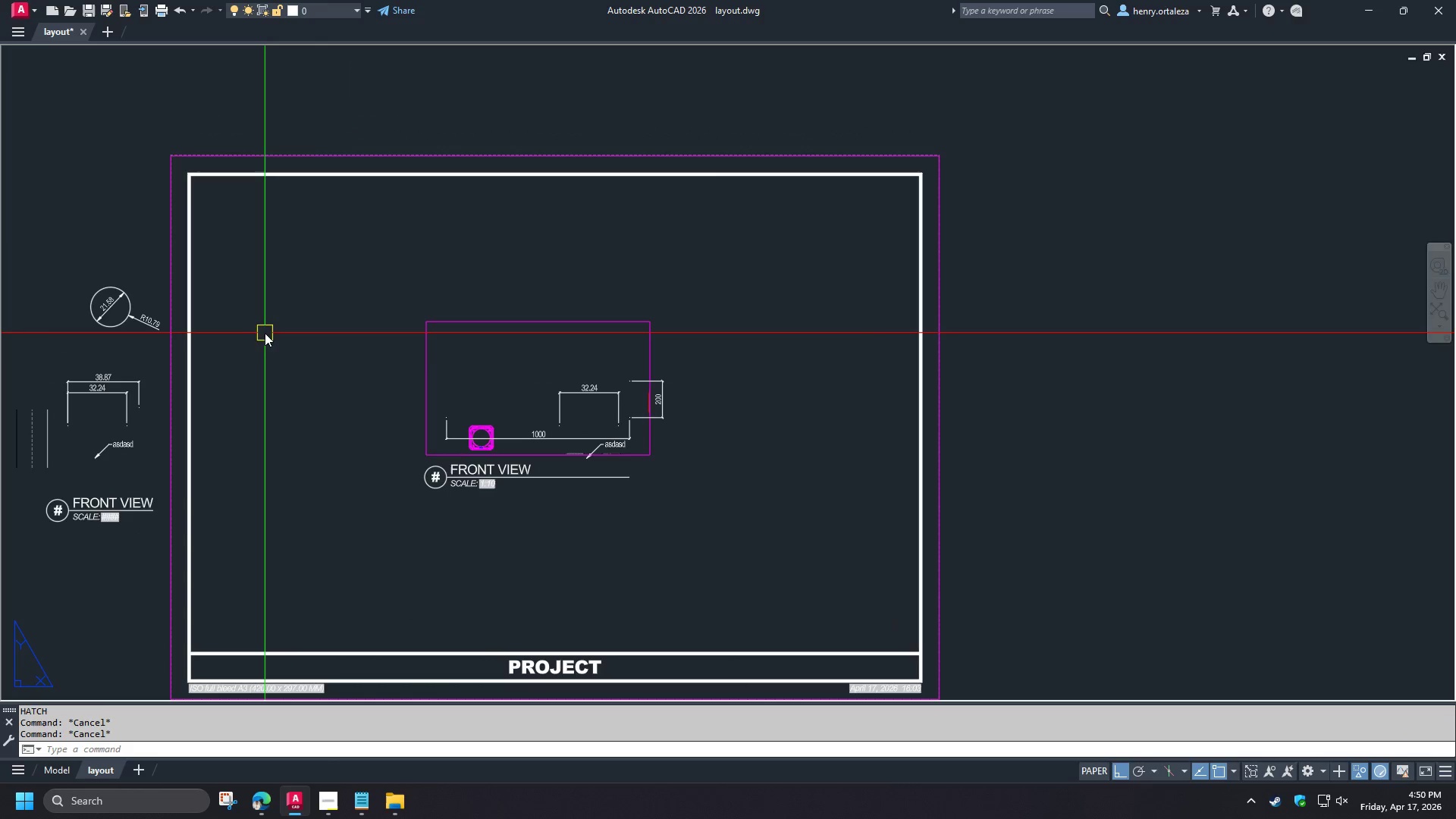 
type(mv )
 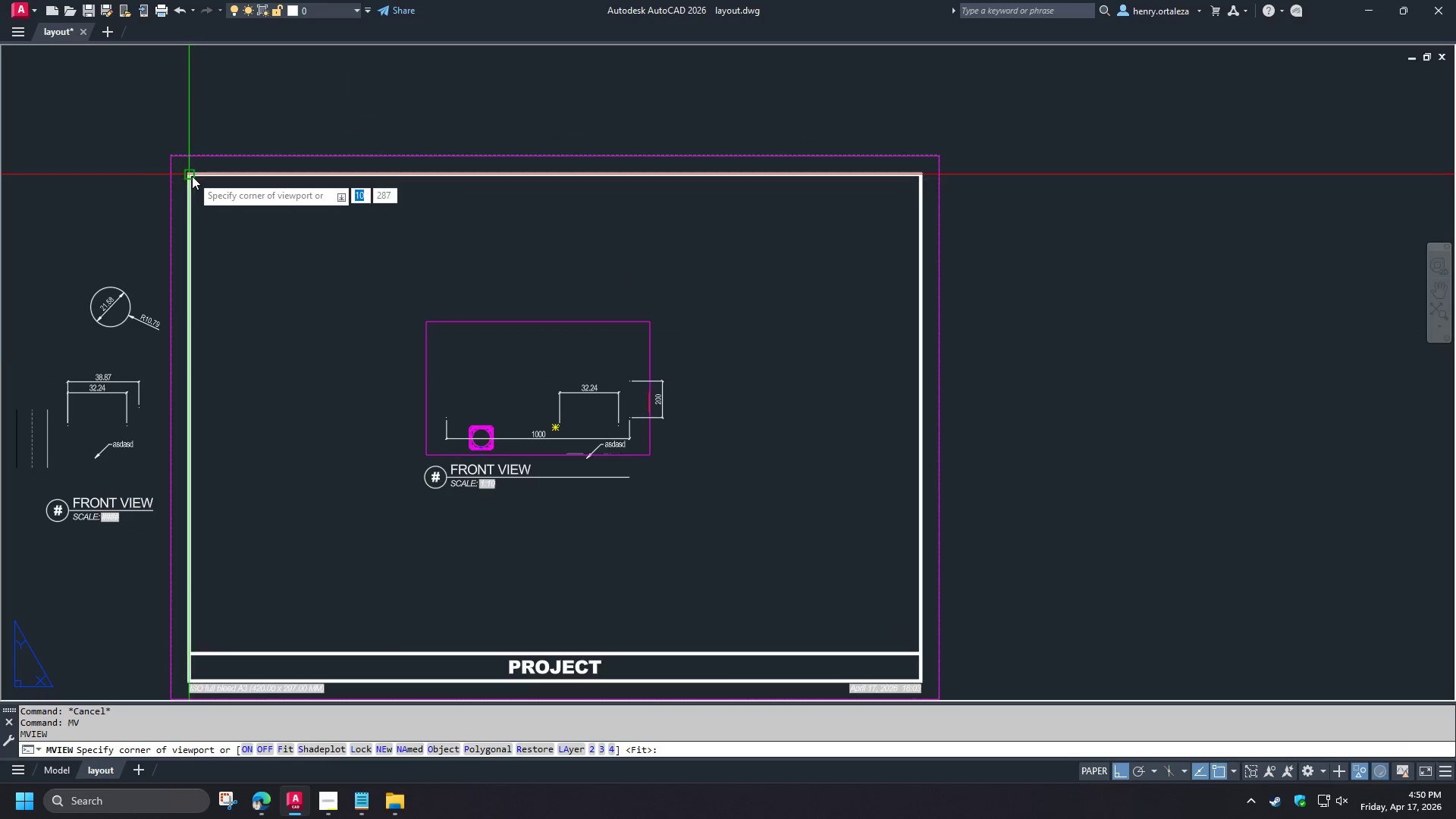 
left_click([192, 176])
 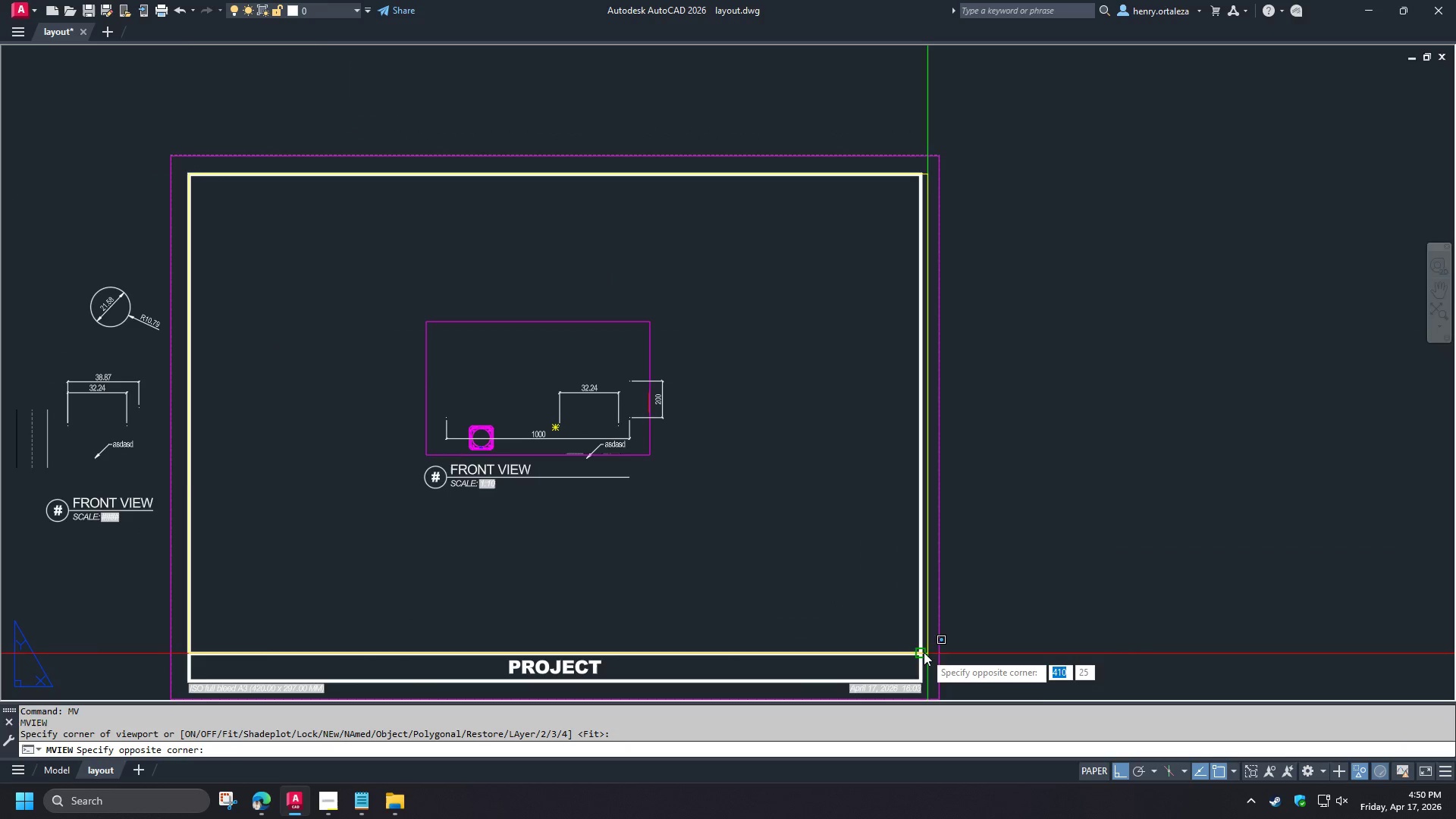 
left_click([923, 652])
 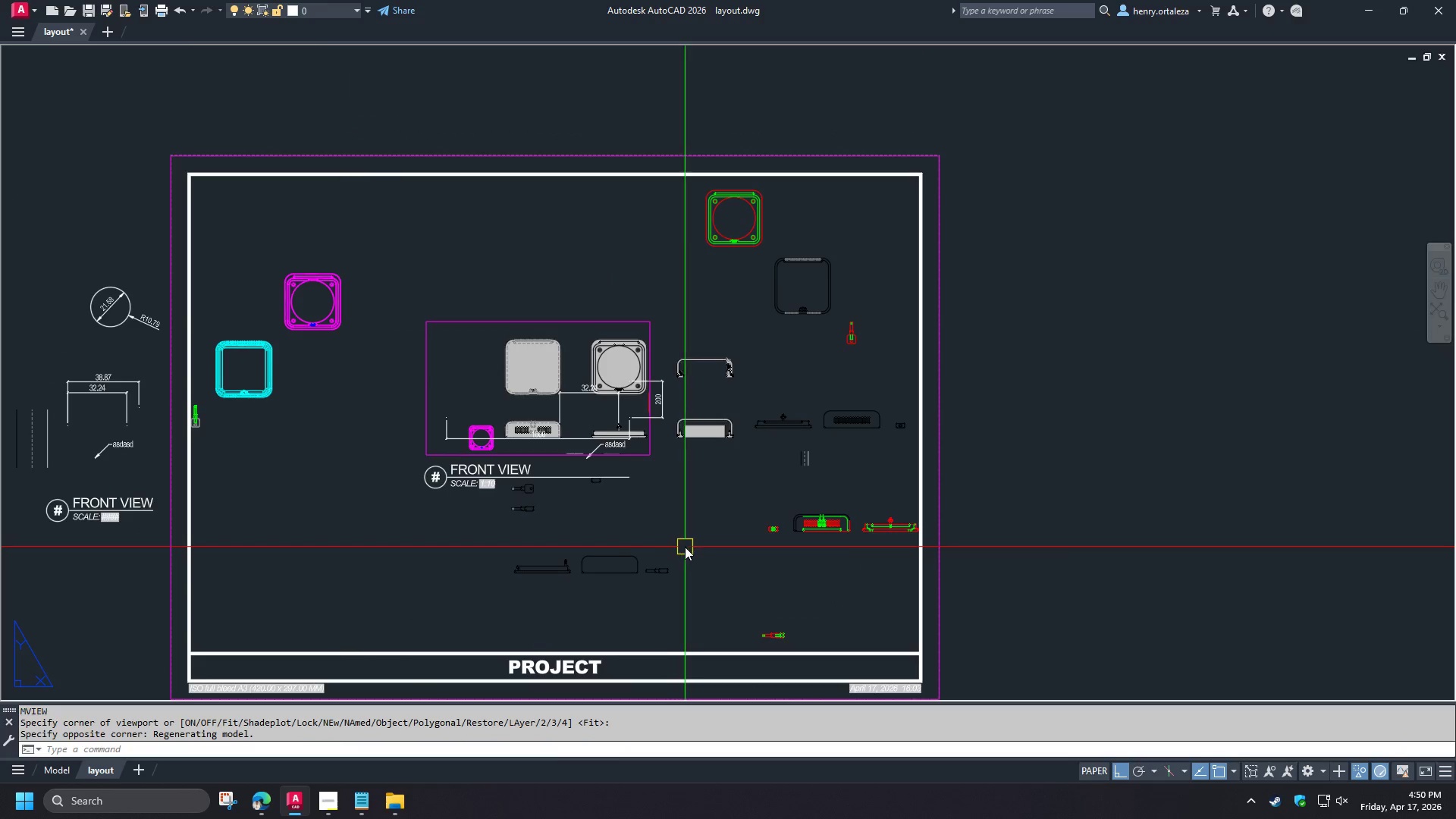 
double_click([685, 547])
 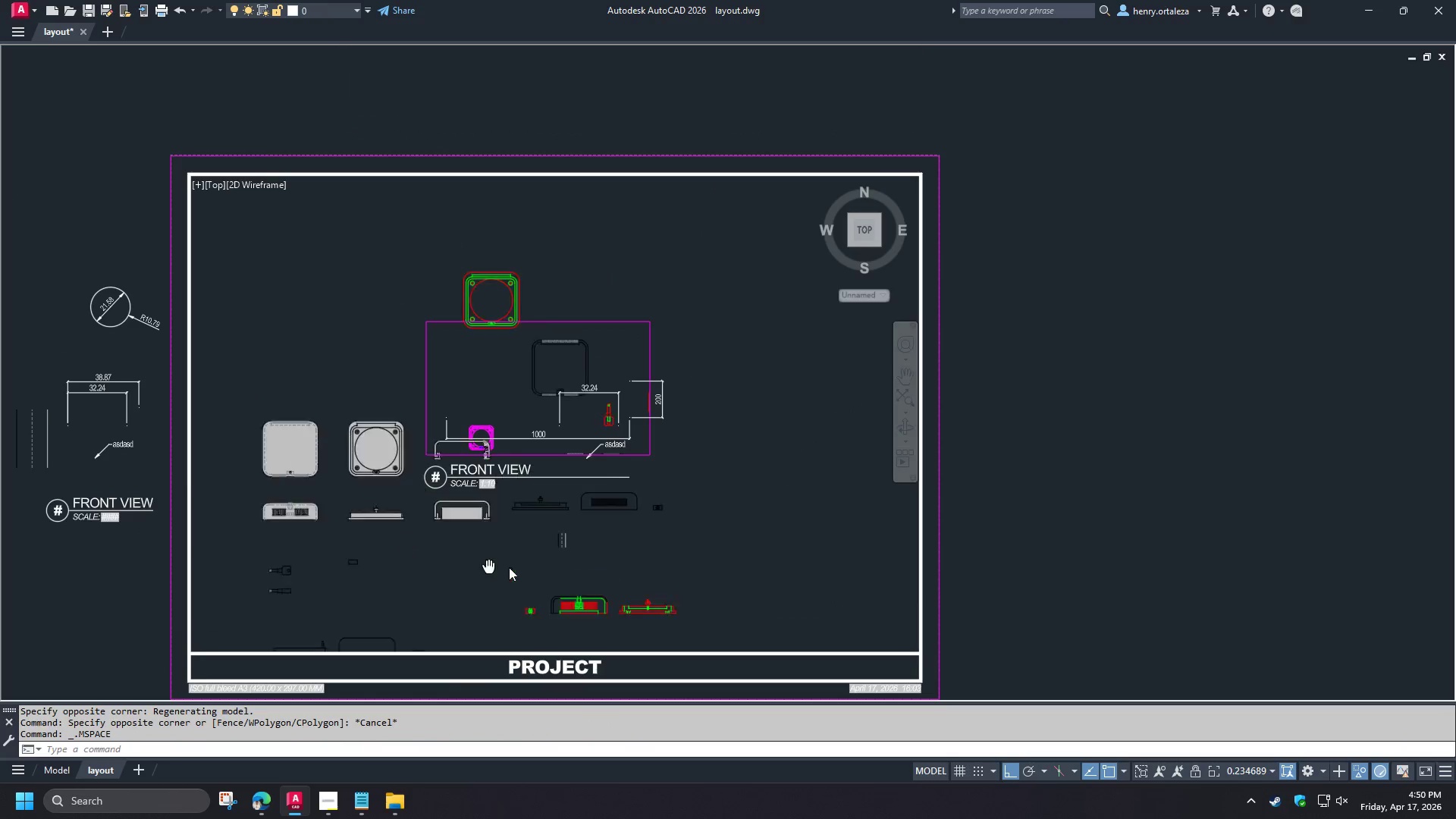 
key(Z)
 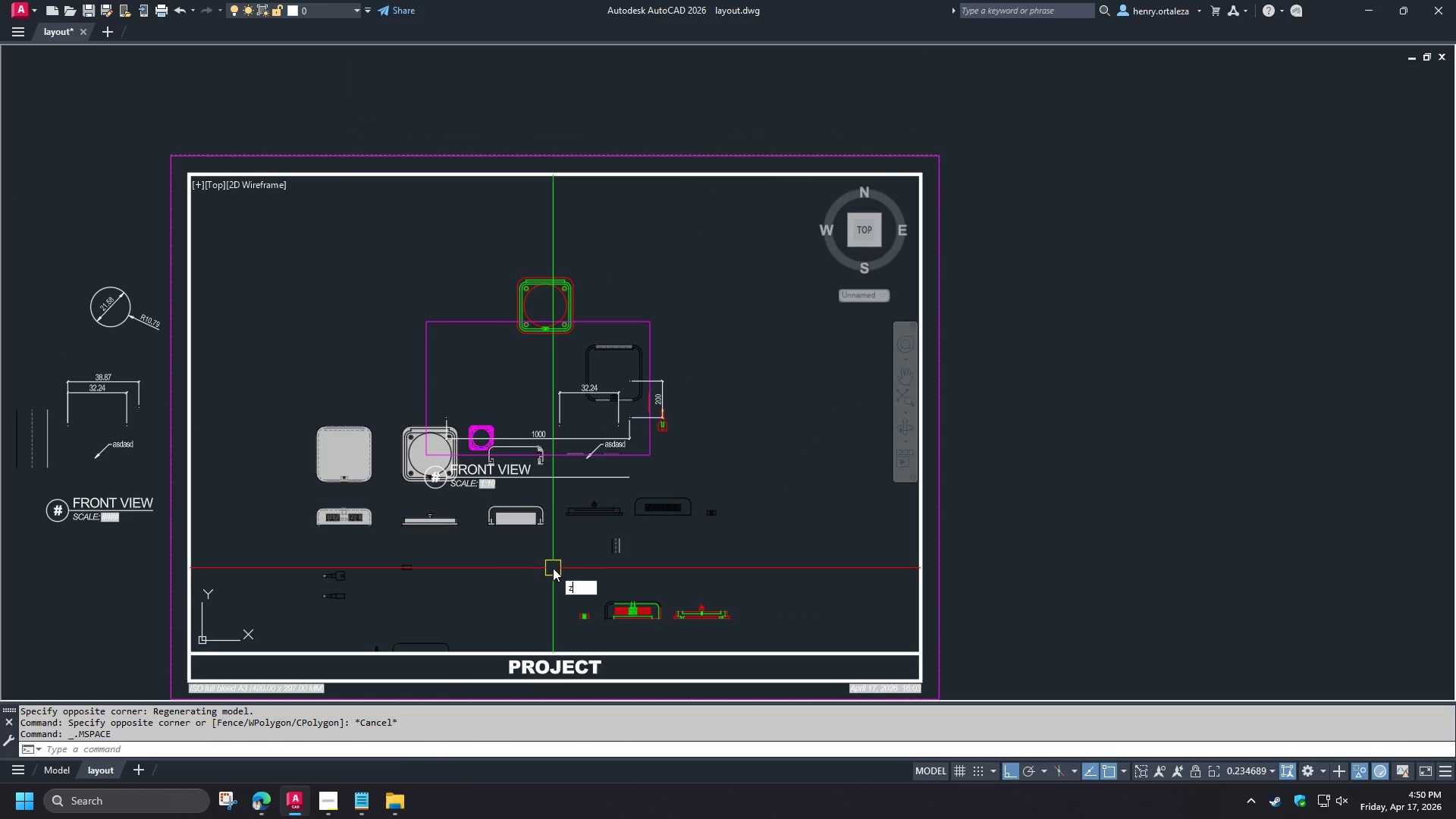 
key(Space)
 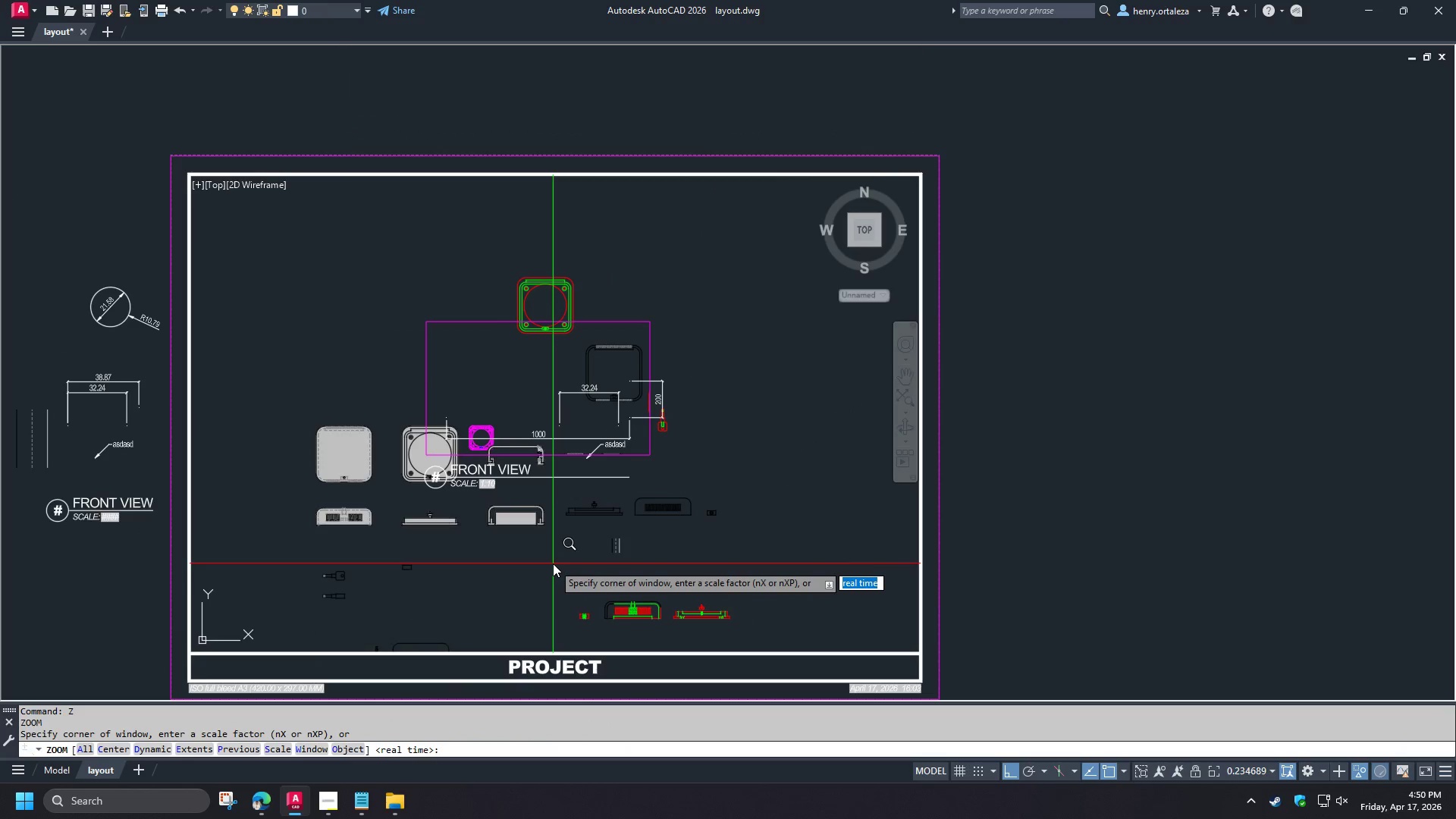 
key(O)
 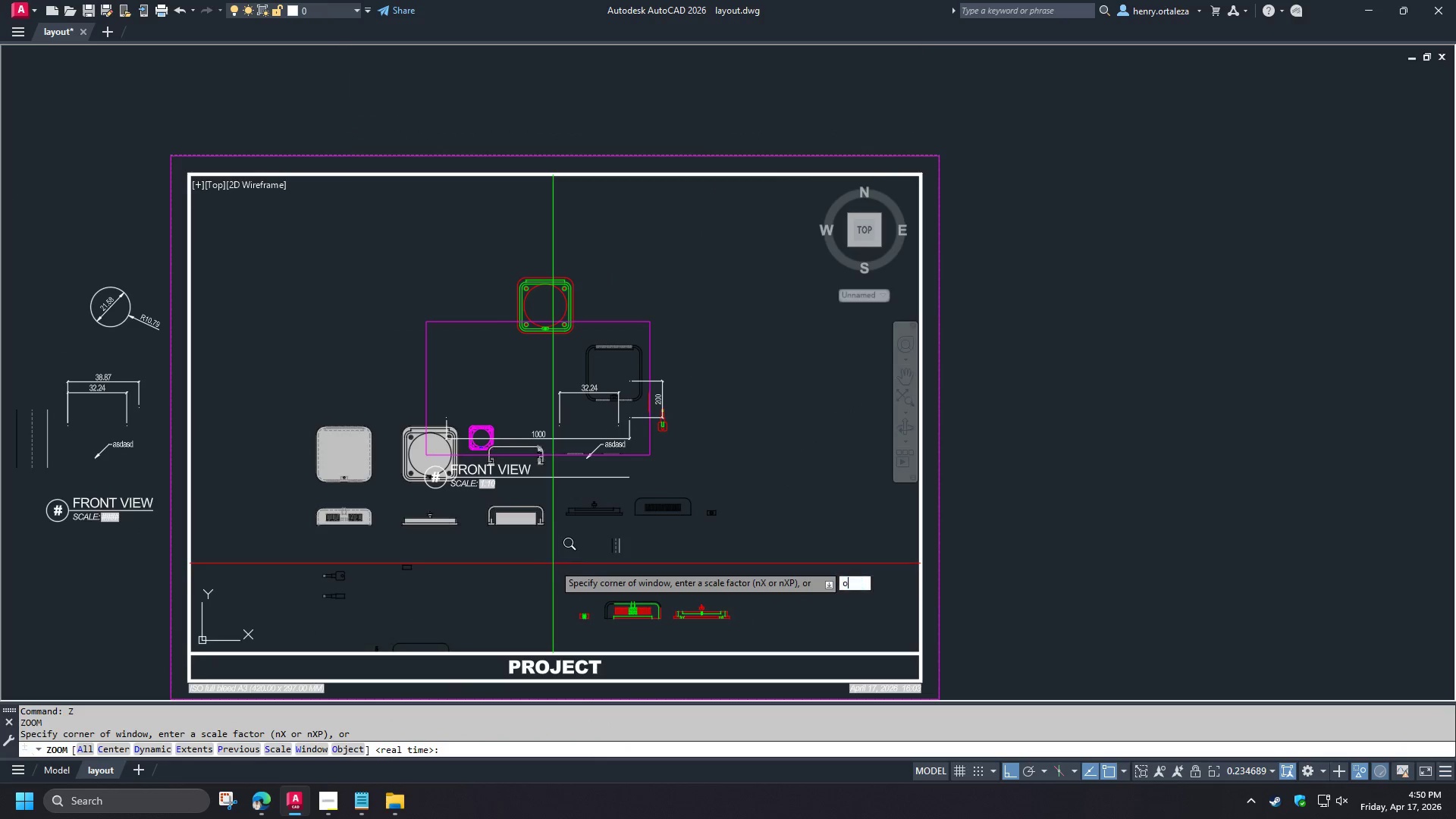 
key(Space)
 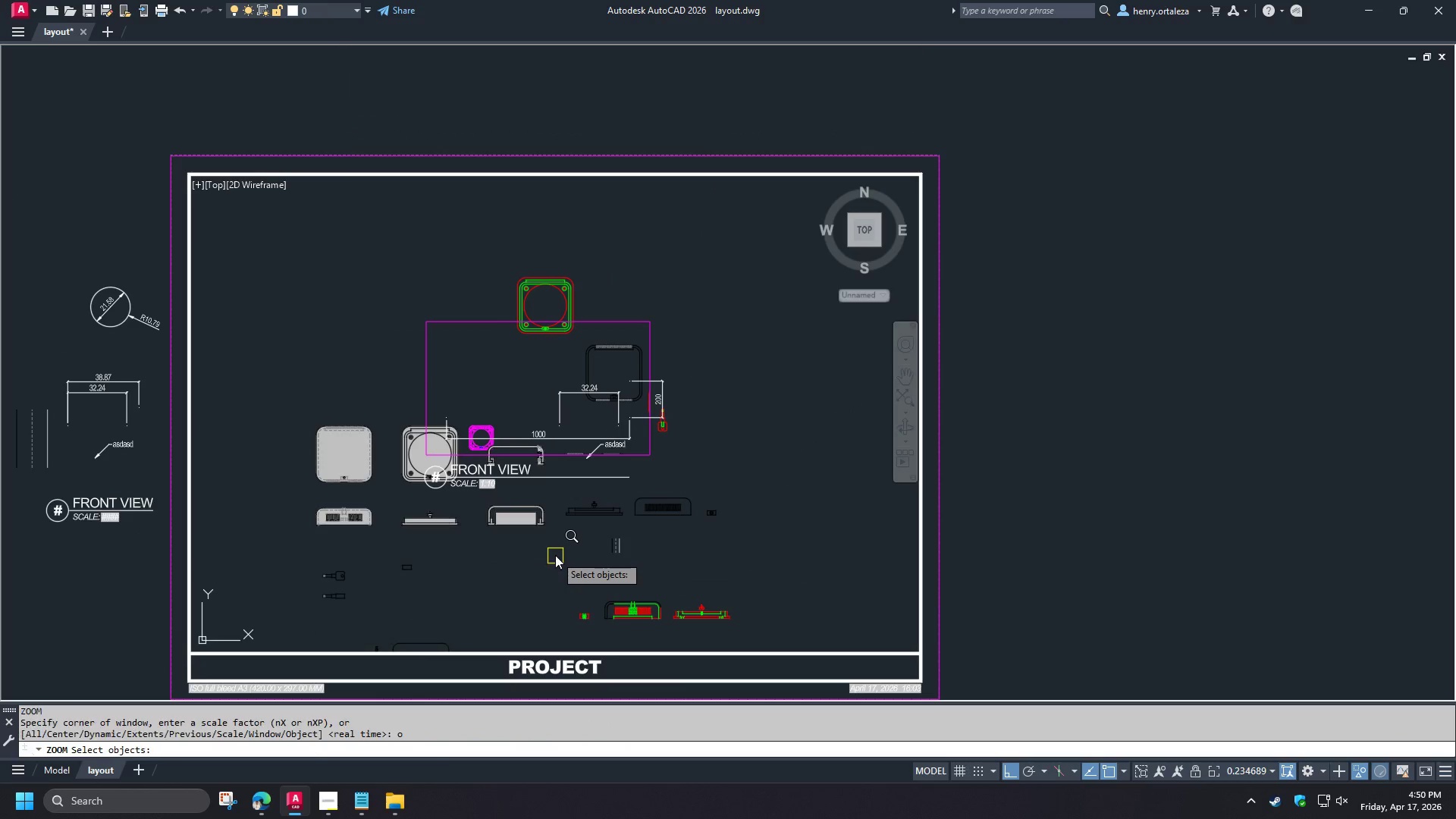 
left_click([555, 555])
 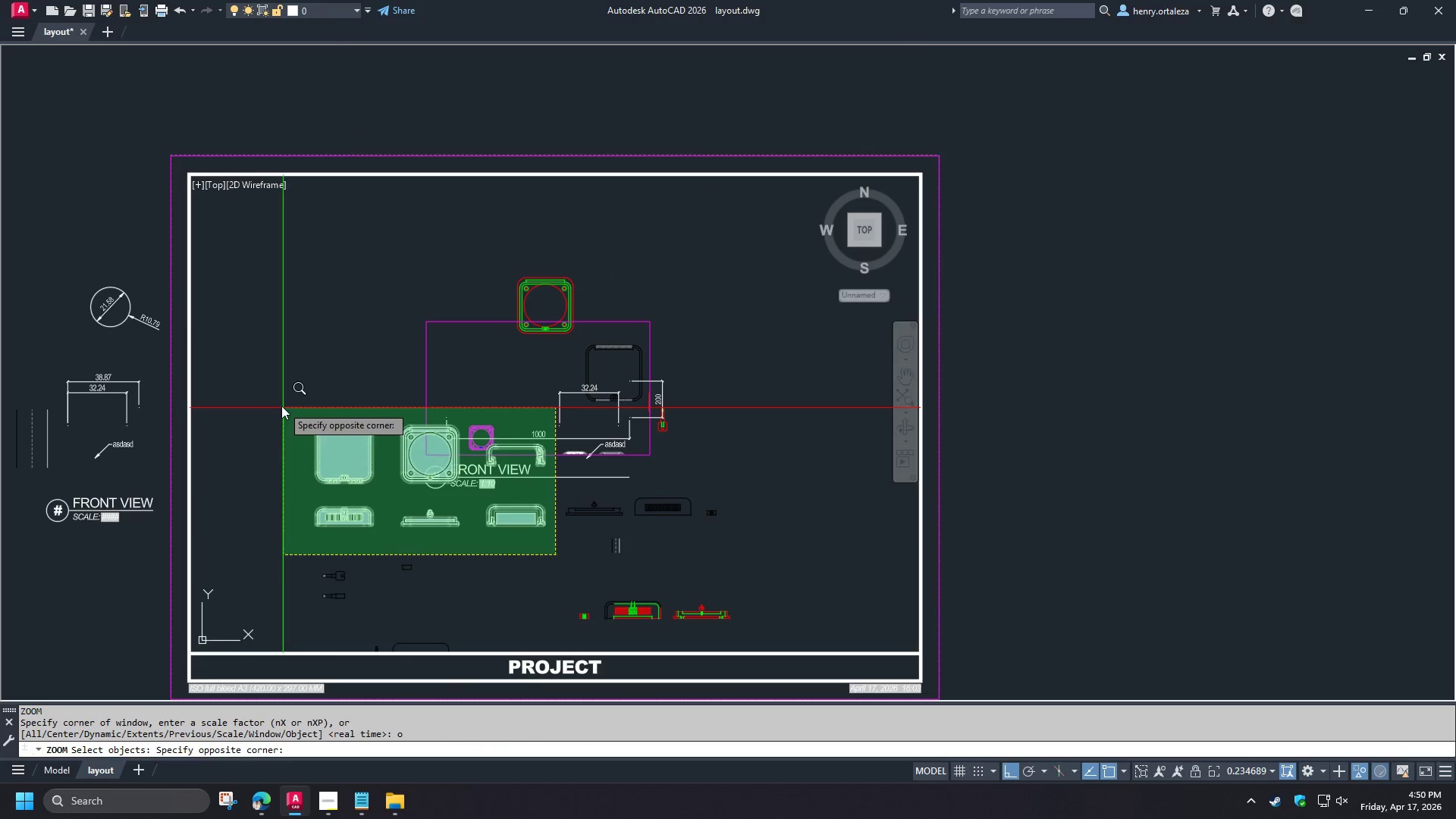 
left_click([281, 402])
 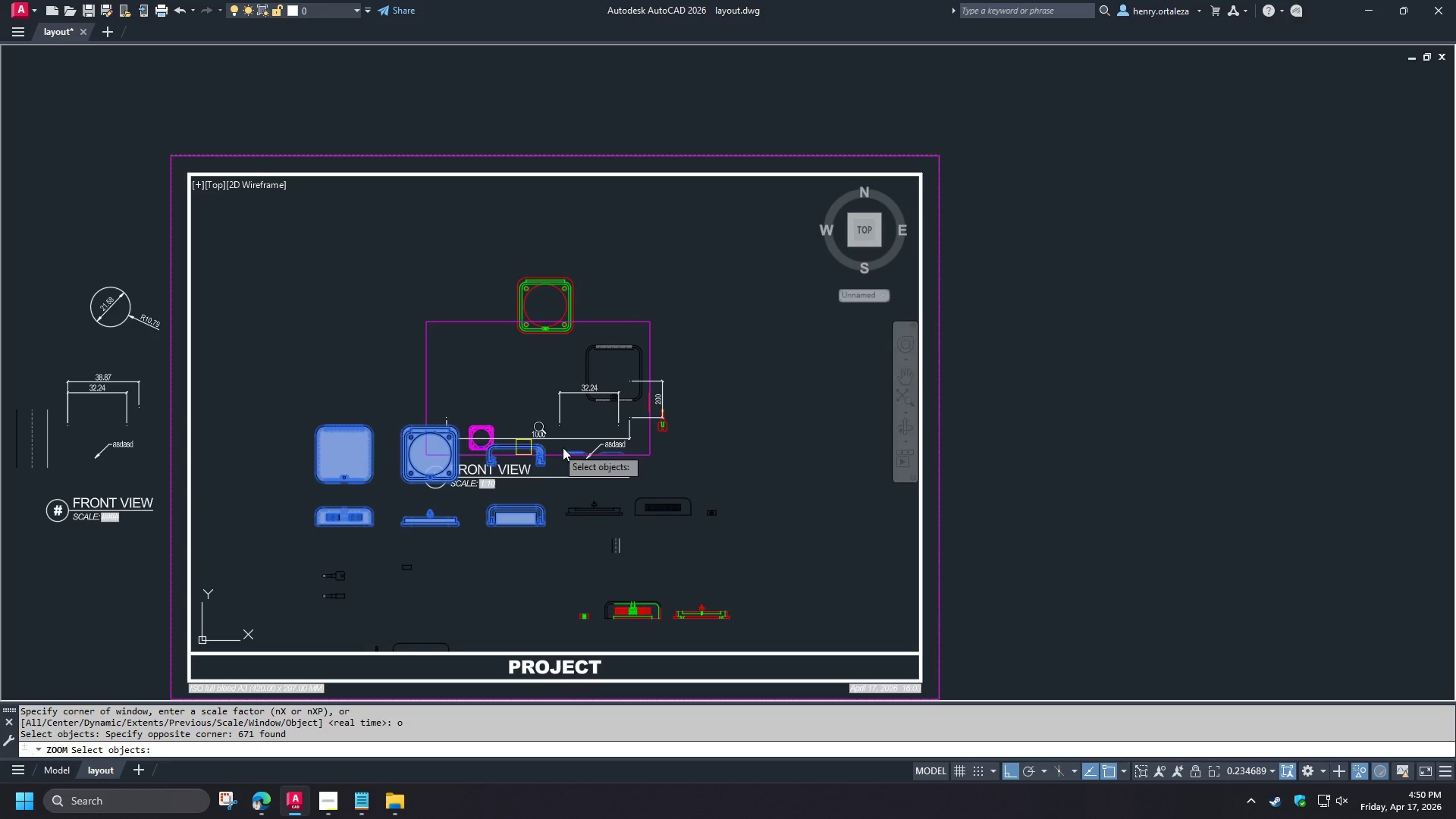 
scroll: coordinate [621, 469], scroll_direction: up, amount: 2.0
 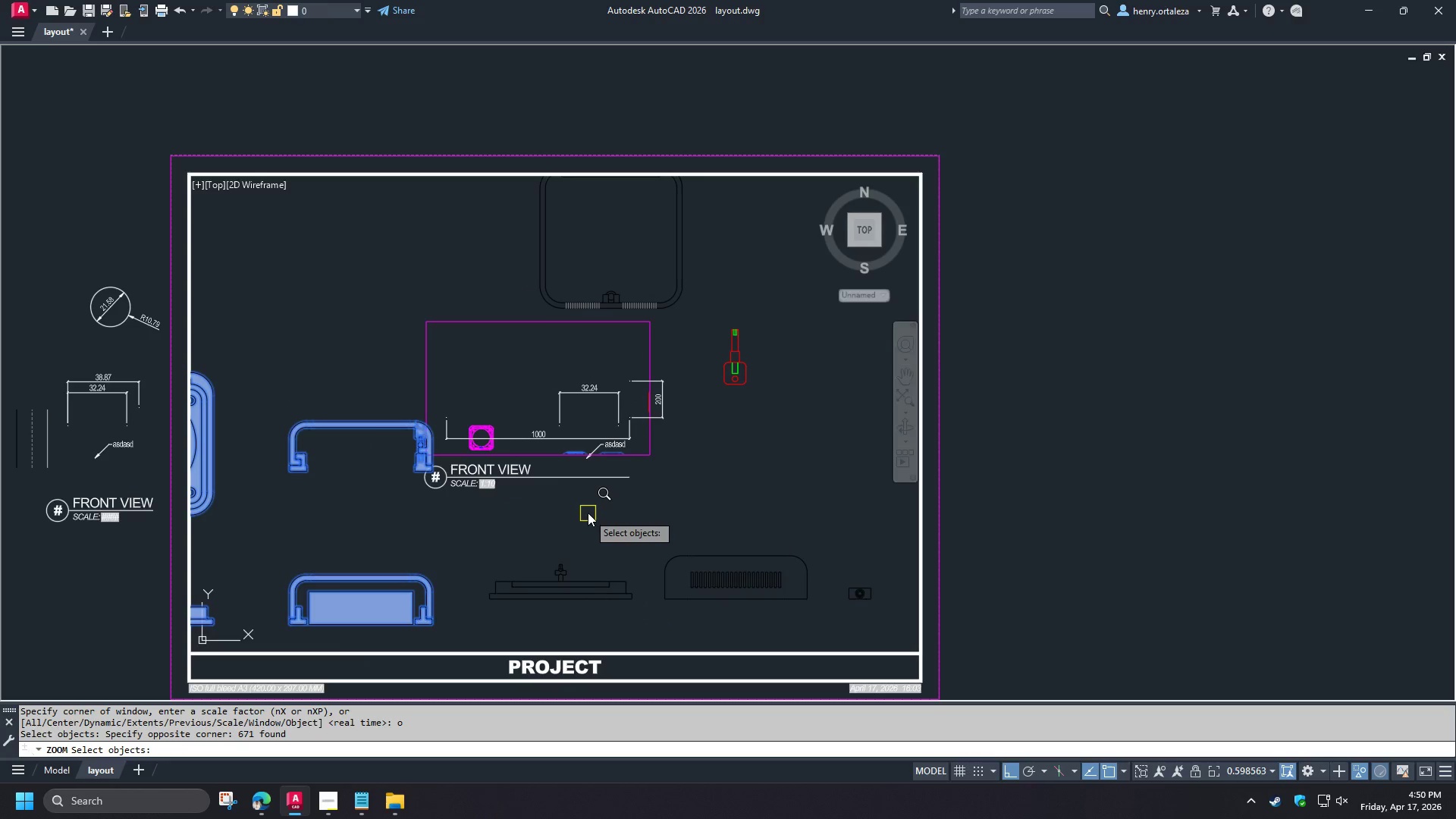 
scroll: coordinate [601, 504], scroll_direction: down, amount: 2.0
 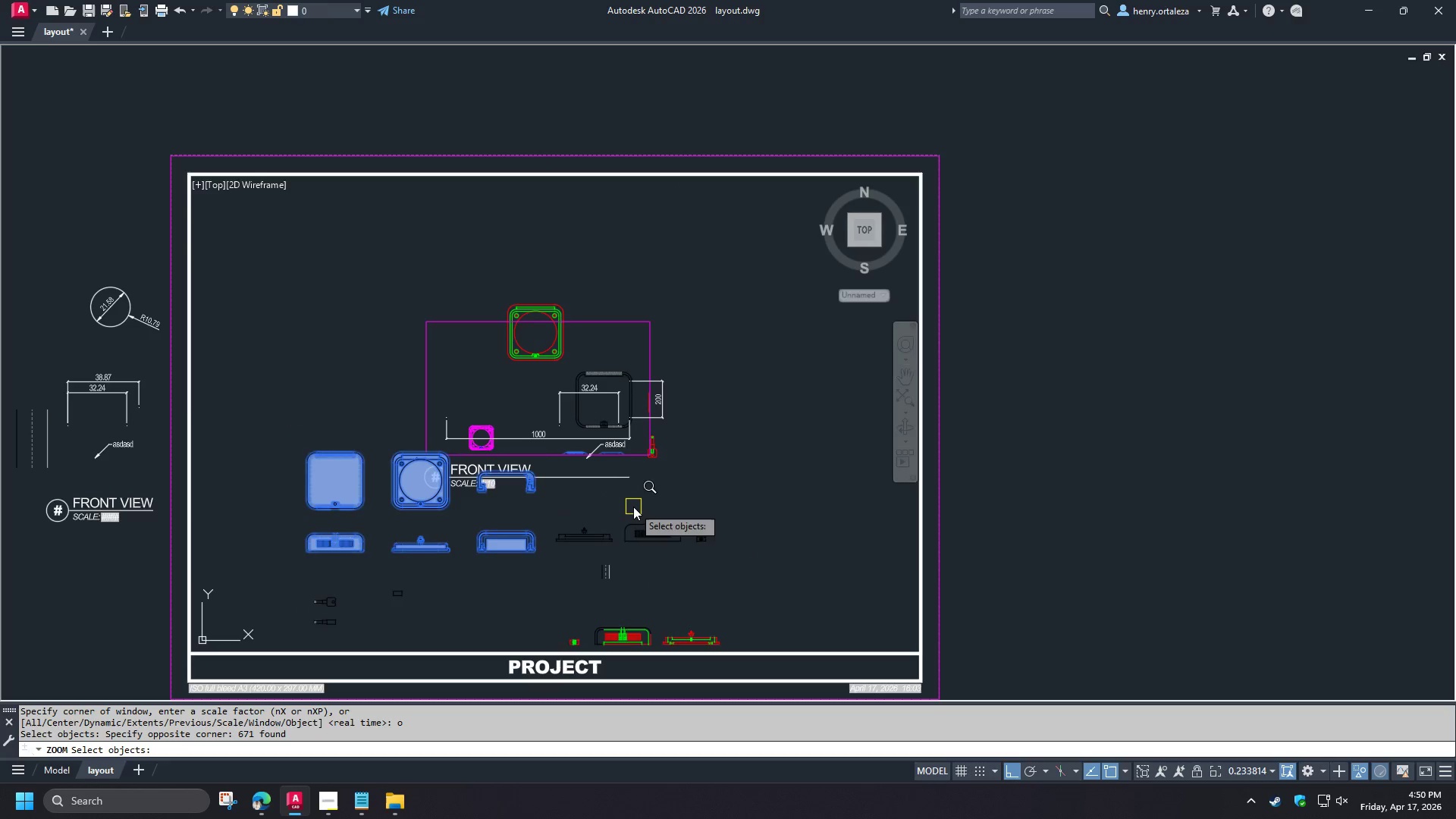 
key(Space)
 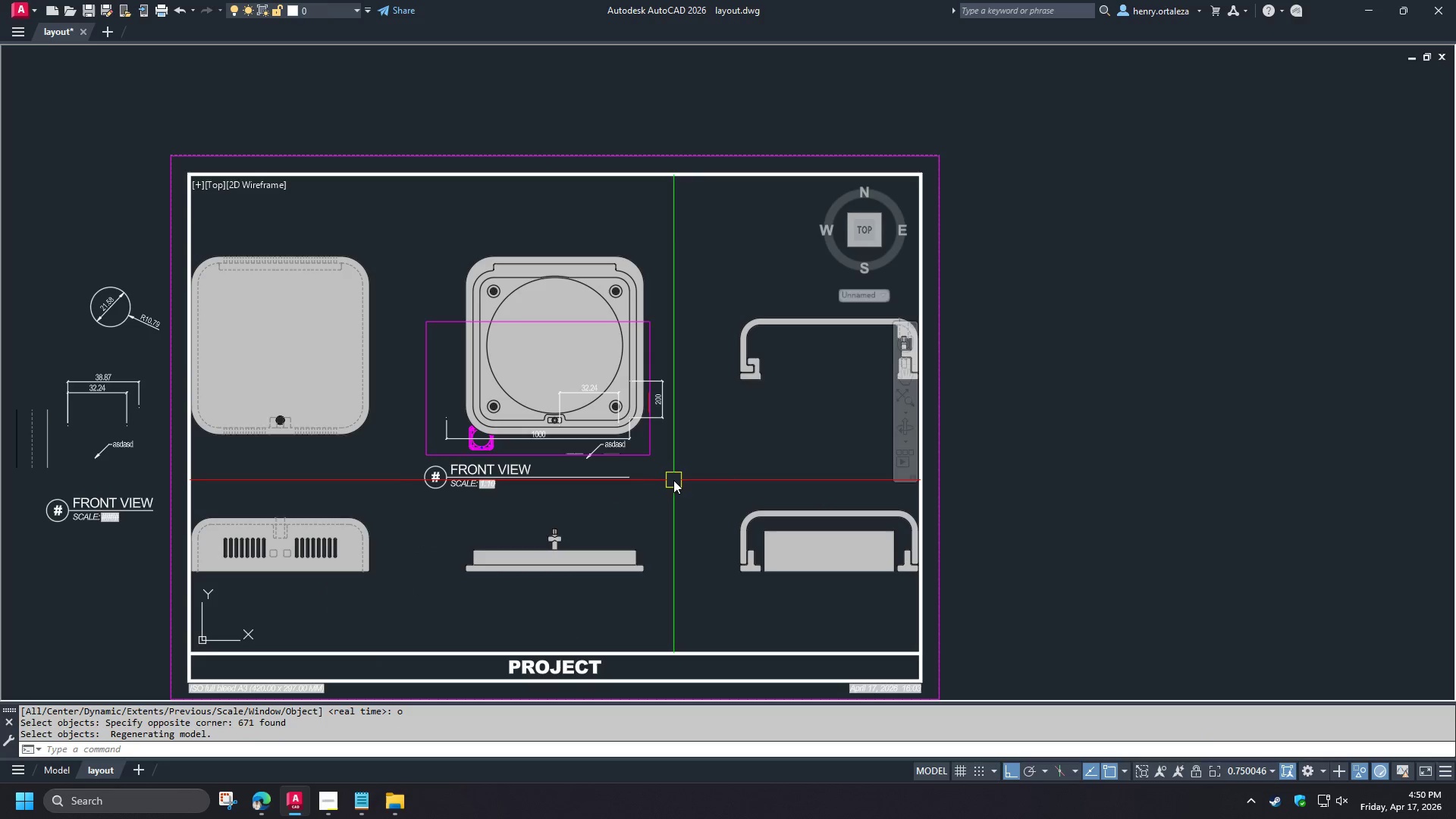 
double_click([1171, 496])
 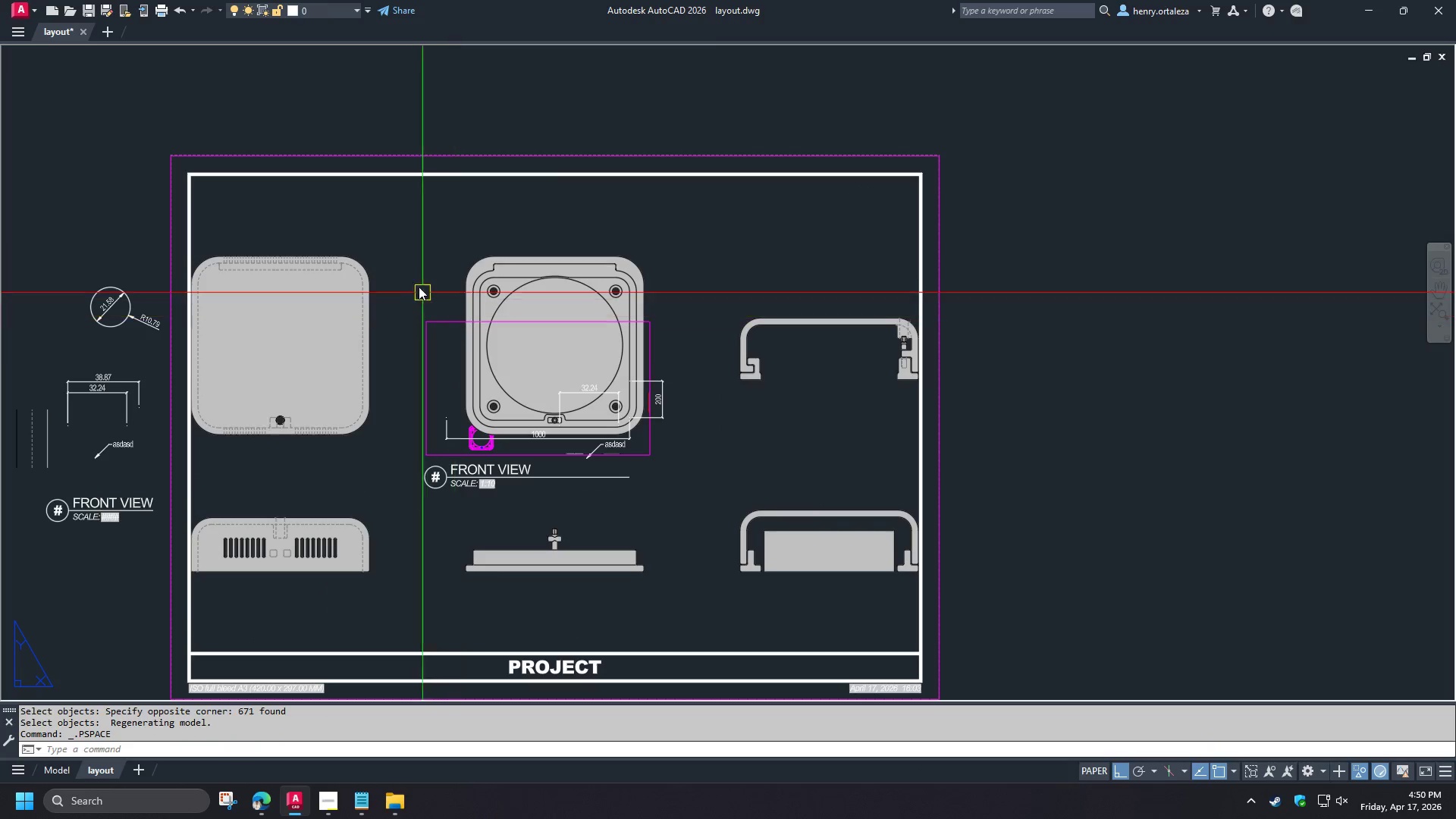 
left_click_drag(start_coordinate=[402, 278], to_coordinate=[412, 293])
 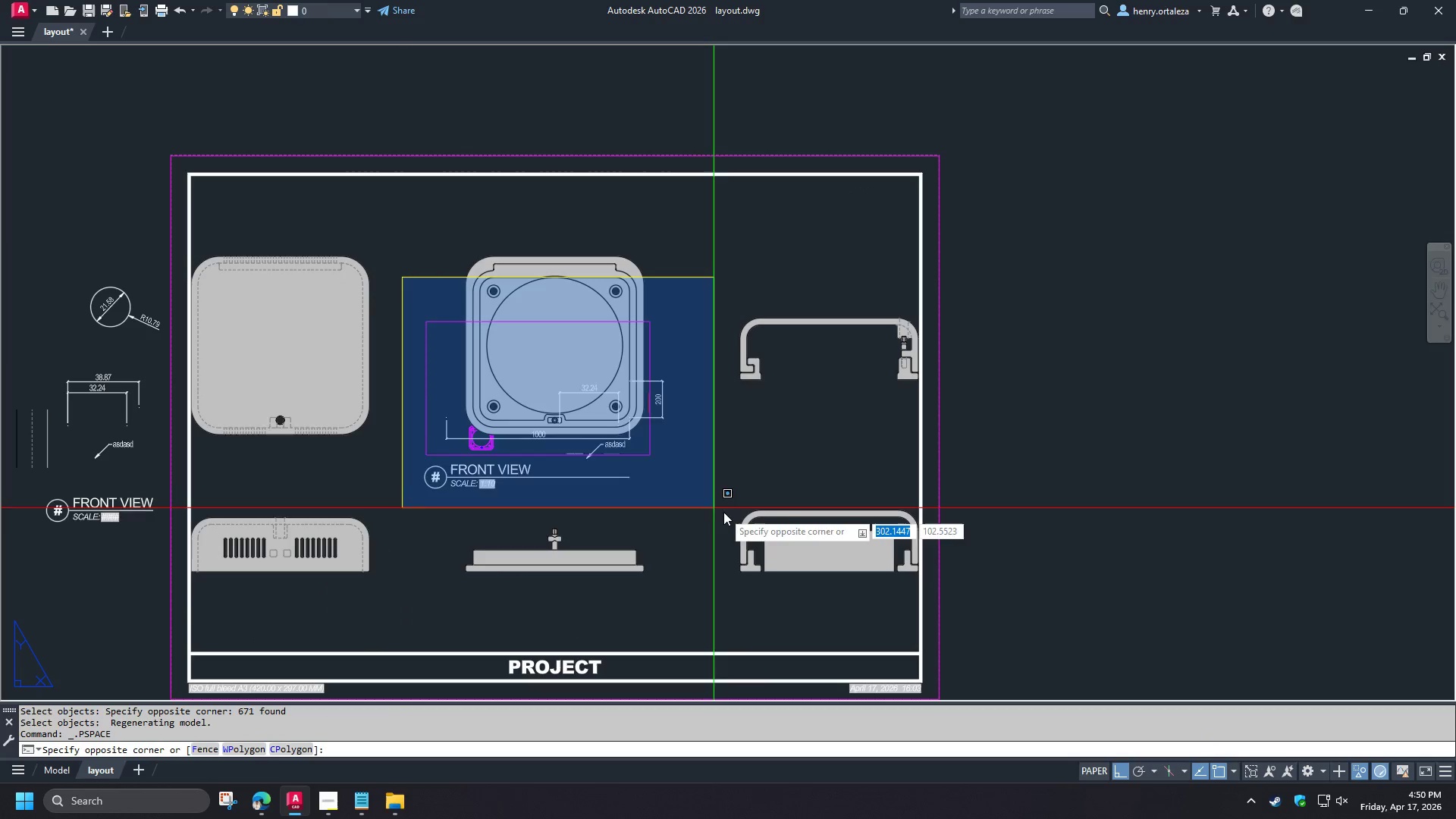 
double_click([724, 515])
 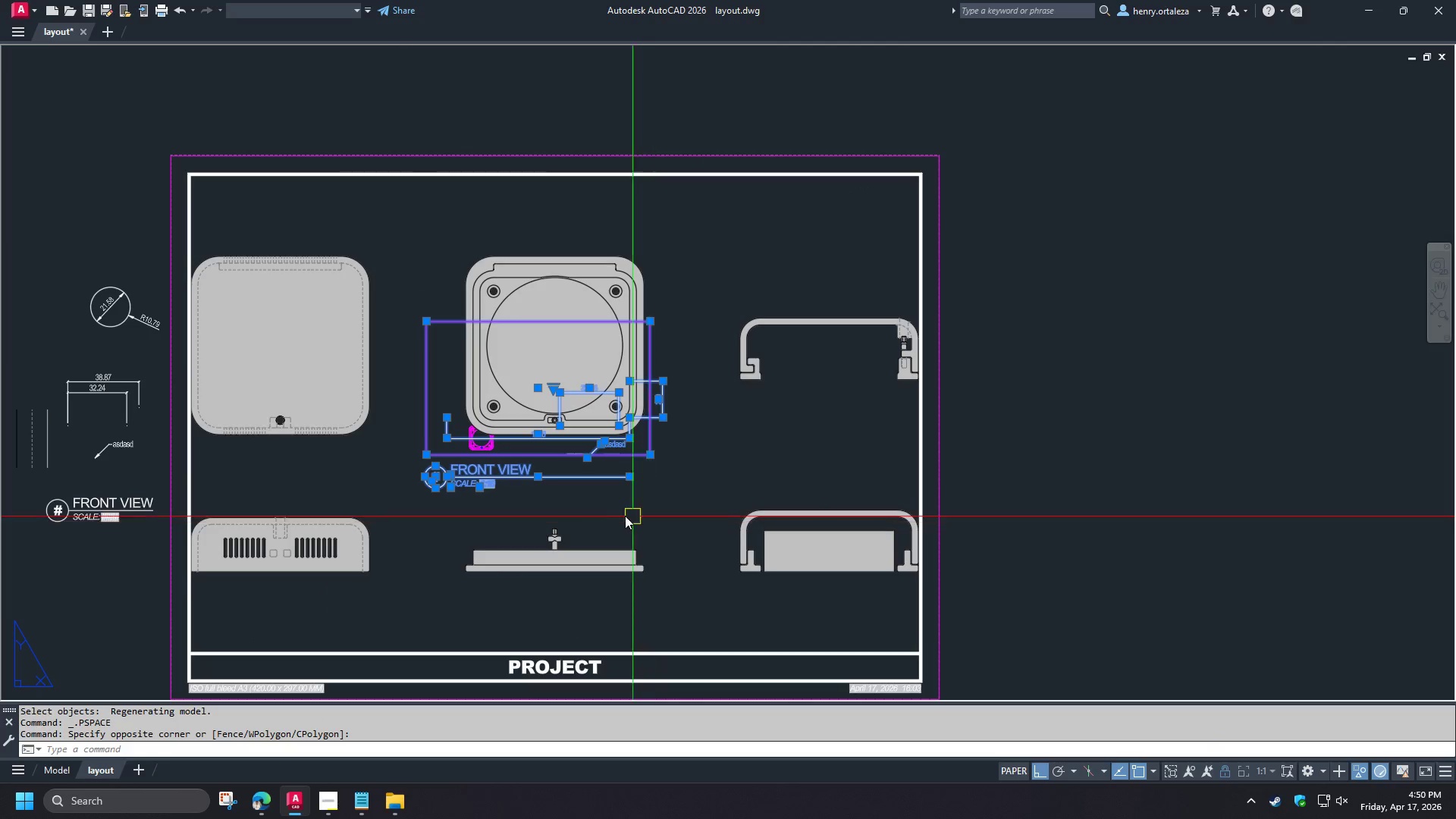 
key(M)
 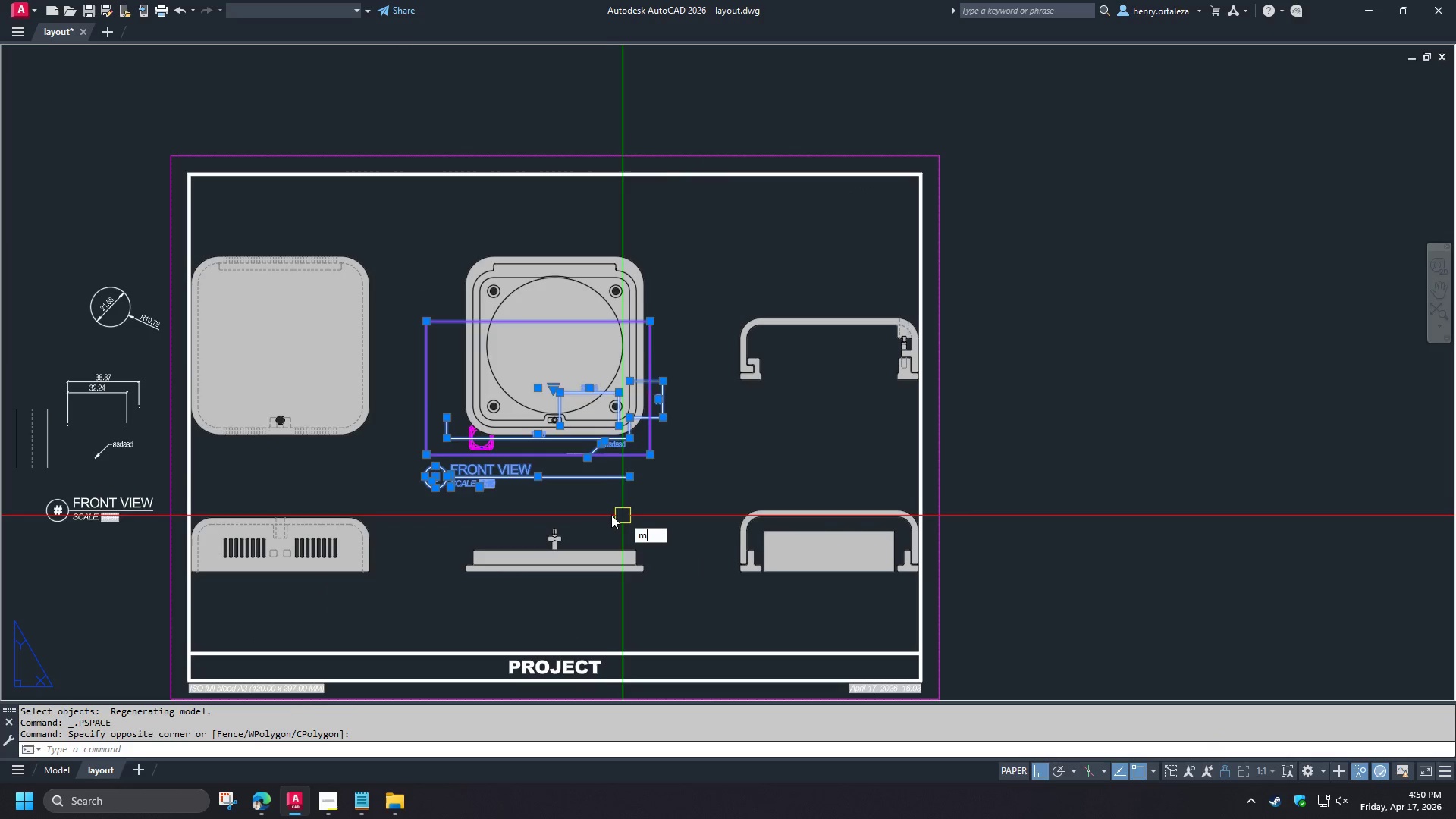 
key(Space)
 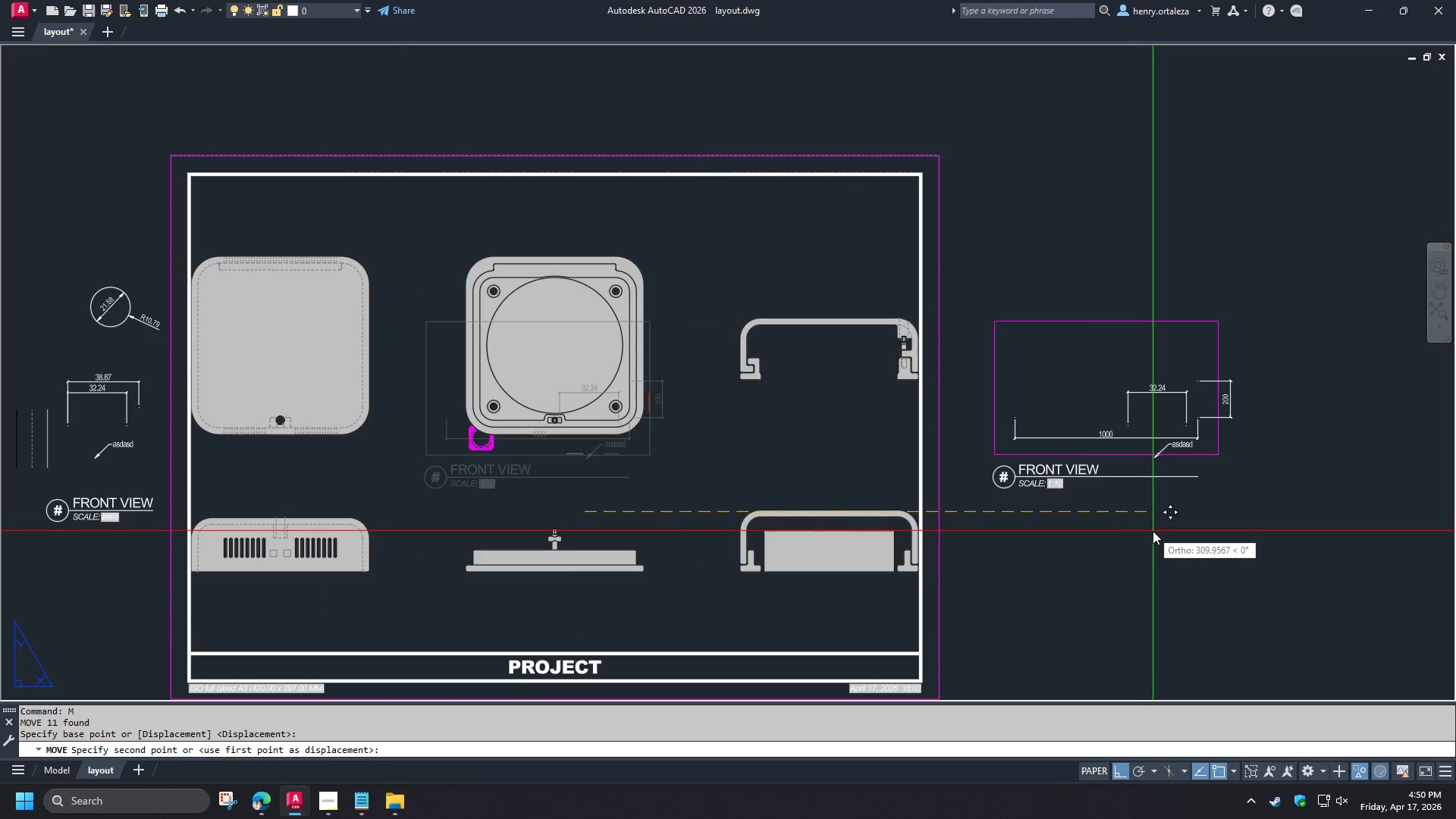 
left_click([1140, 532])
 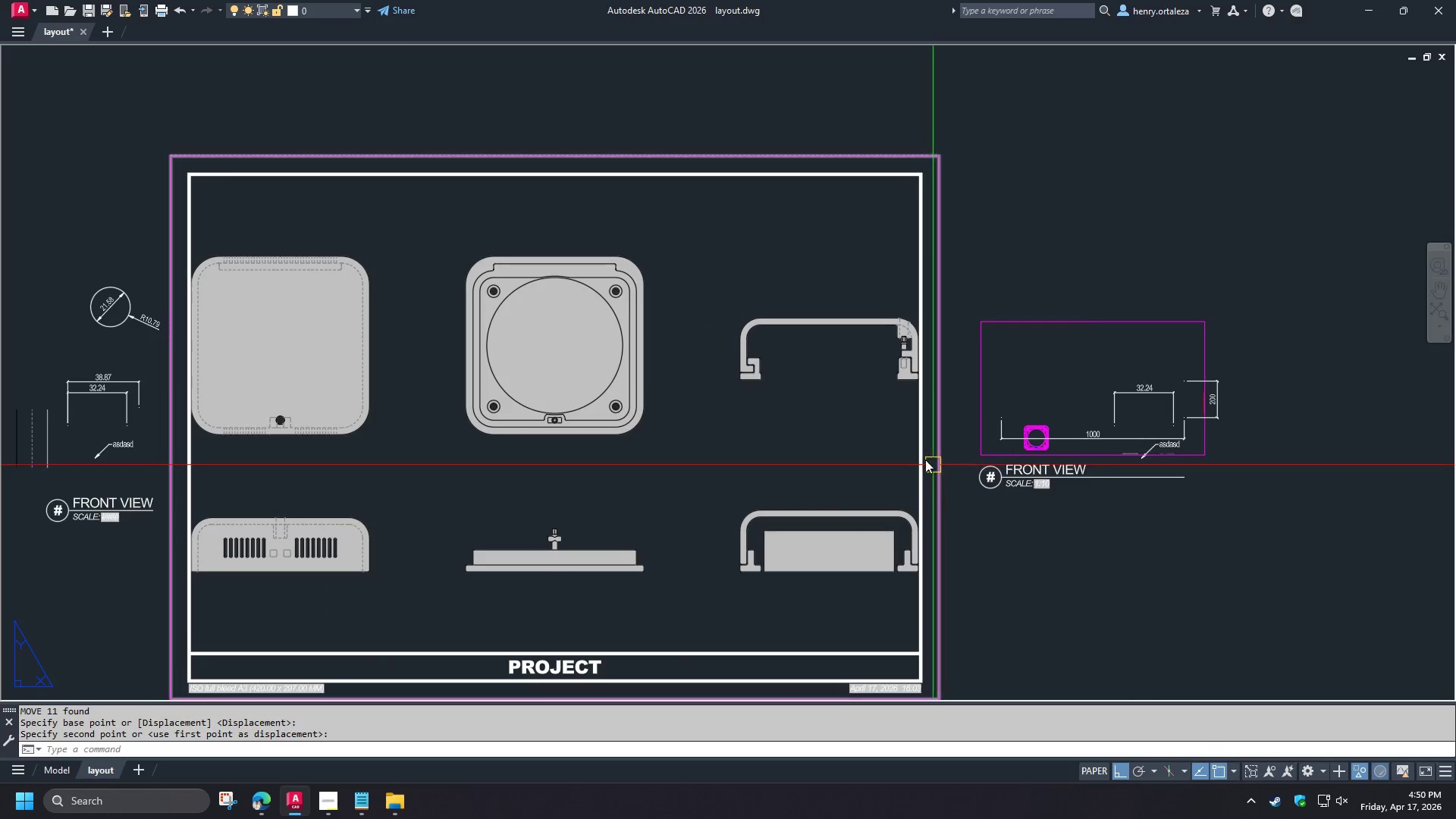 
left_click([919, 456])
 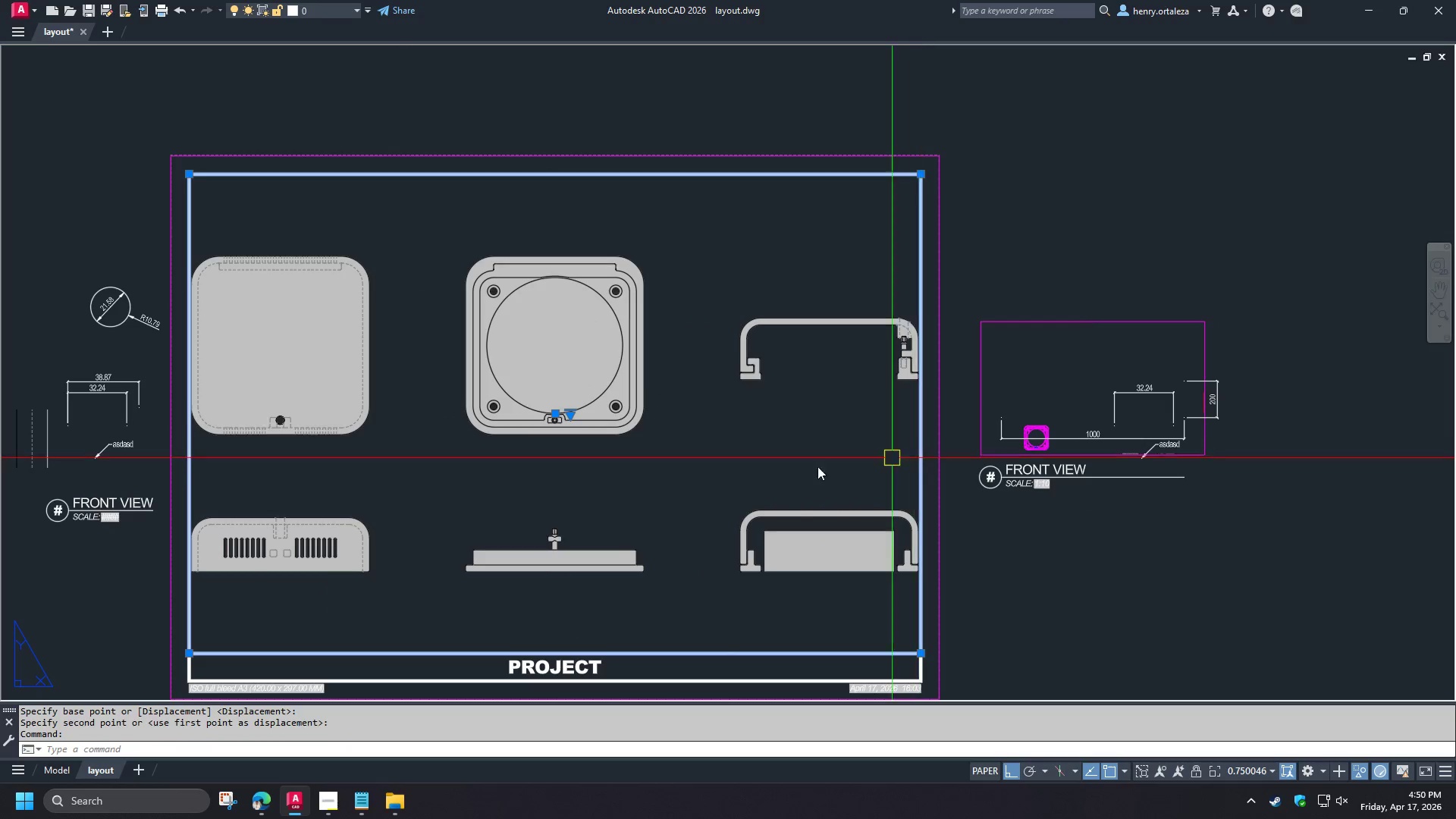 
key(Control+ControlLeft)
 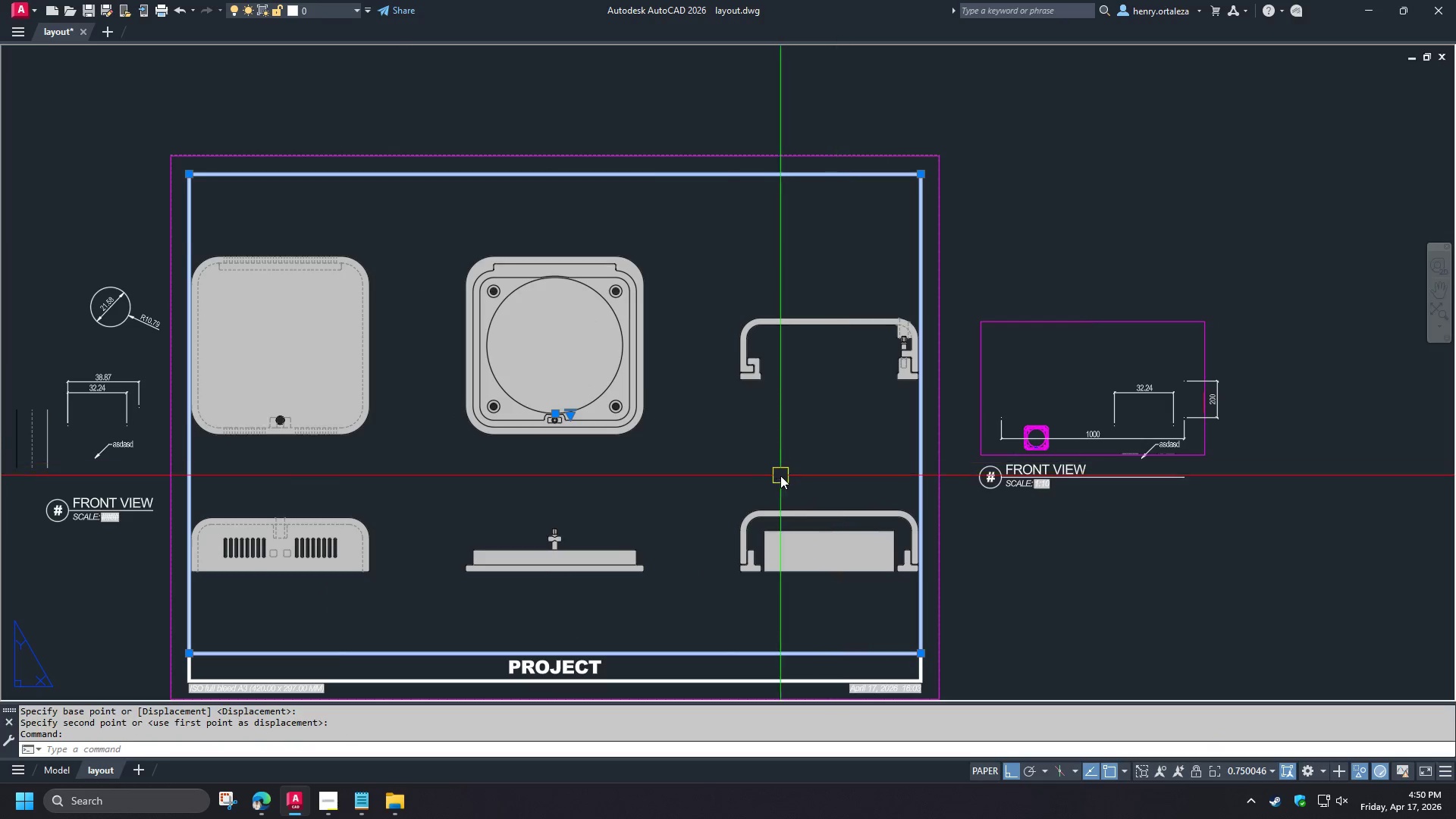 
key(Control+1)
 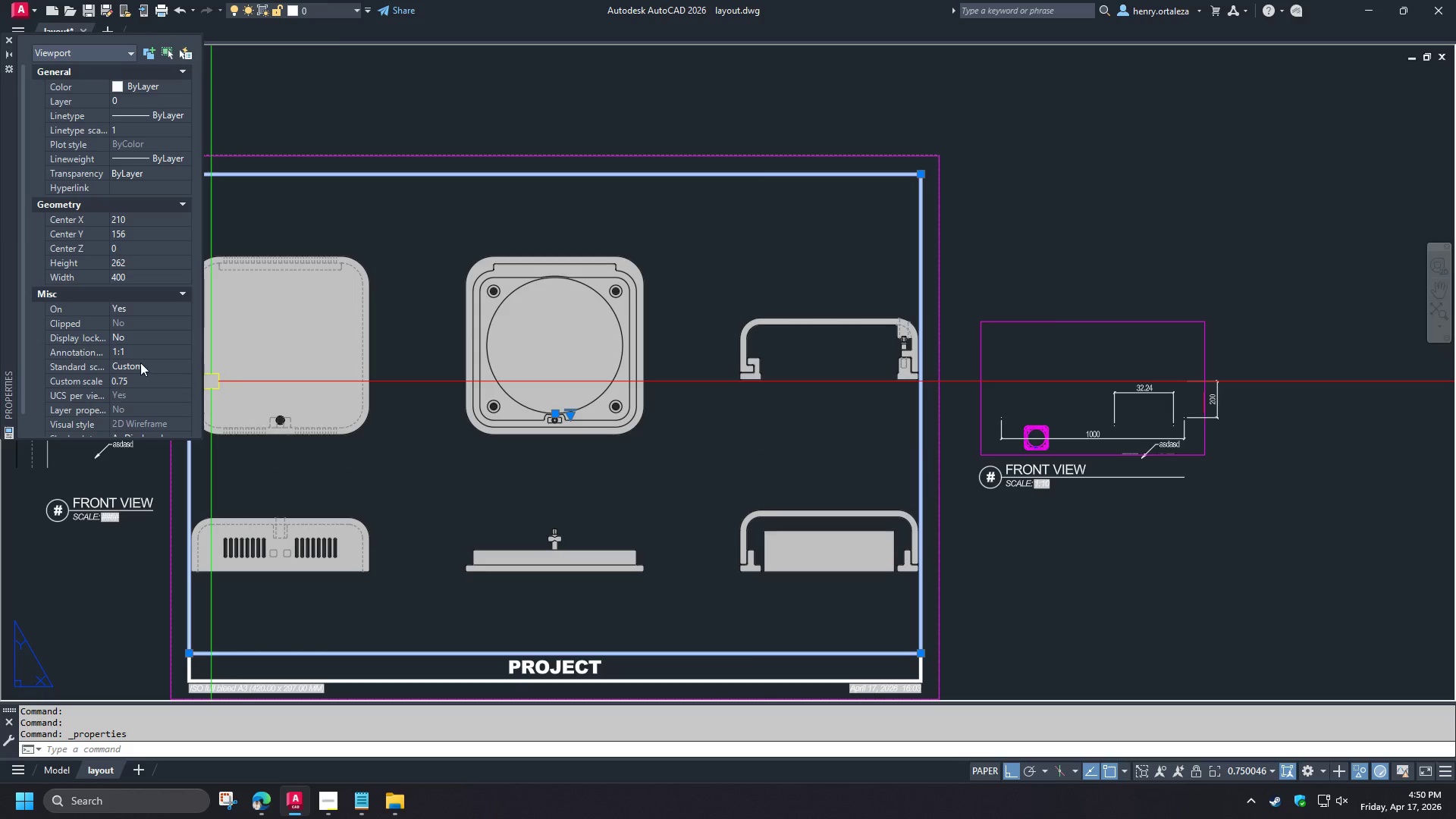 
left_click([141, 379])
 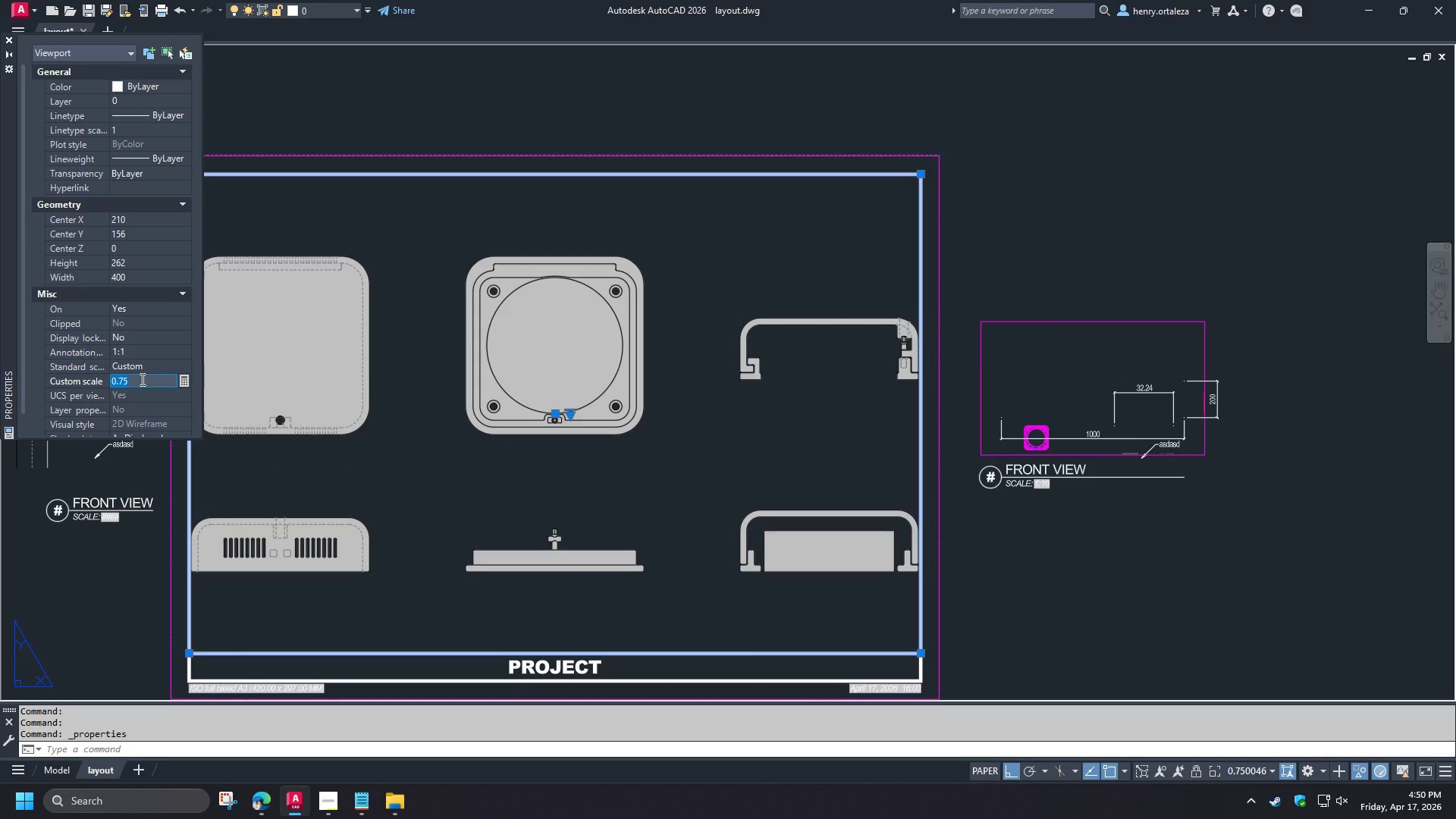 
key(NumpadDecimal)
 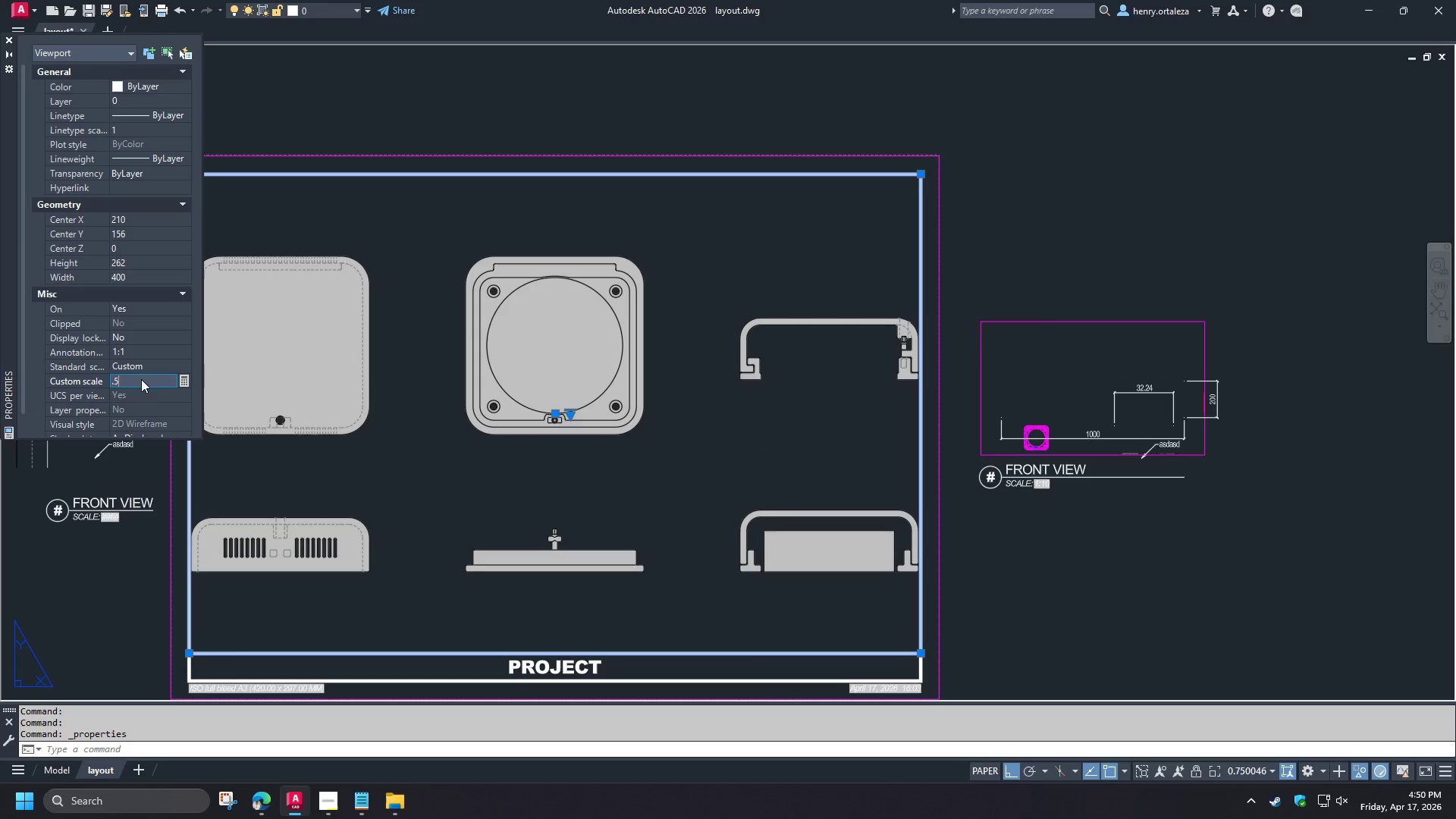 
key(Numpad5)
 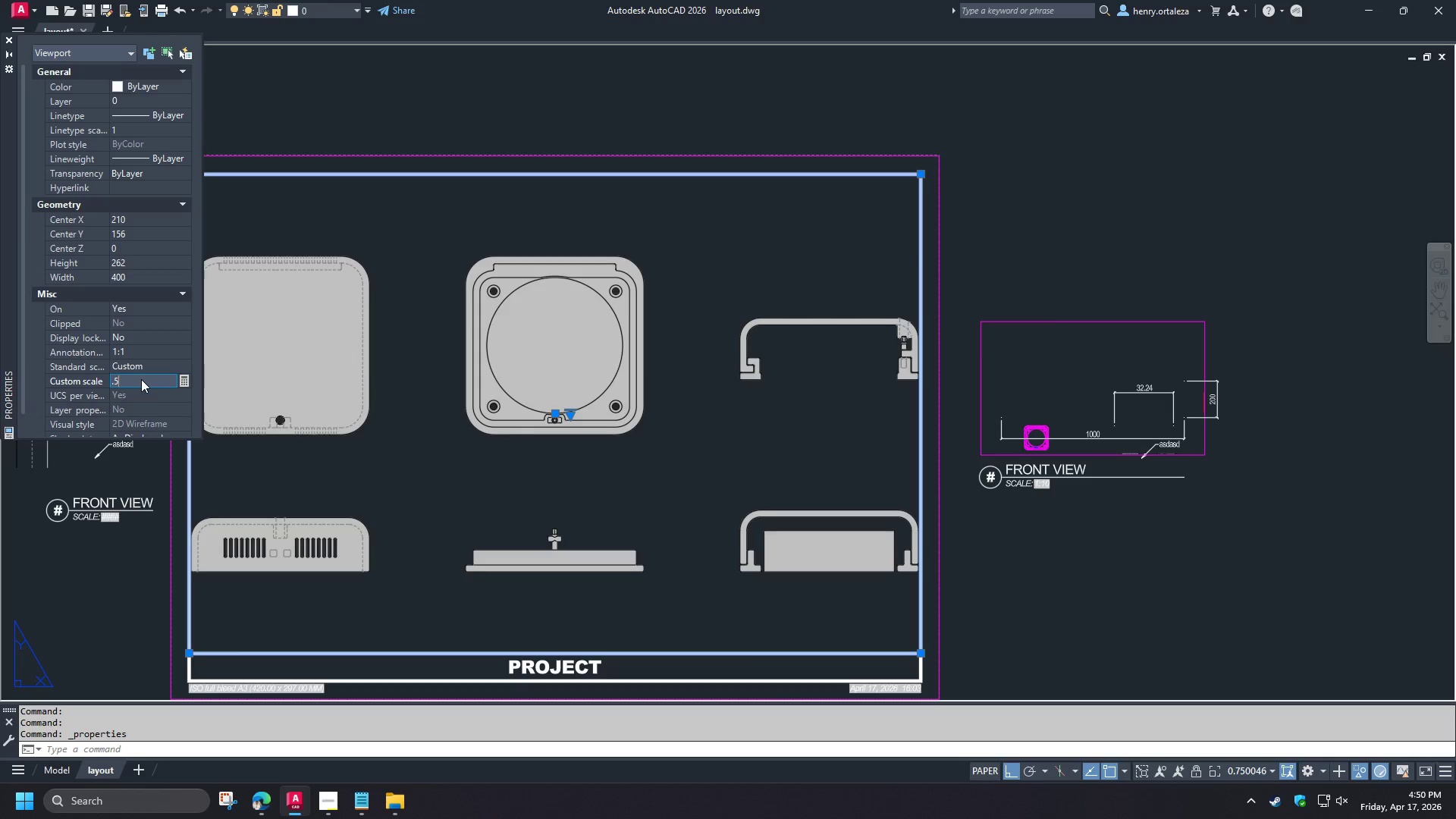 
key(NumpadEnter)
 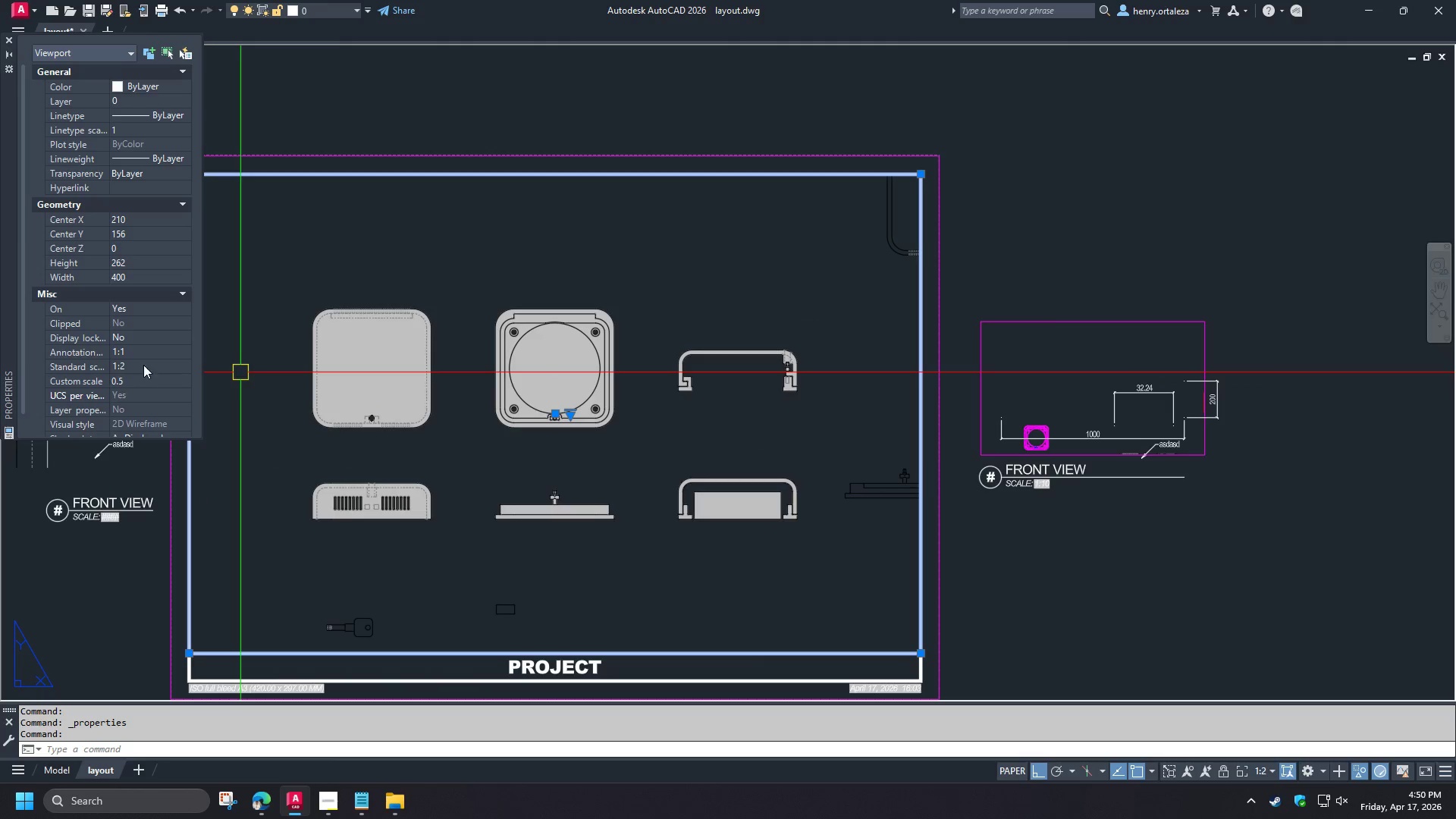 
left_click([143, 380])
 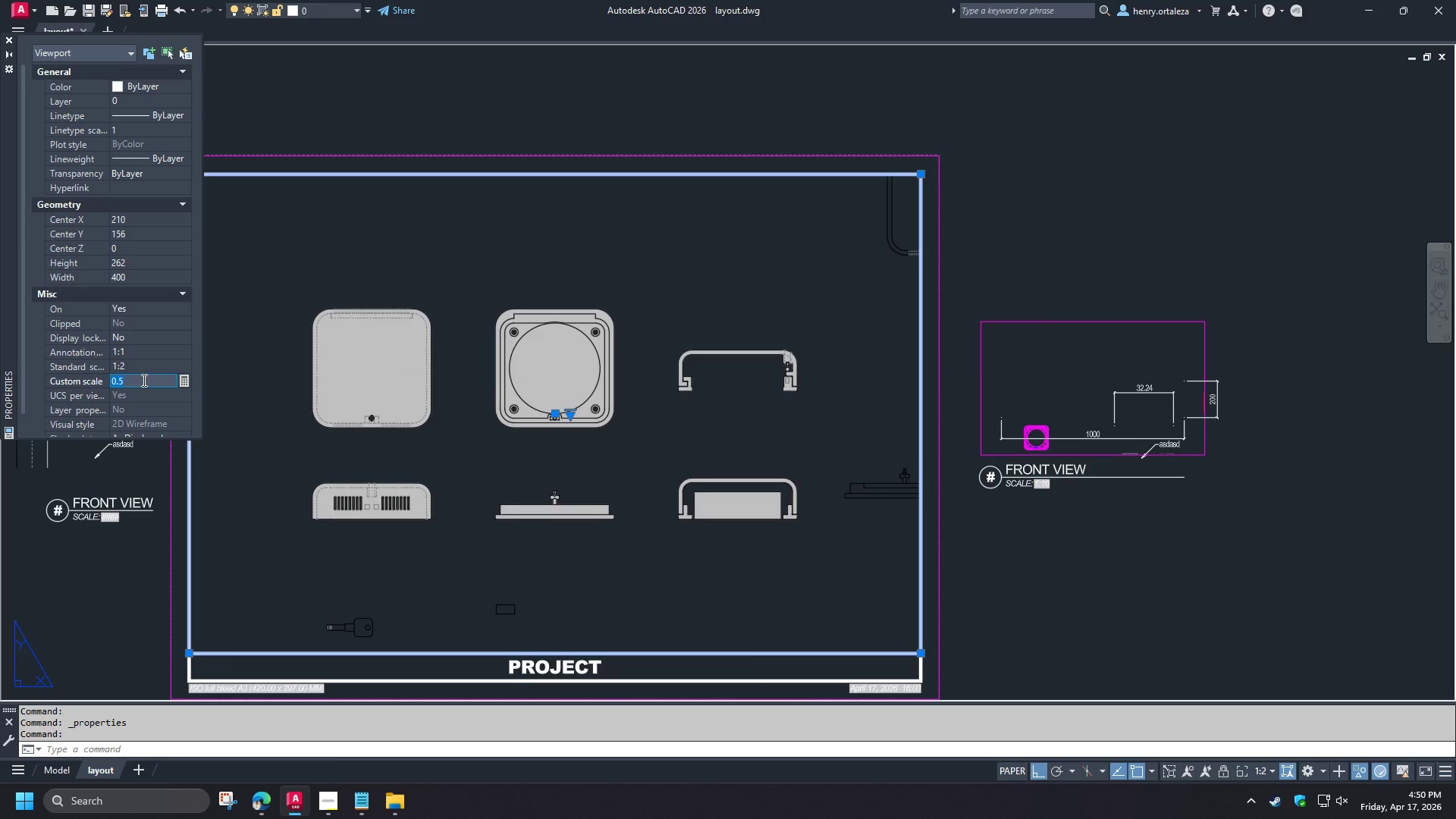 
key(NumpadDecimal)
 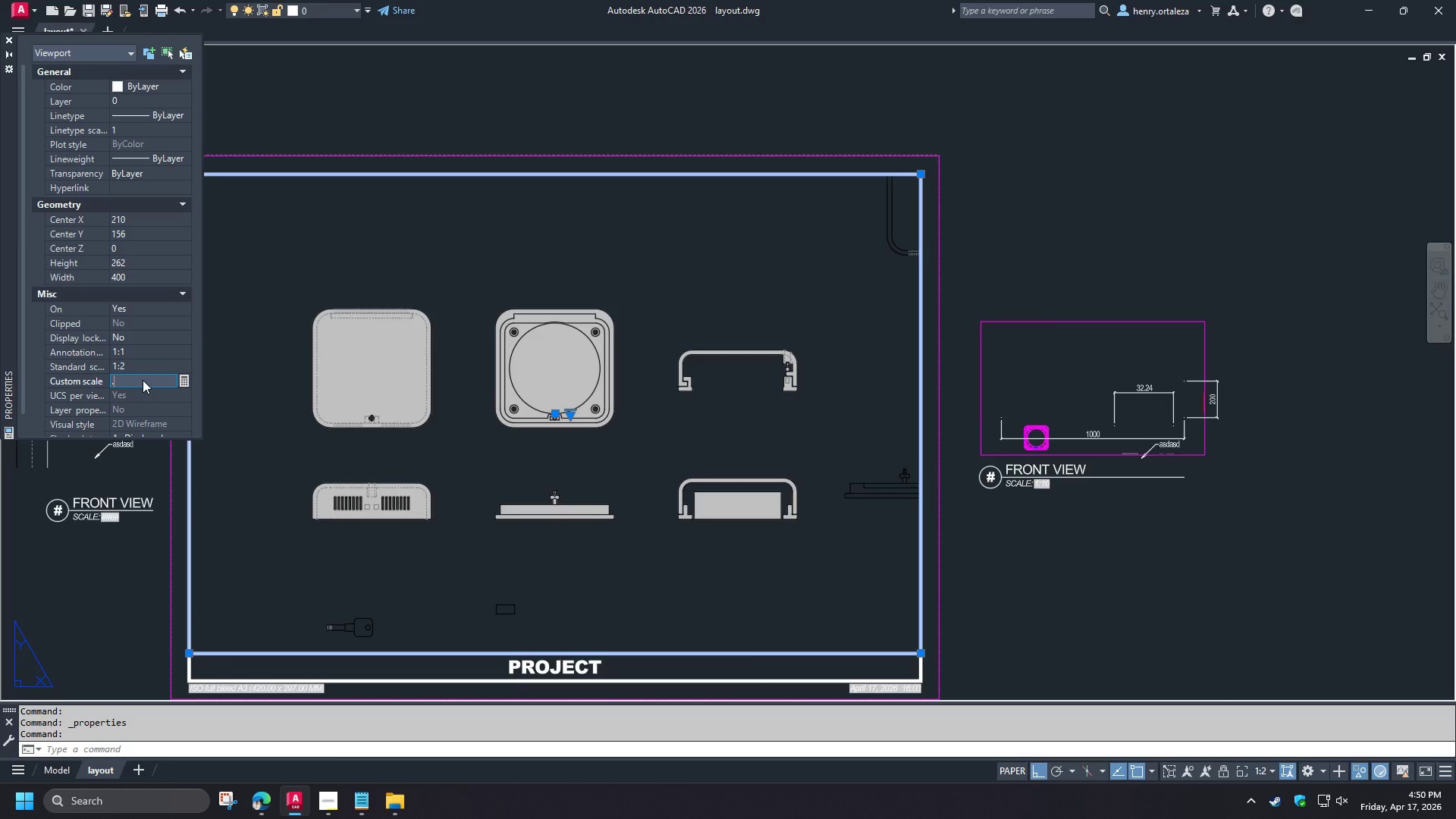 
key(Numpad6)
 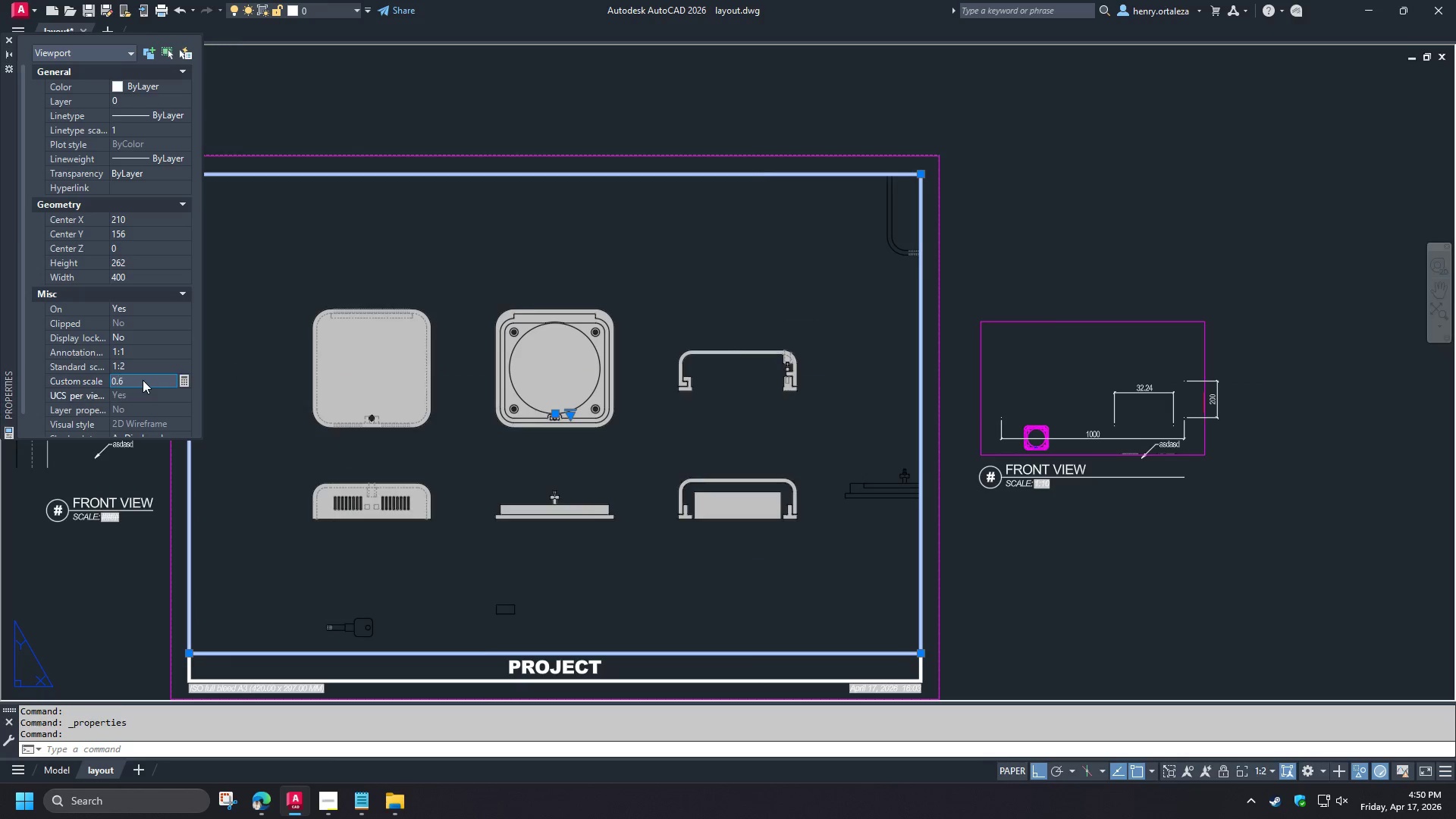 
key(NumpadEnter)
 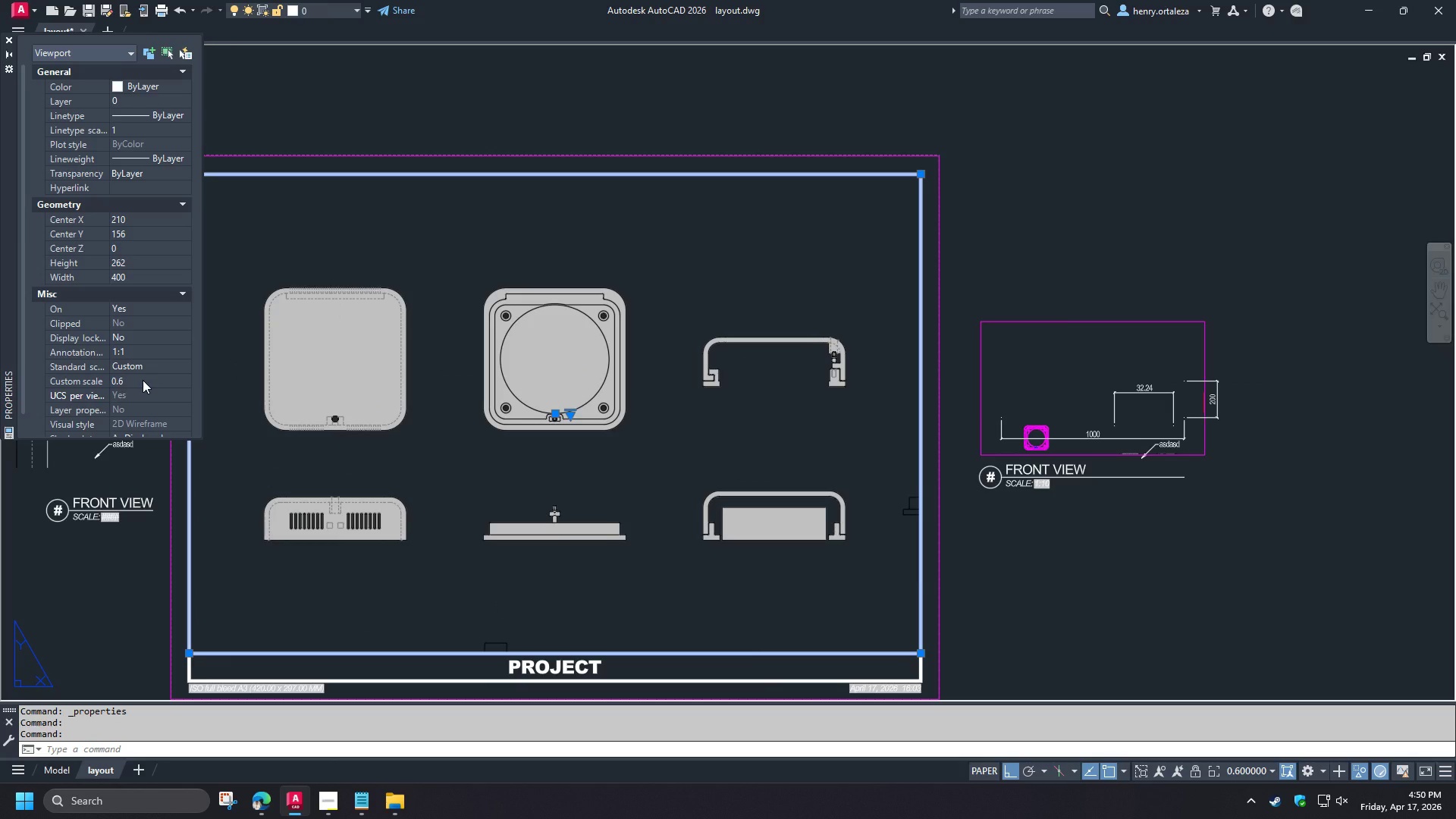 
wait(12.61)
 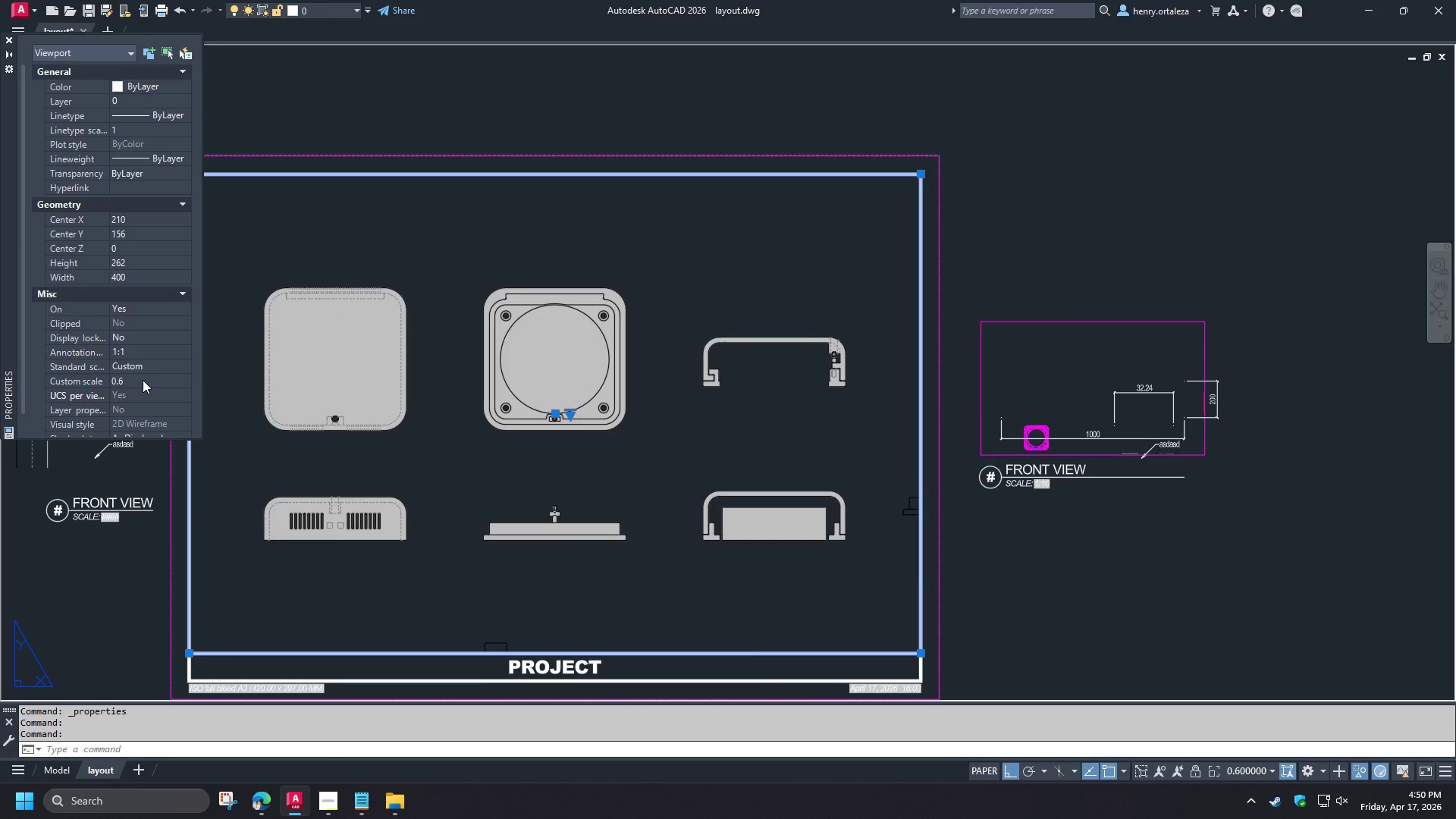 
key(Control+ControlLeft)
 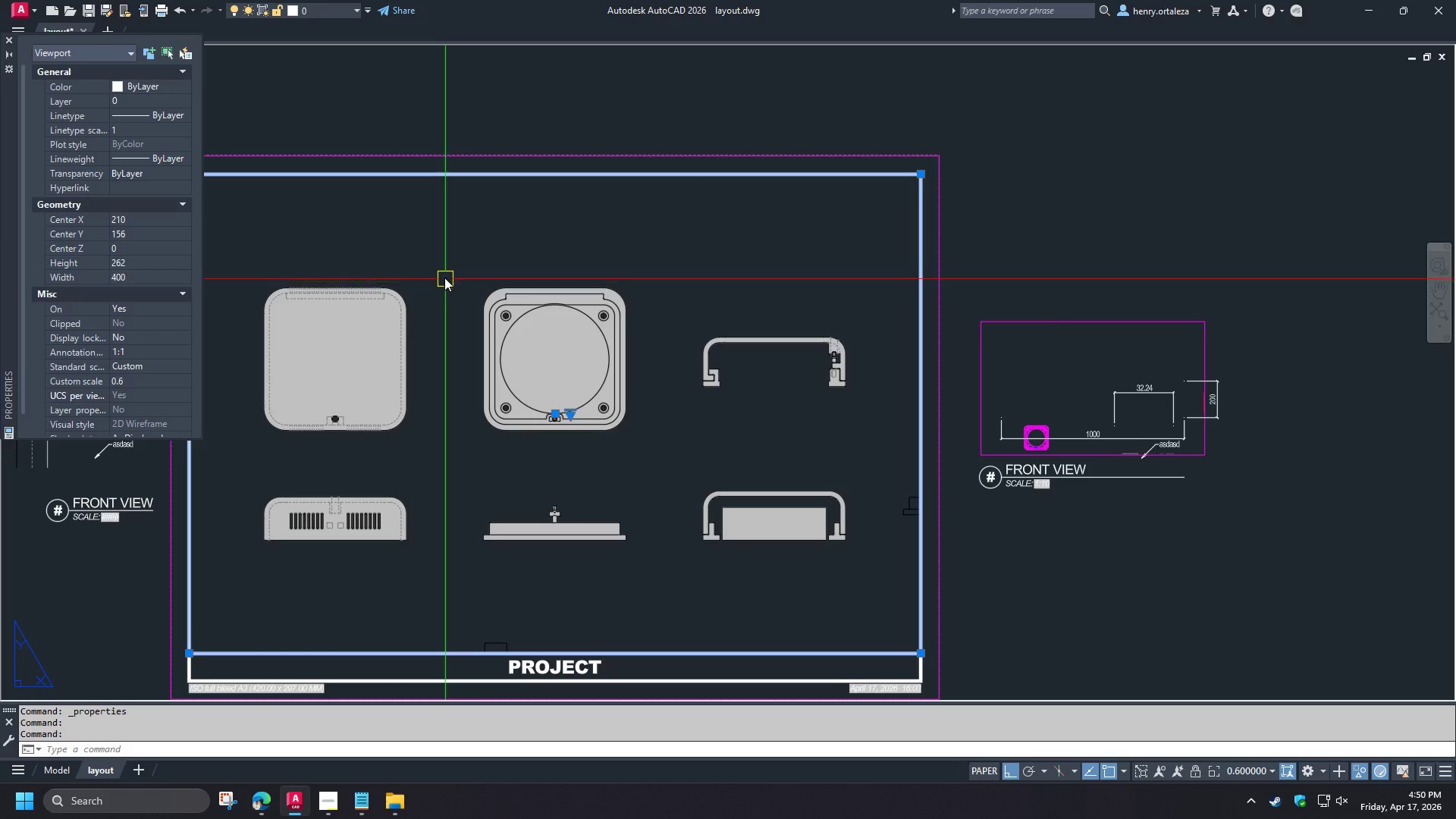 
key(Control+1)
 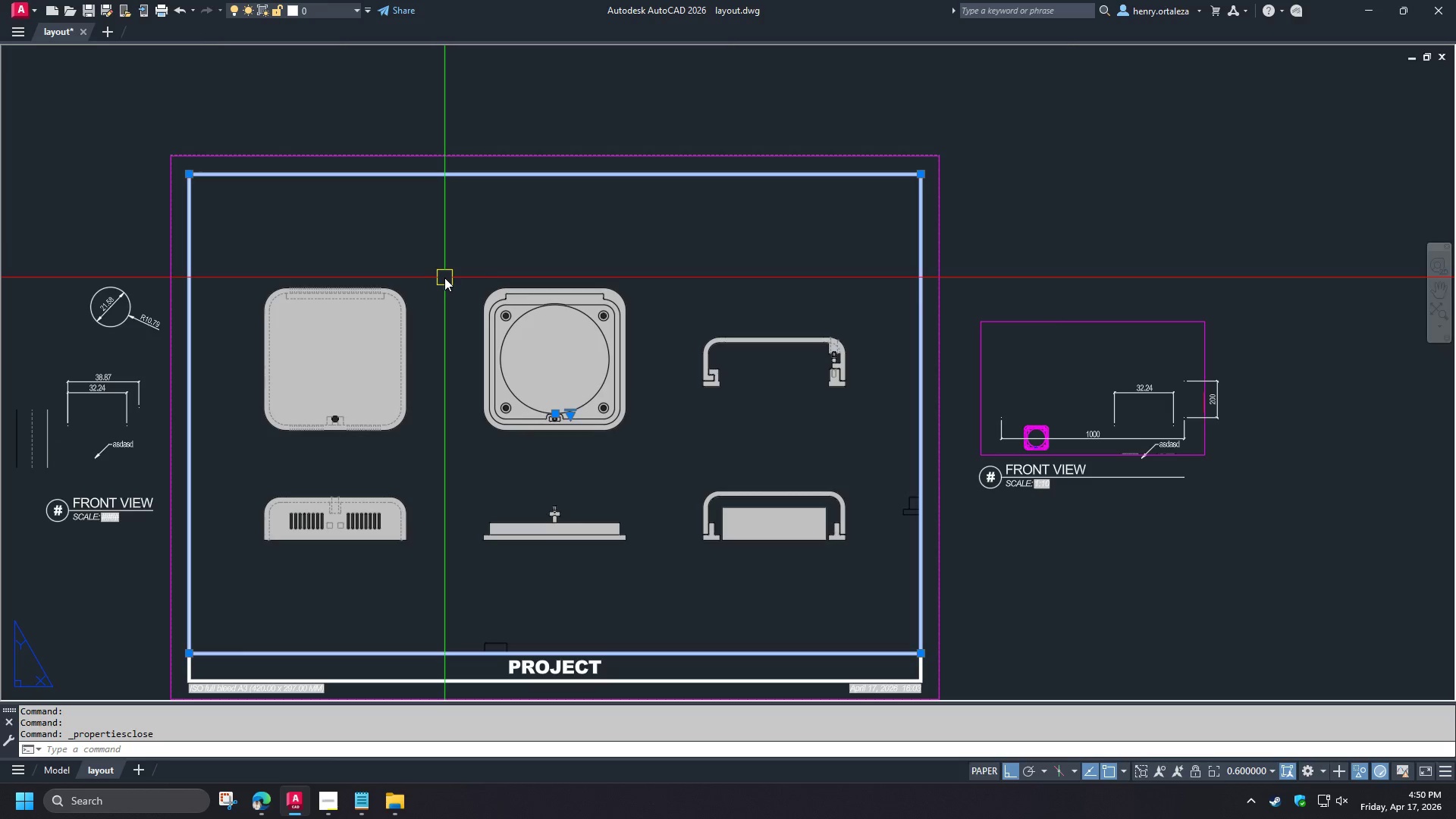 
key(Escape)
type(dli )
 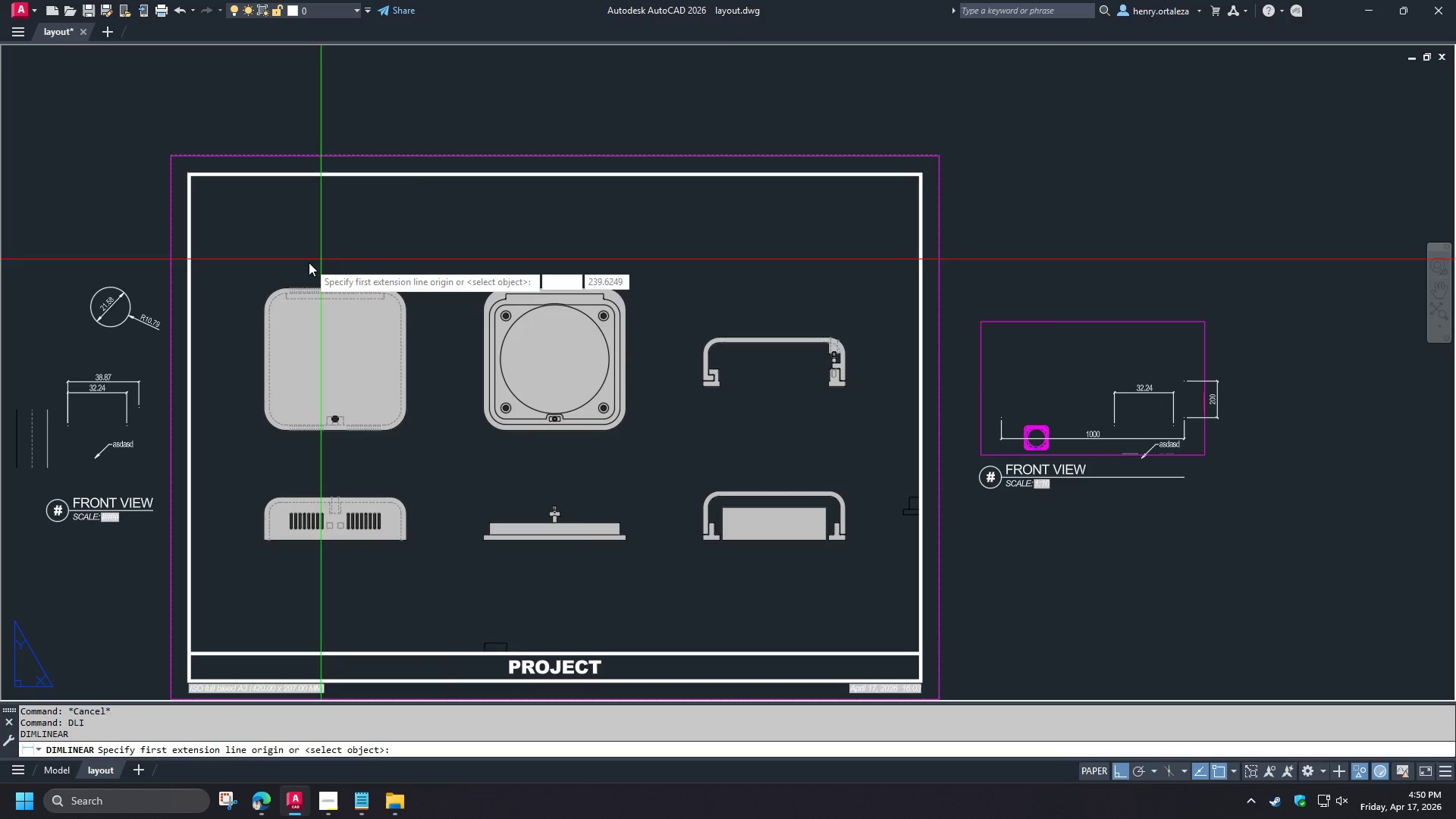 
left_click_drag(start_coordinate=[309, 262], to_coordinate=[312, 265])
 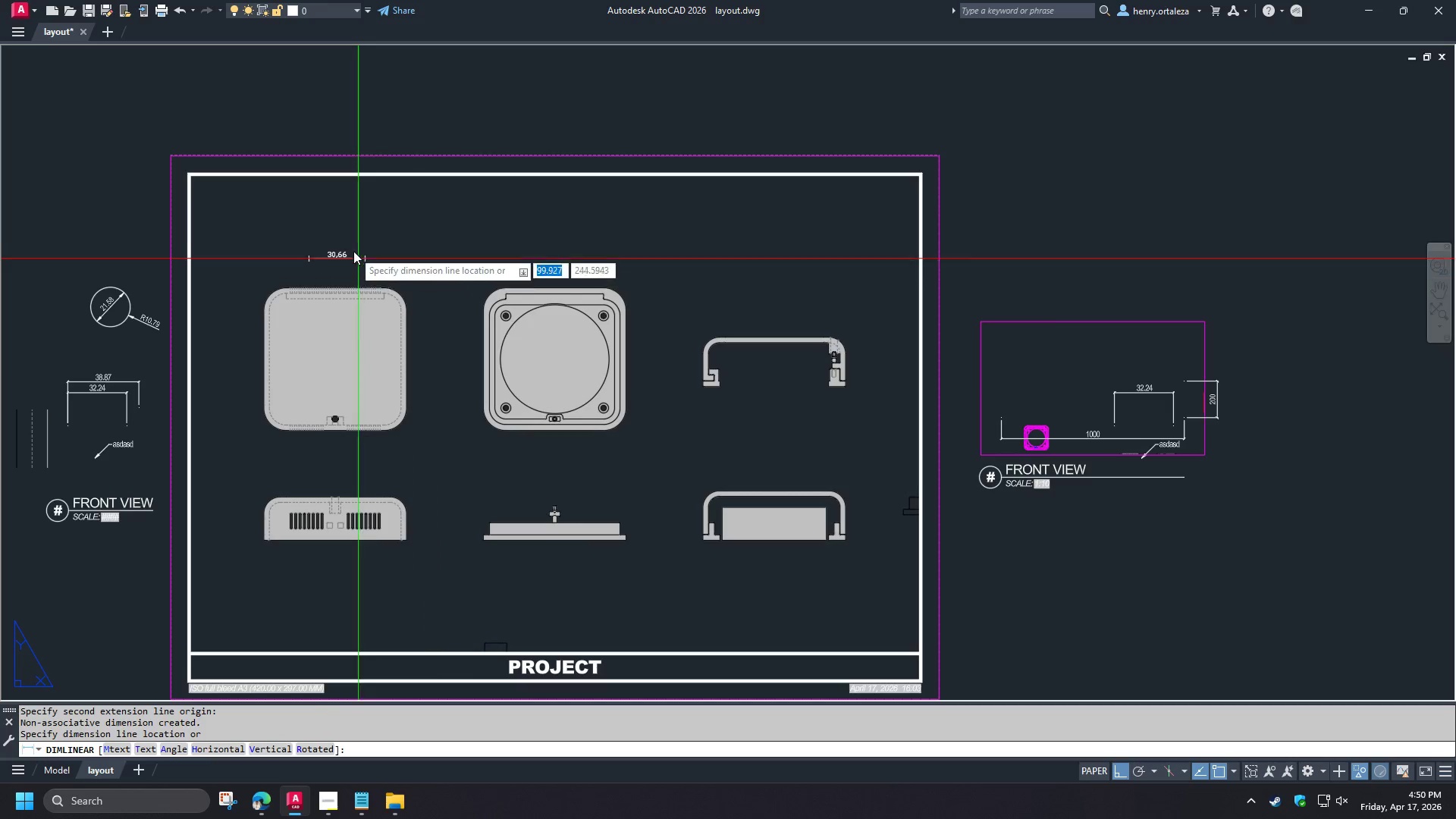 
triple_click([353, 251])
 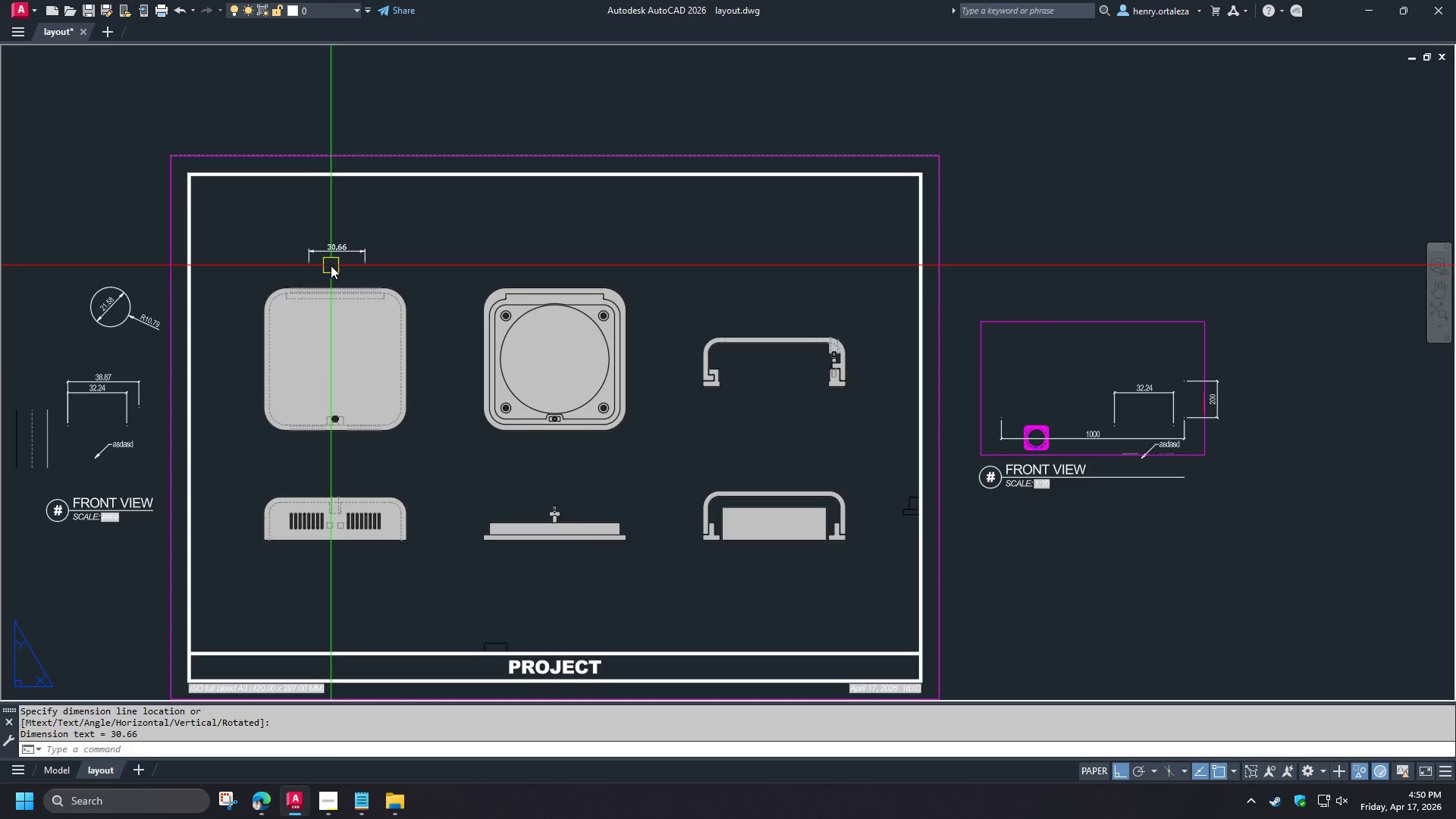 
key(D)
 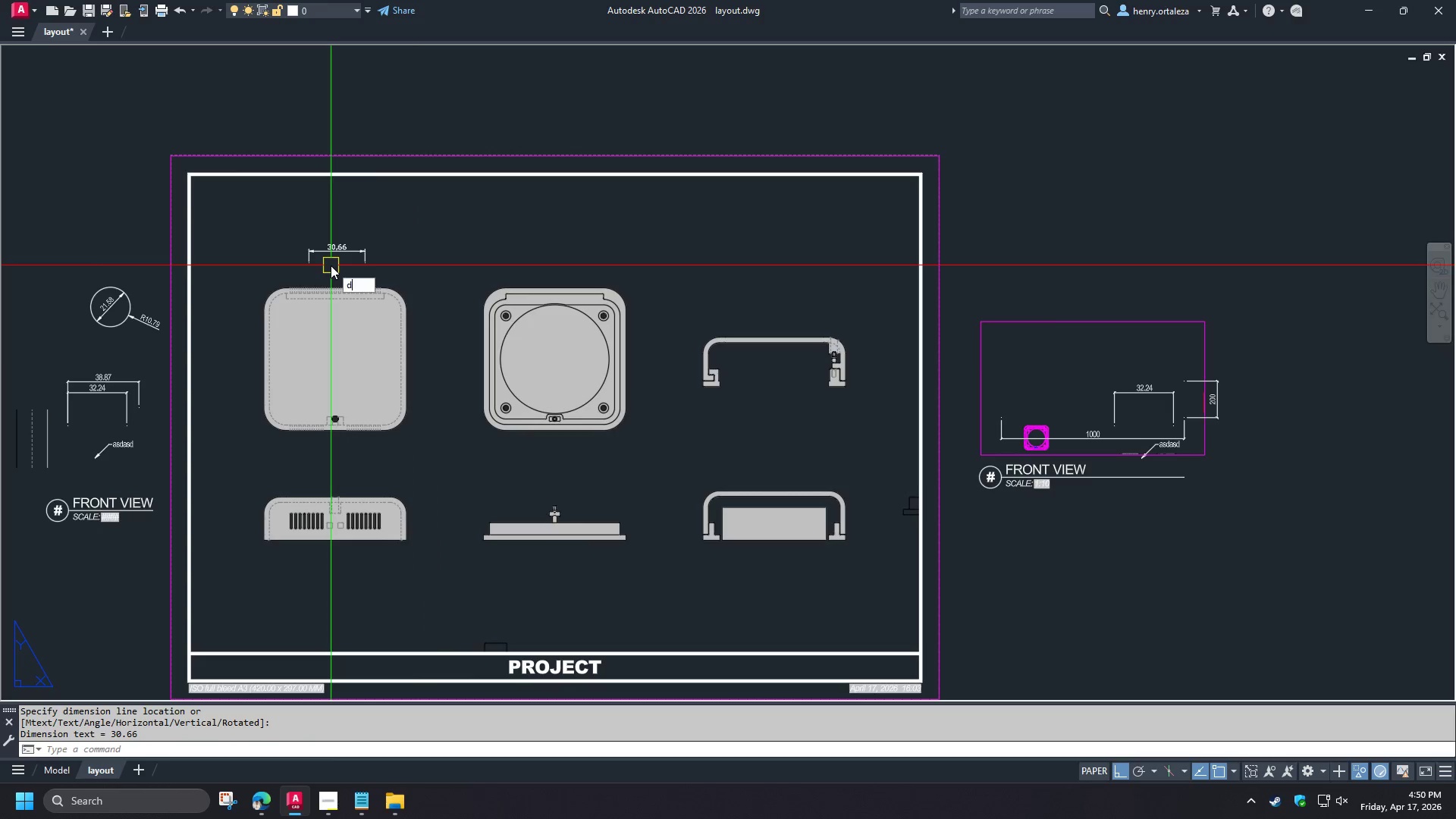 
key(Space)
 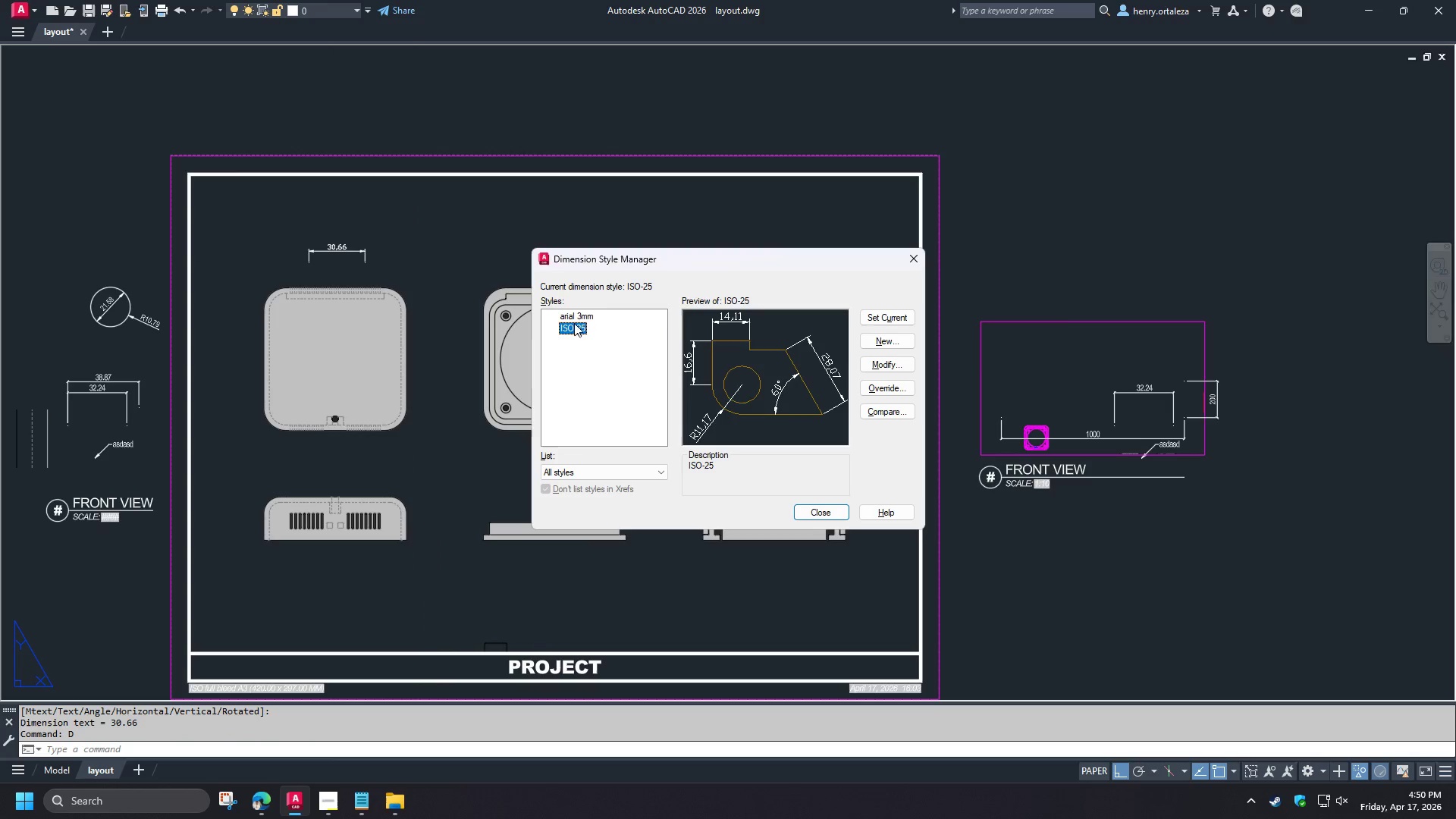 
left_click([564, 315])
 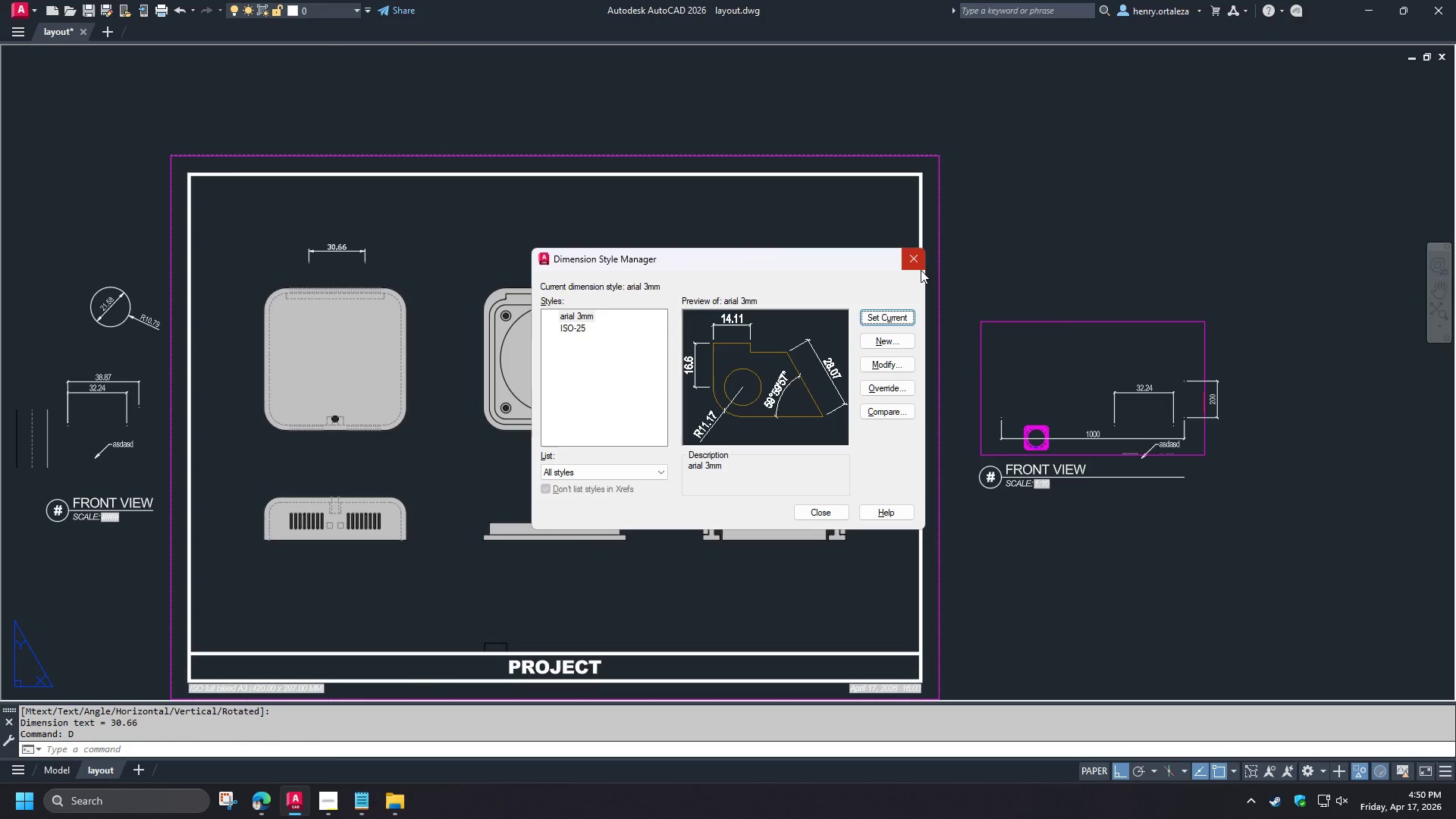 
left_click([912, 262])
 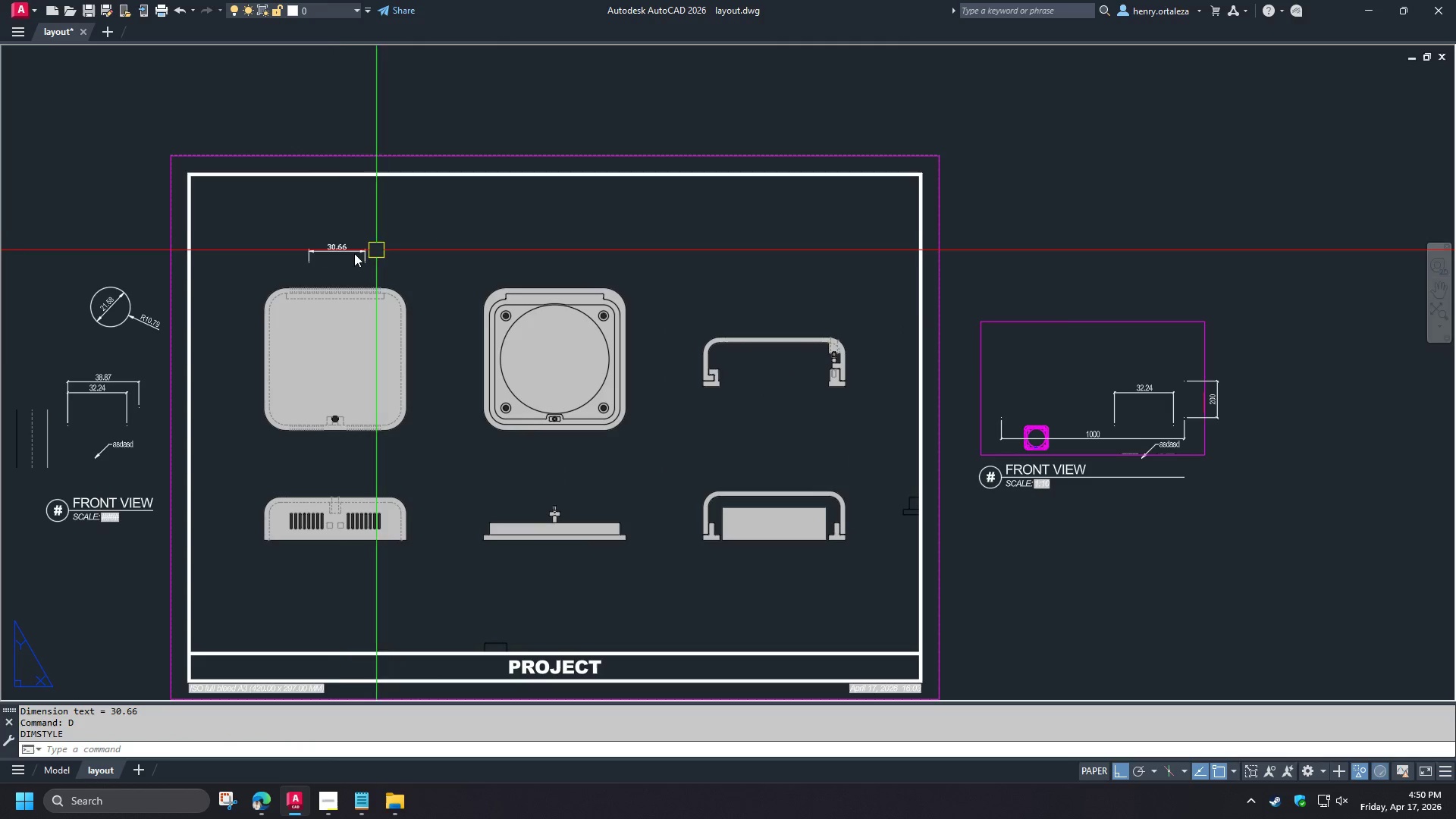 
left_click([350, 253])
 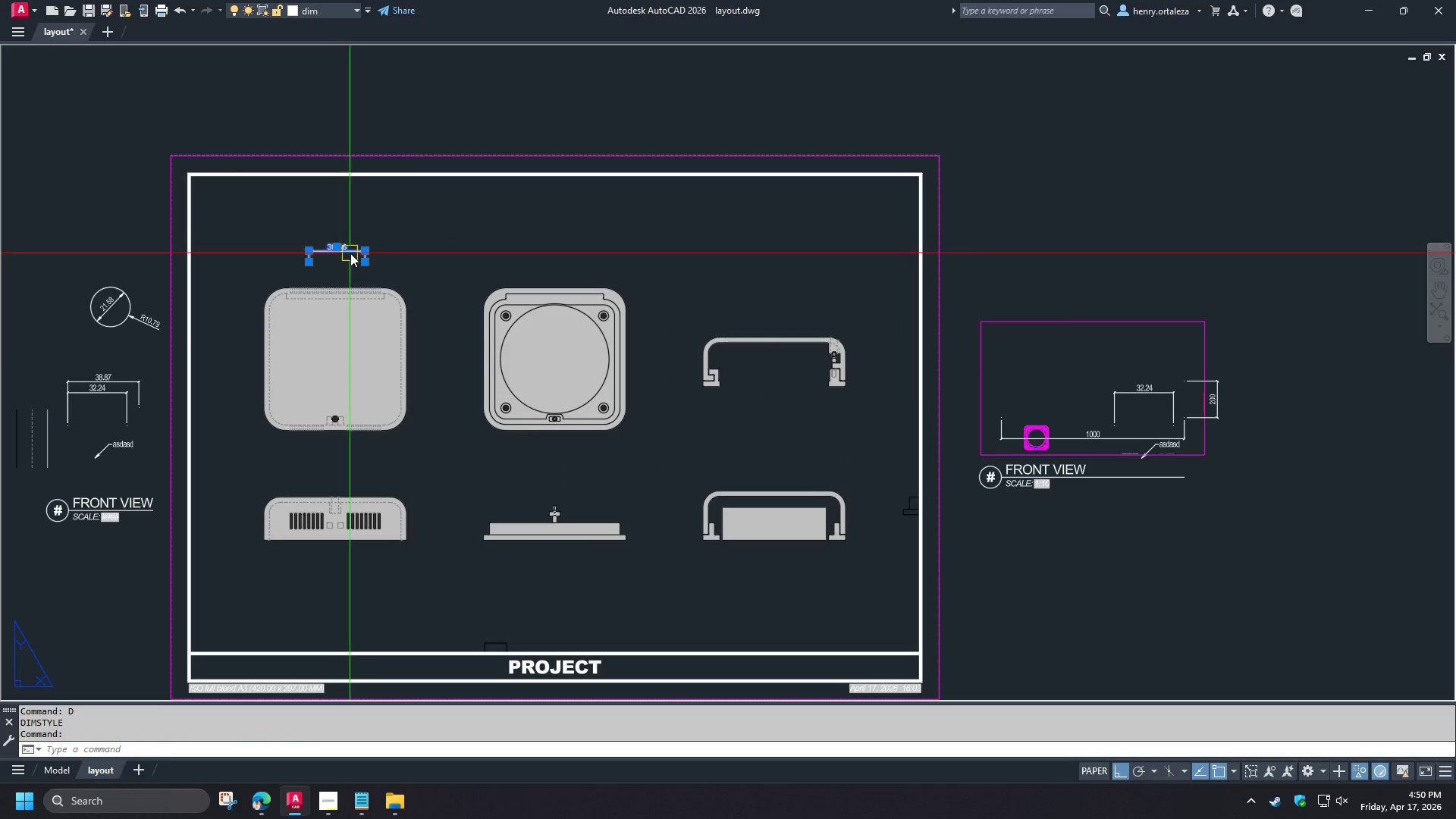 
type(e dli )
 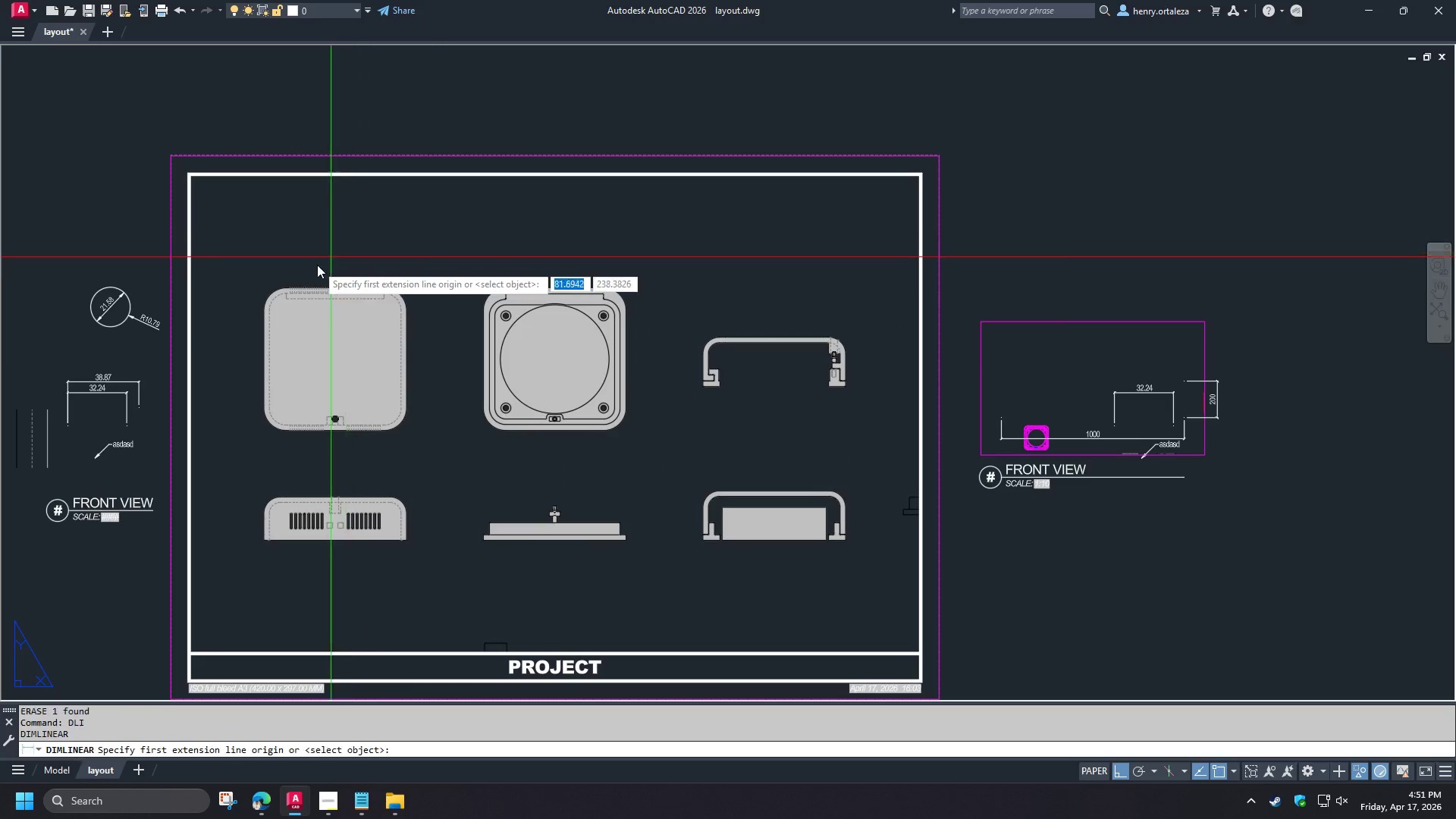 
left_click_drag(start_coordinate=[317, 265], to_coordinate=[325, 265])
 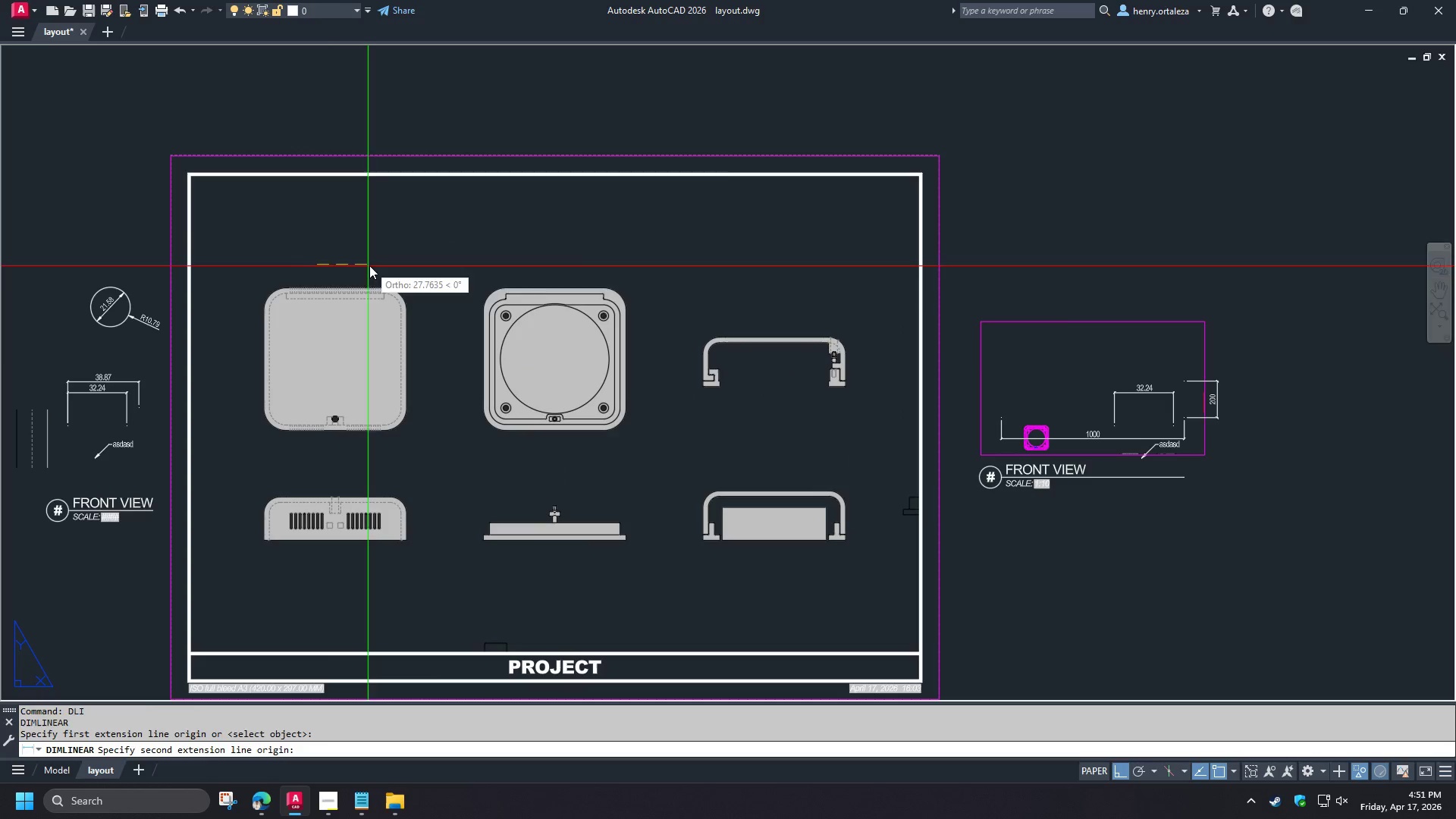 
double_click([369, 265])
 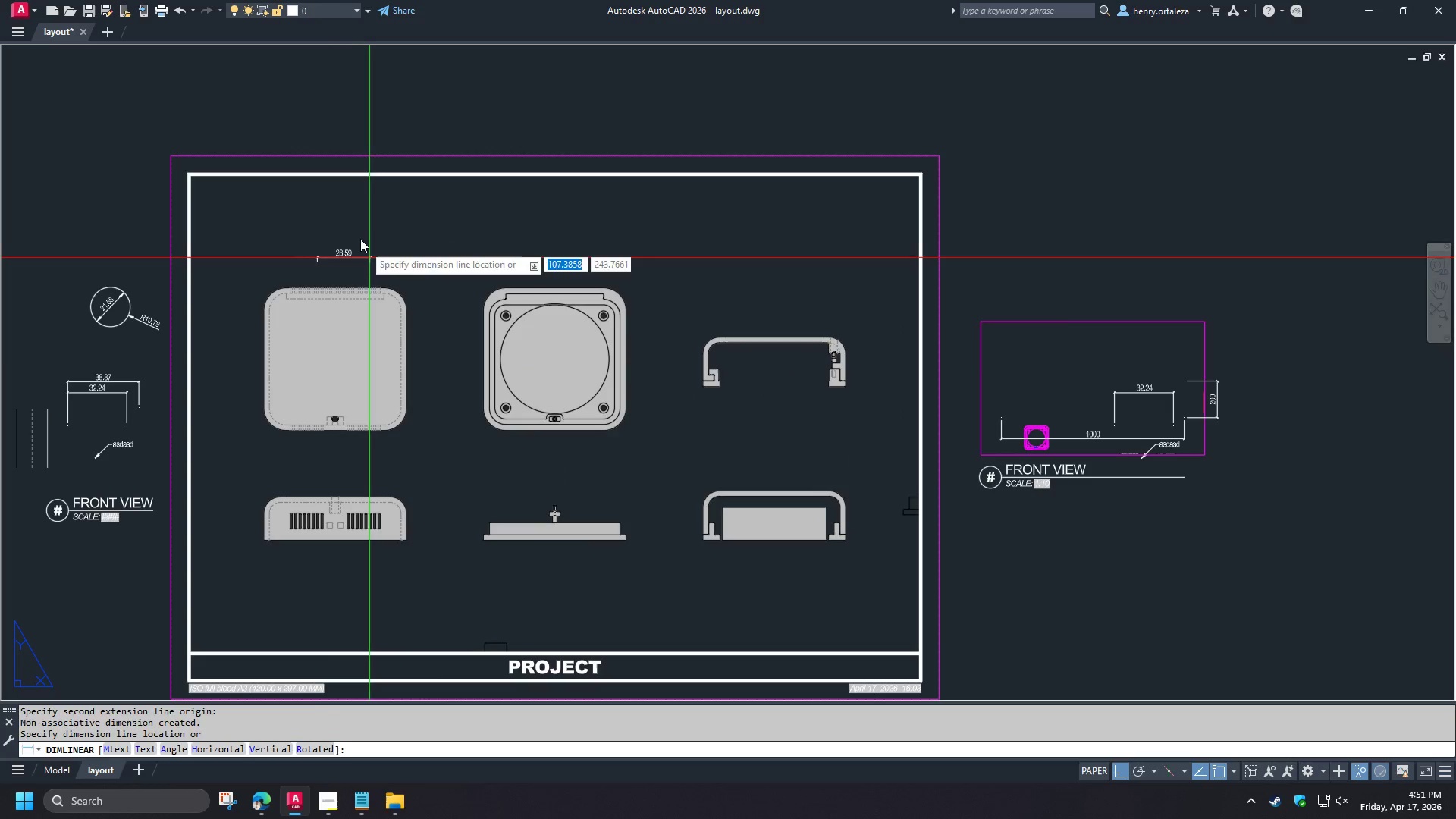 
triple_click([360, 238])
 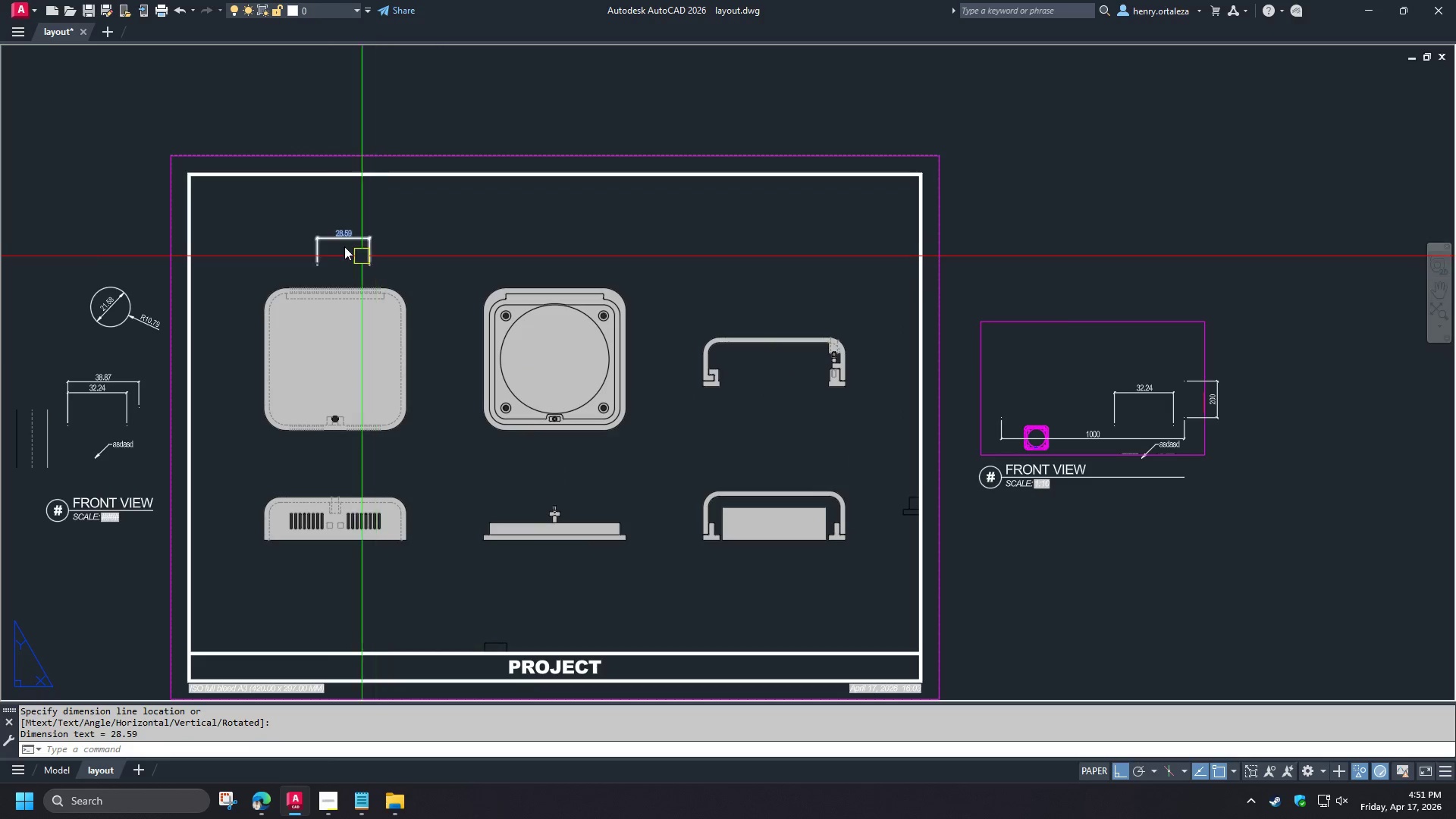 
scroll: coordinate [338, 237], scroll_direction: up, amount: 2.0
 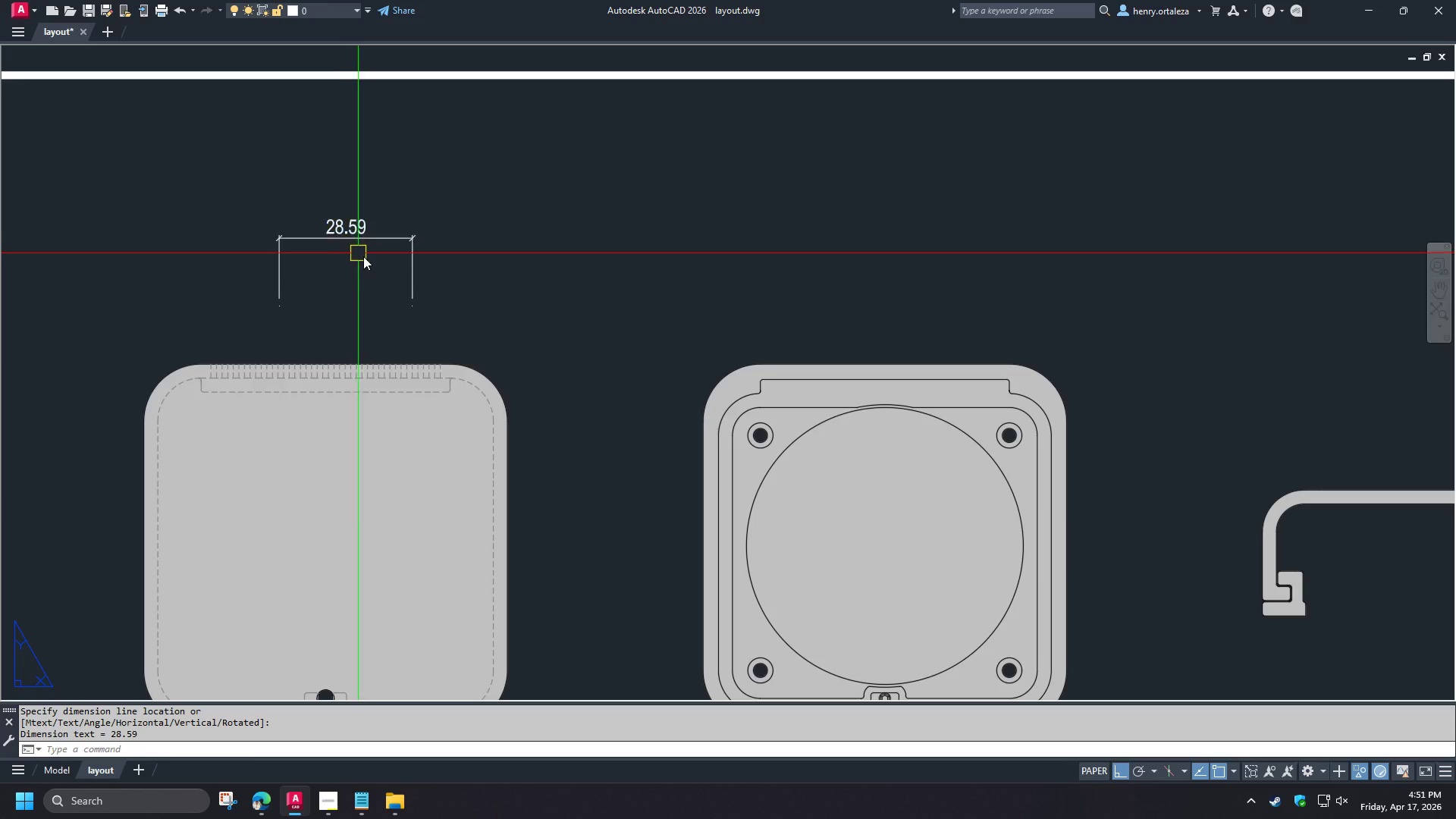 
scroll: coordinate [375, 258], scroll_direction: down, amount: 1.0
 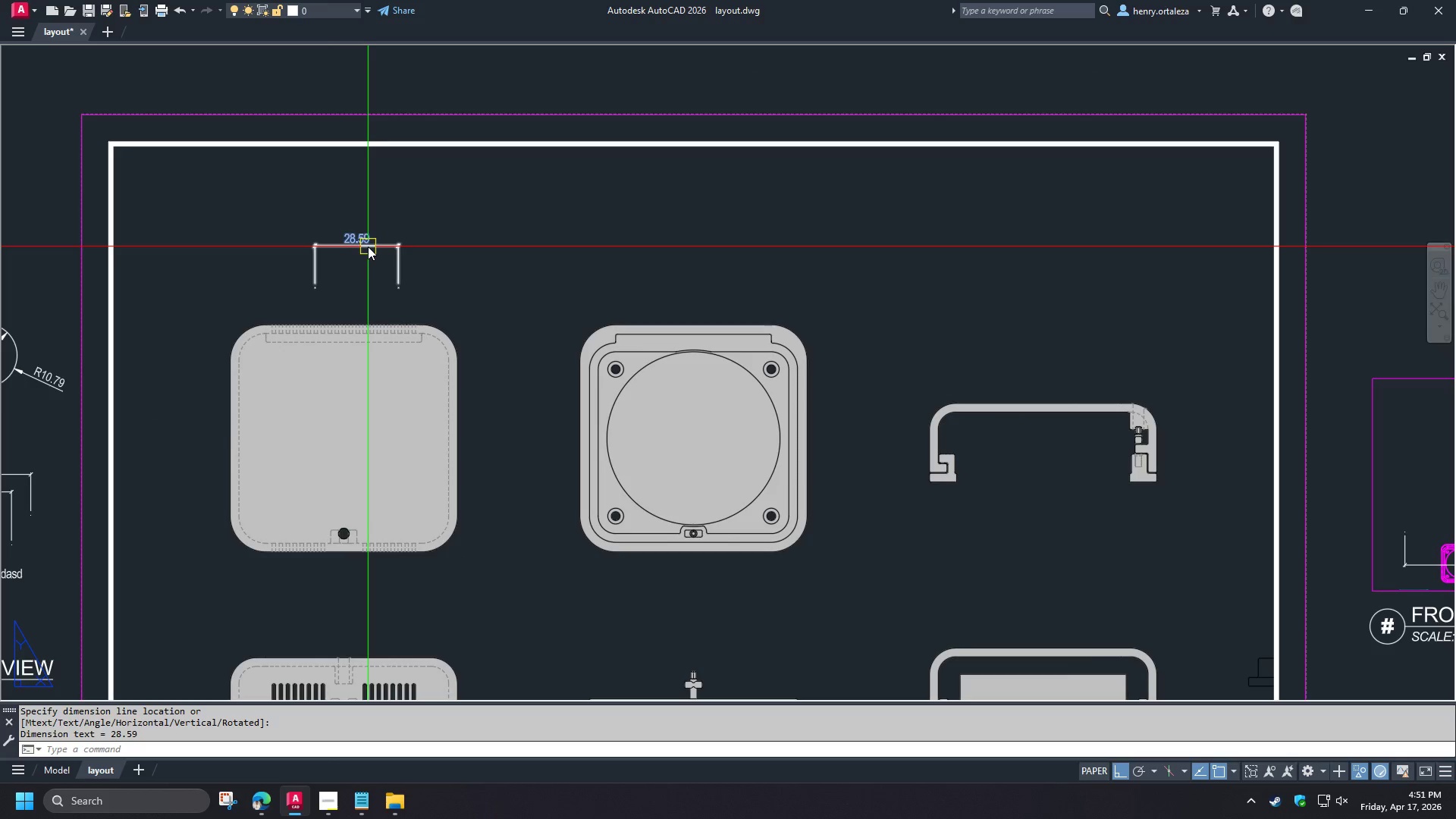 
left_click([368, 246])
 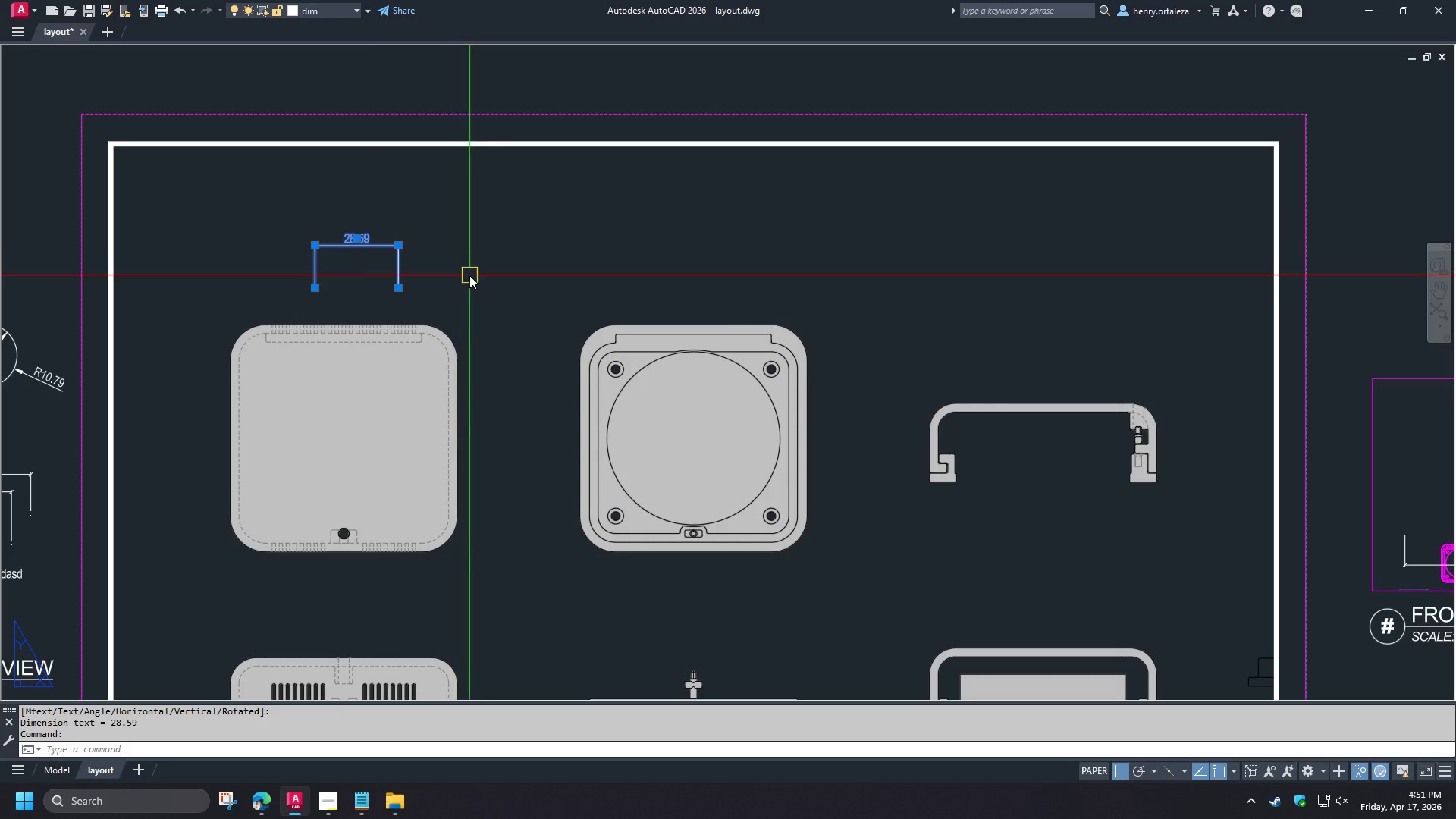 
scroll: coordinate [469, 275], scroll_direction: down, amount: 1.0
 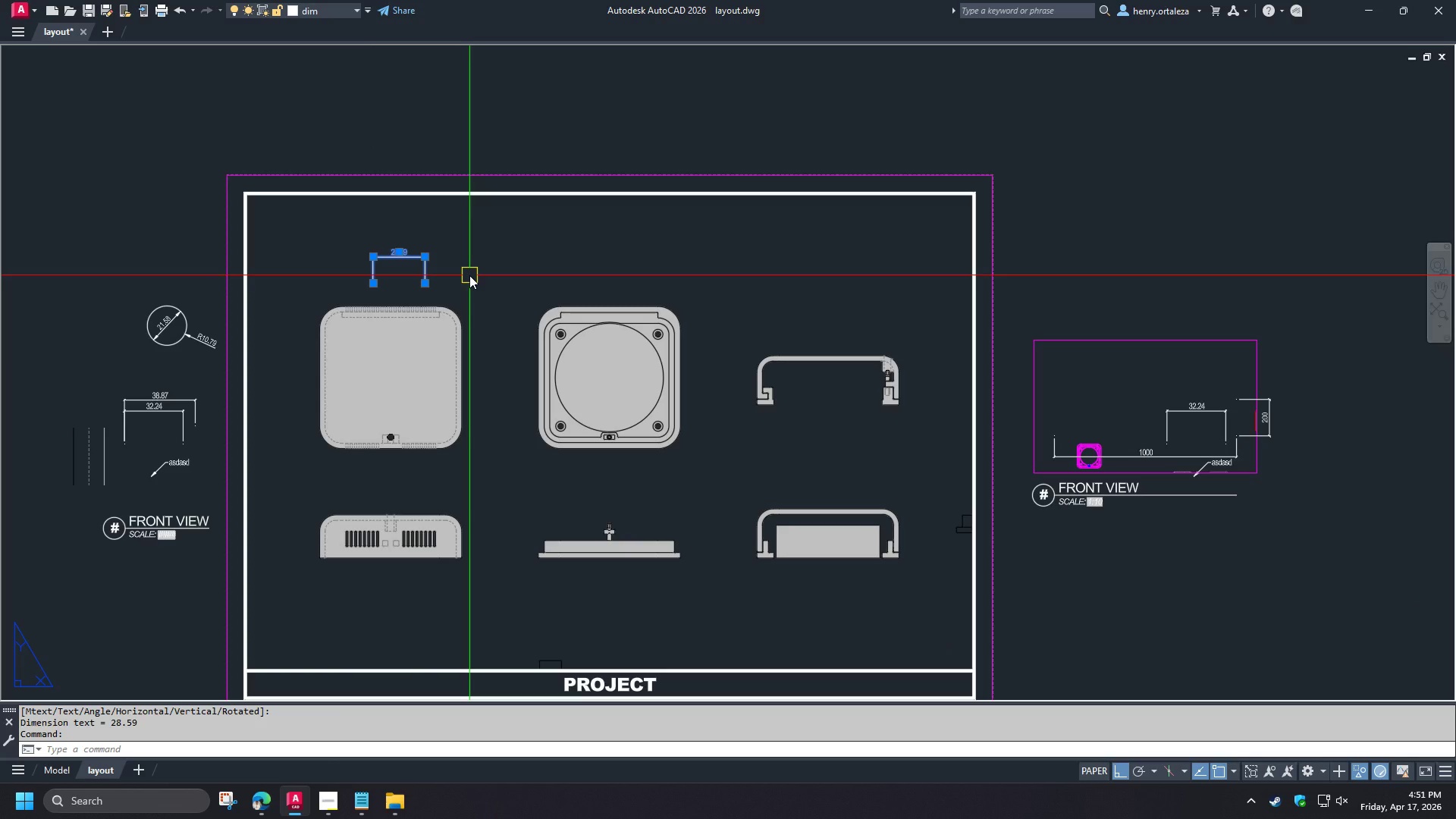 
scroll: coordinate [469, 275], scroll_direction: none, amount: 0.0
 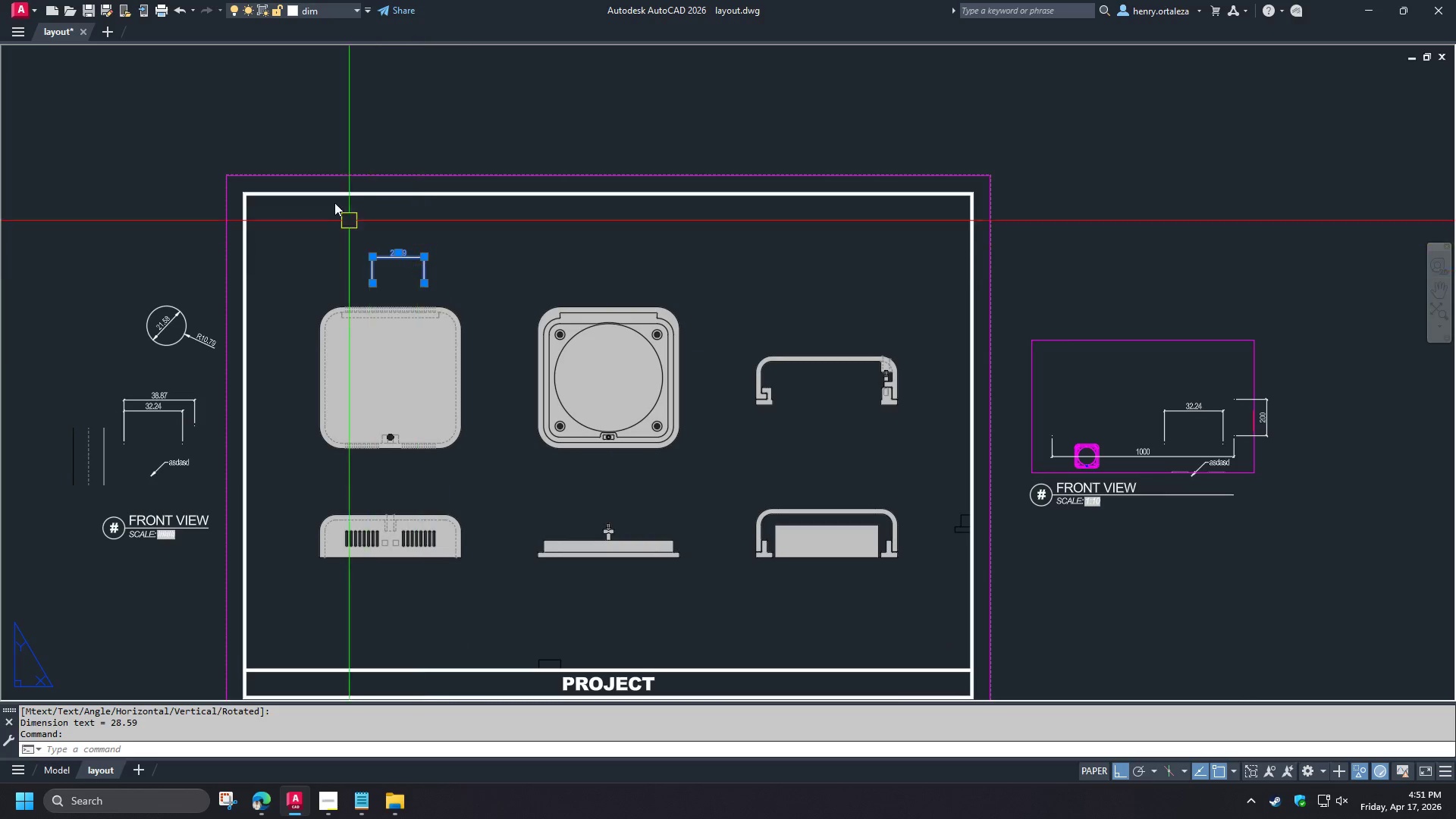 
key(Escape)
 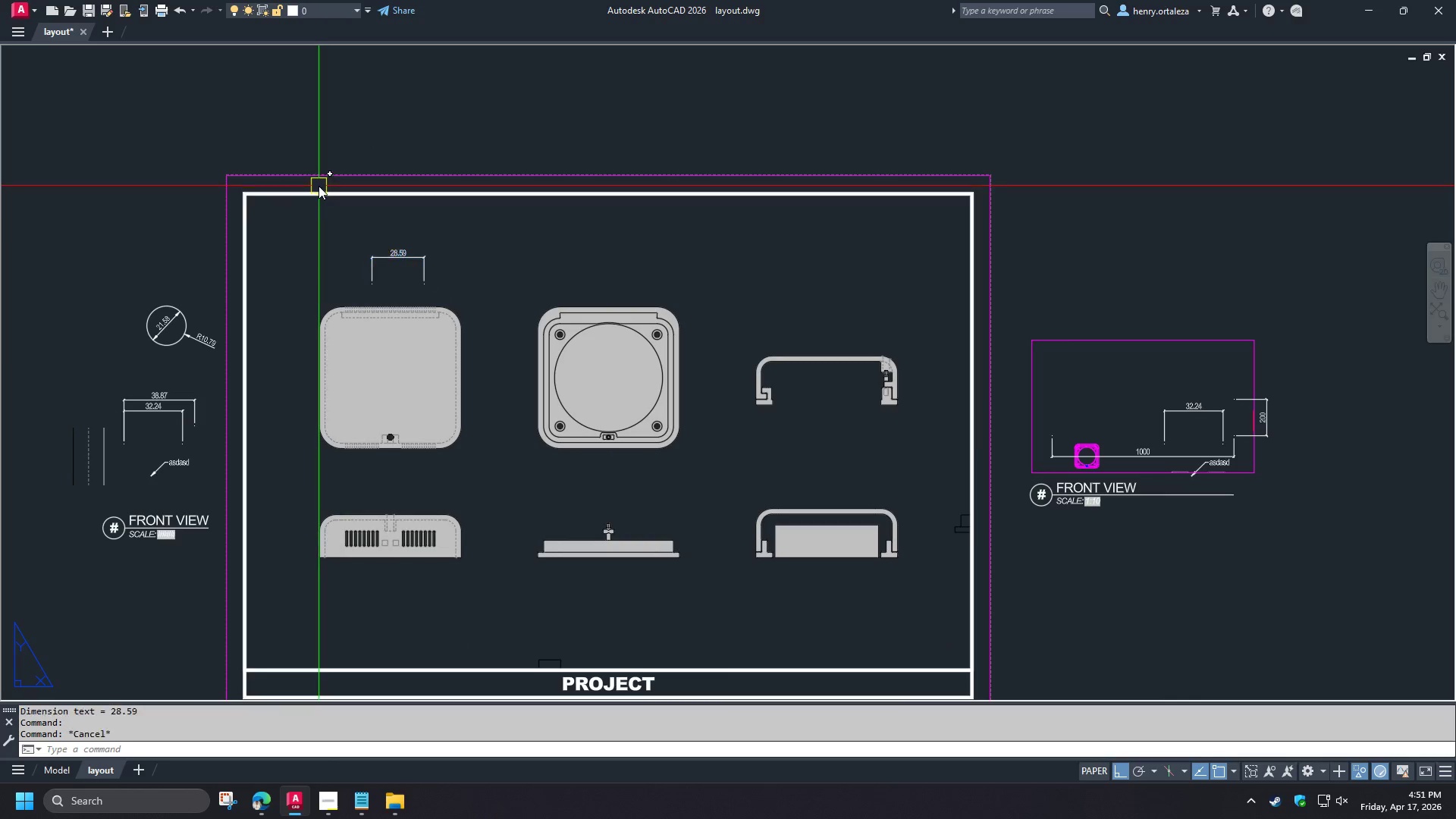 
left_click([318, 186])
 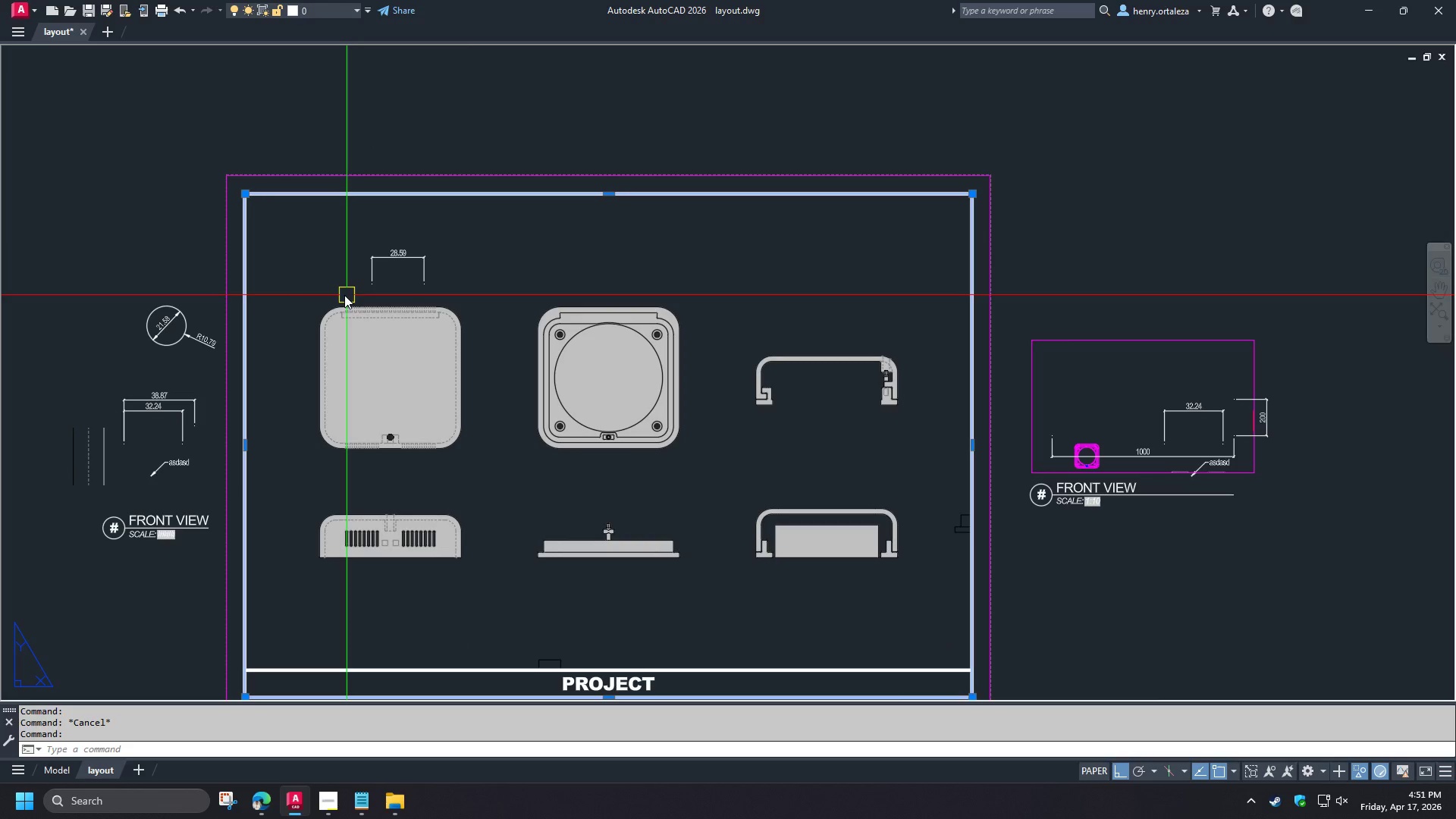 
key(Escape)
 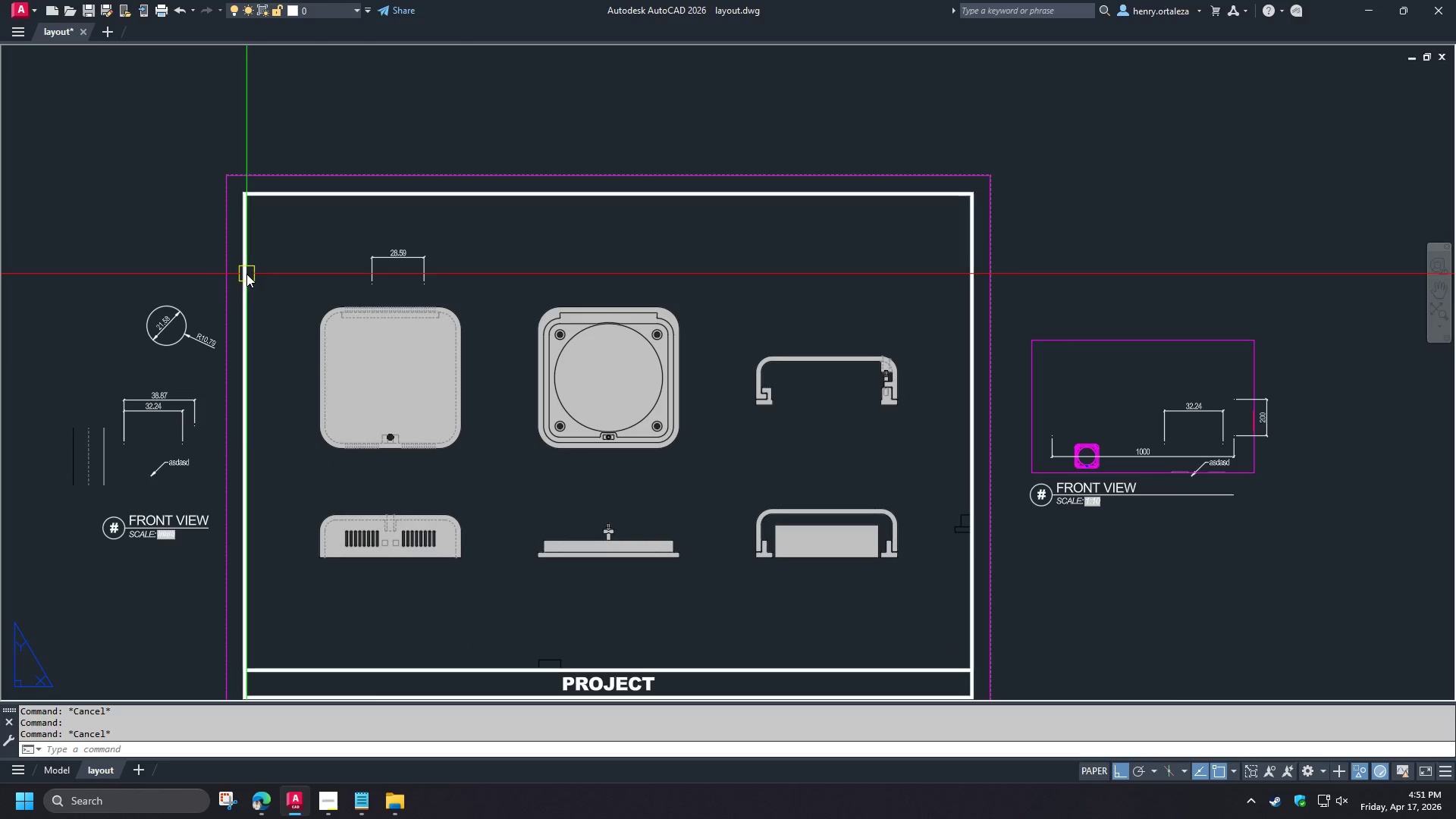 
left_click([246, 274])
 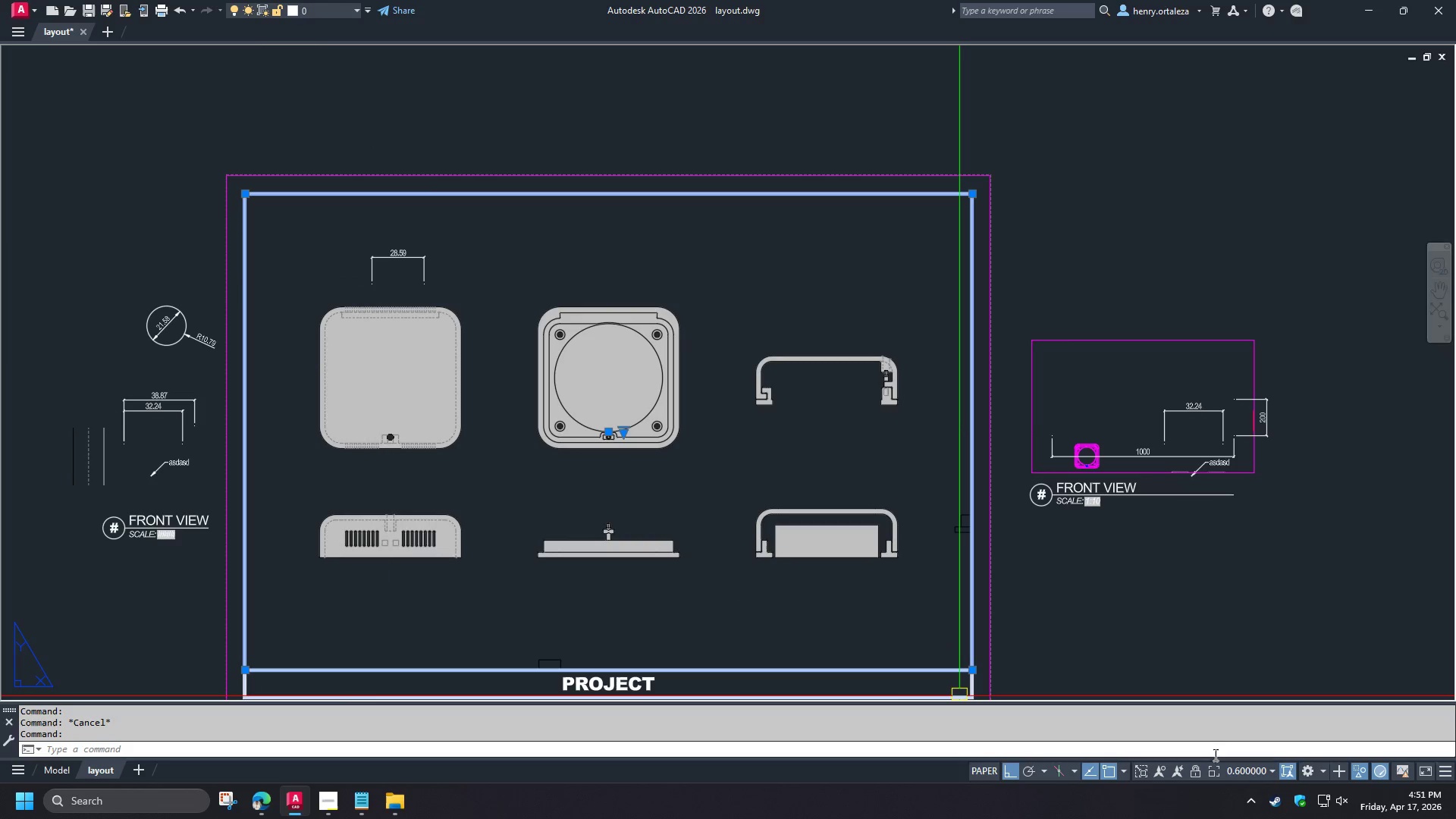 
left_click([1195, 774])
 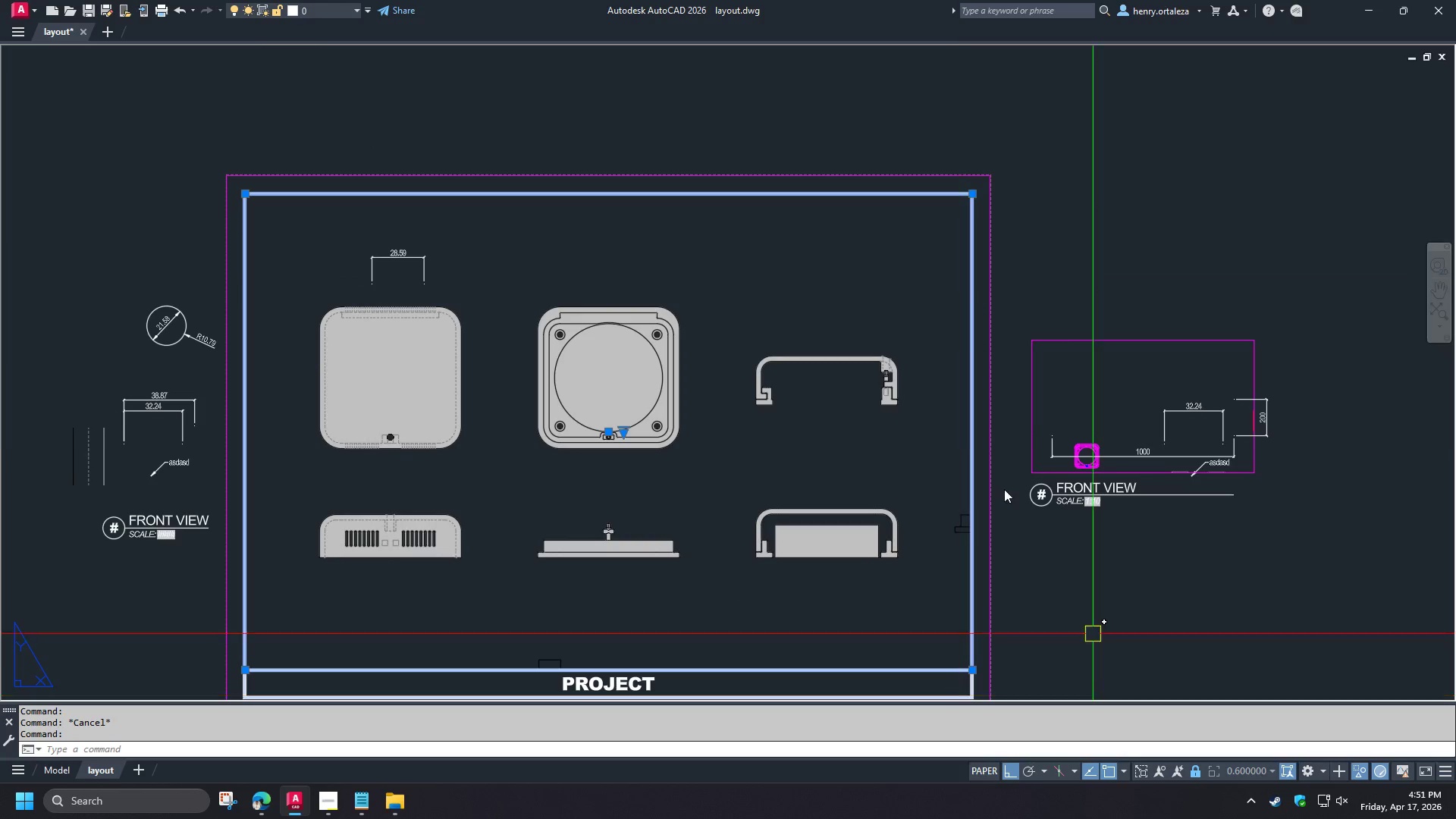 
key(Escape)
type(ma )
 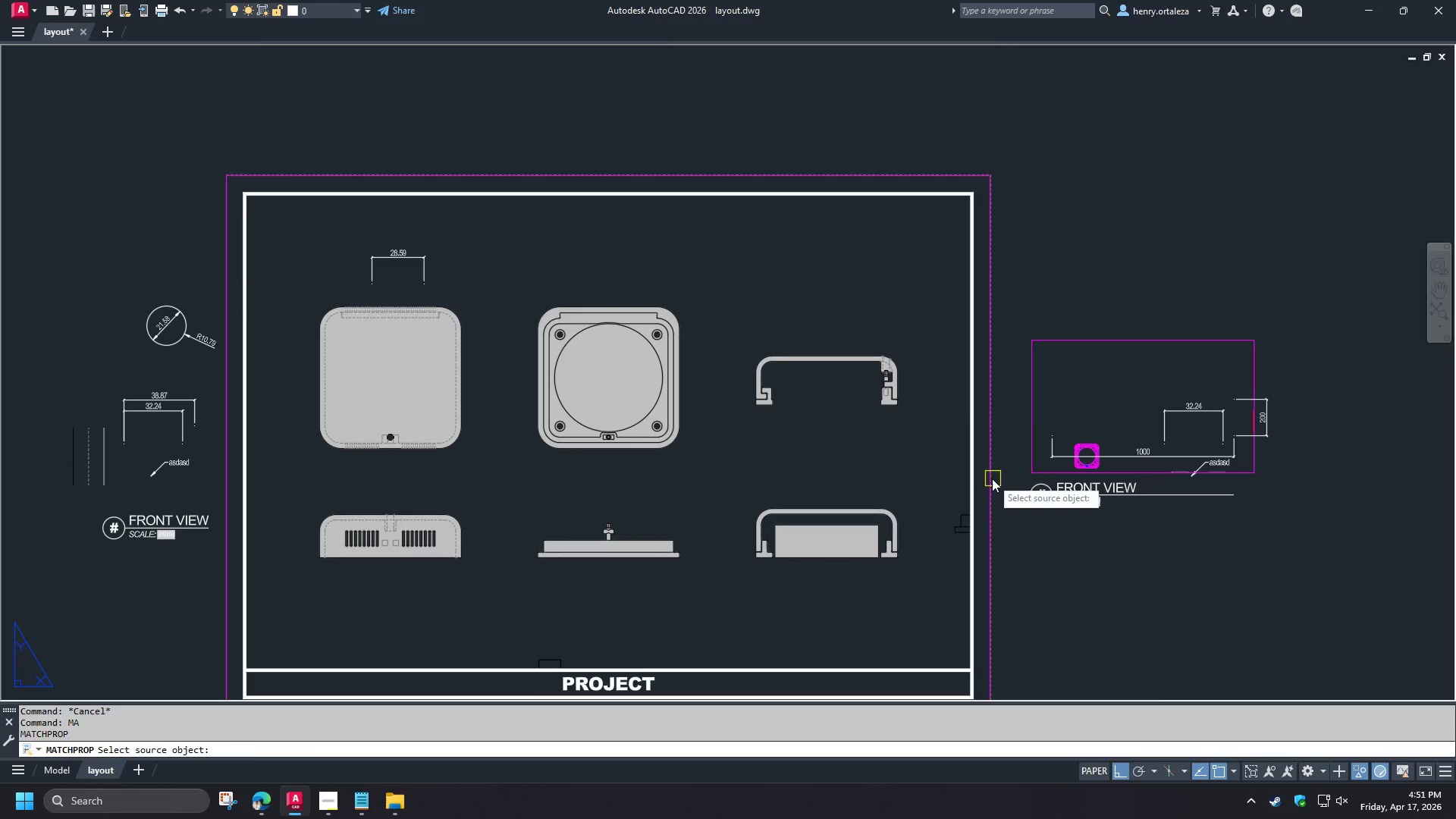 
left_click([992, 478])
 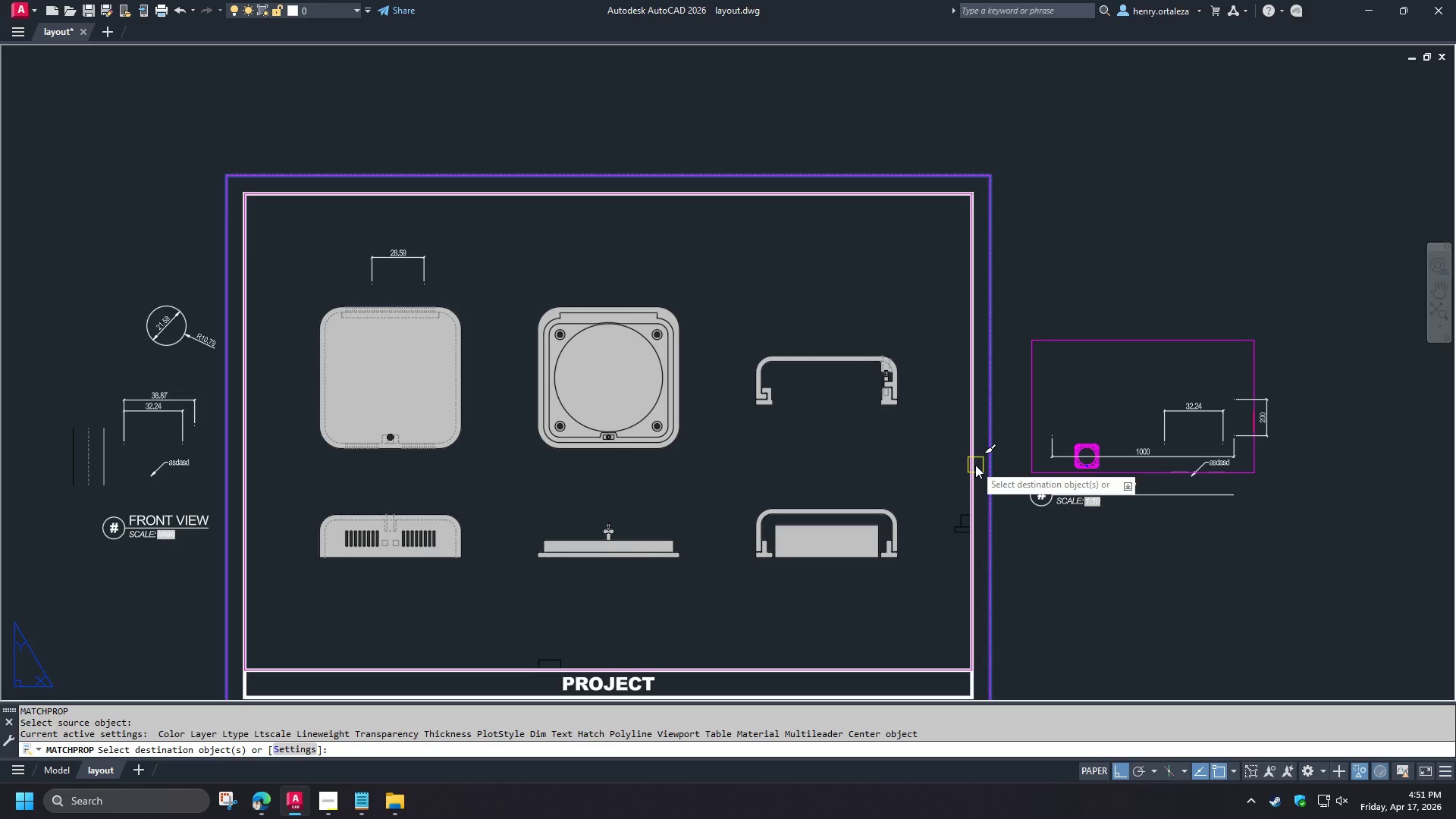 
left_click([975, 465])
 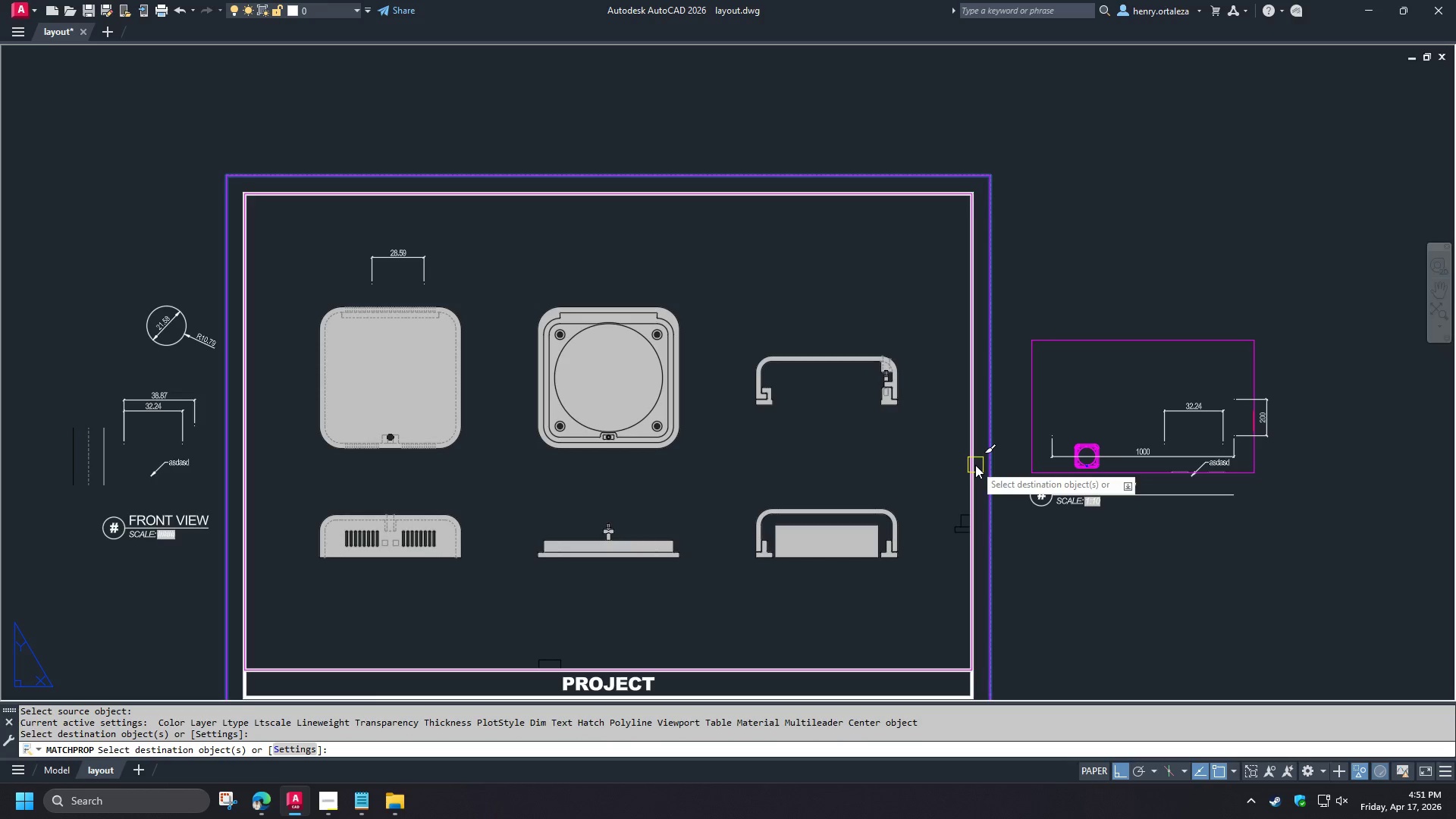 
key(Escape)
 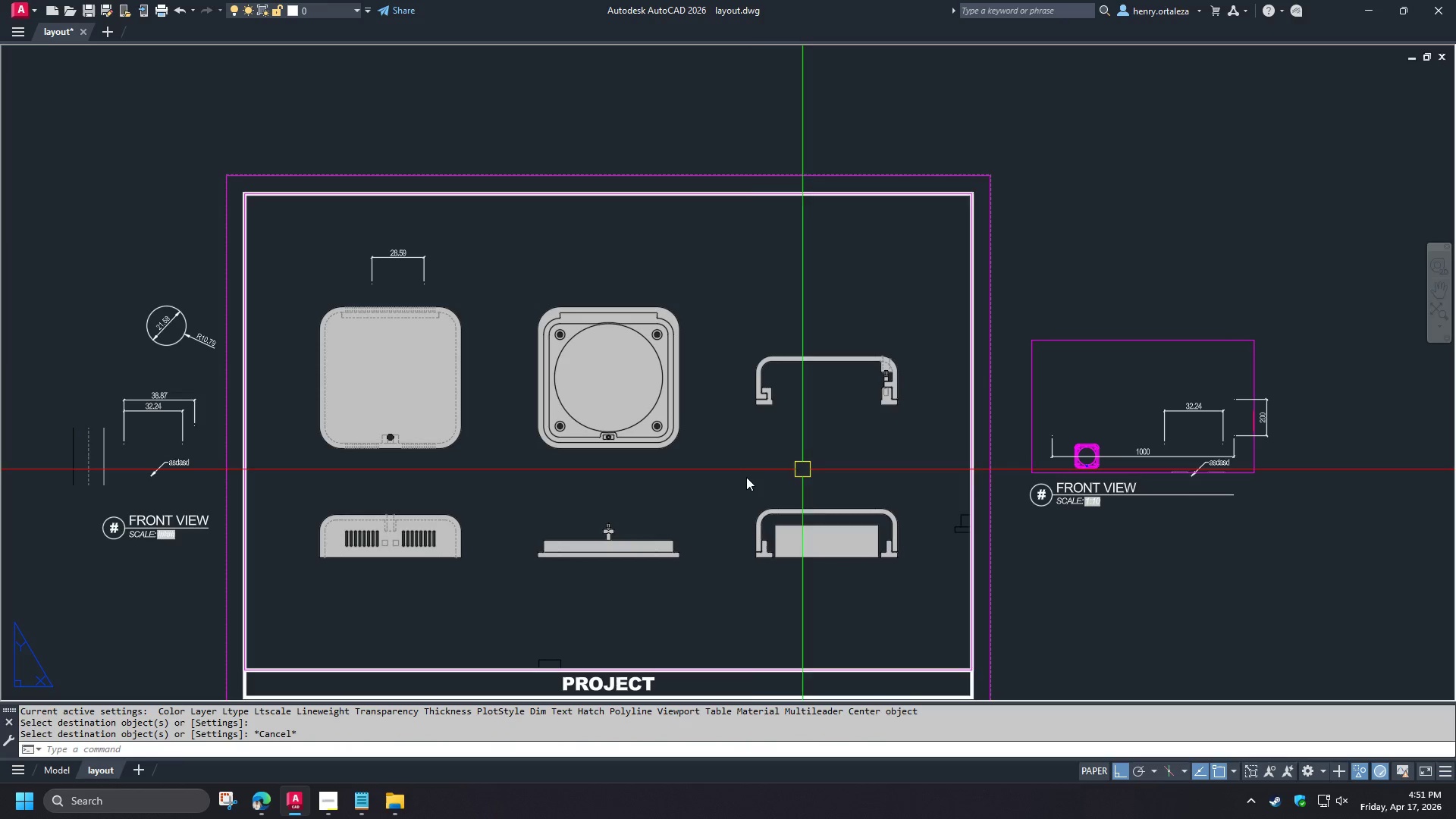 
type(r3e)
key(Escape)
type(re)
 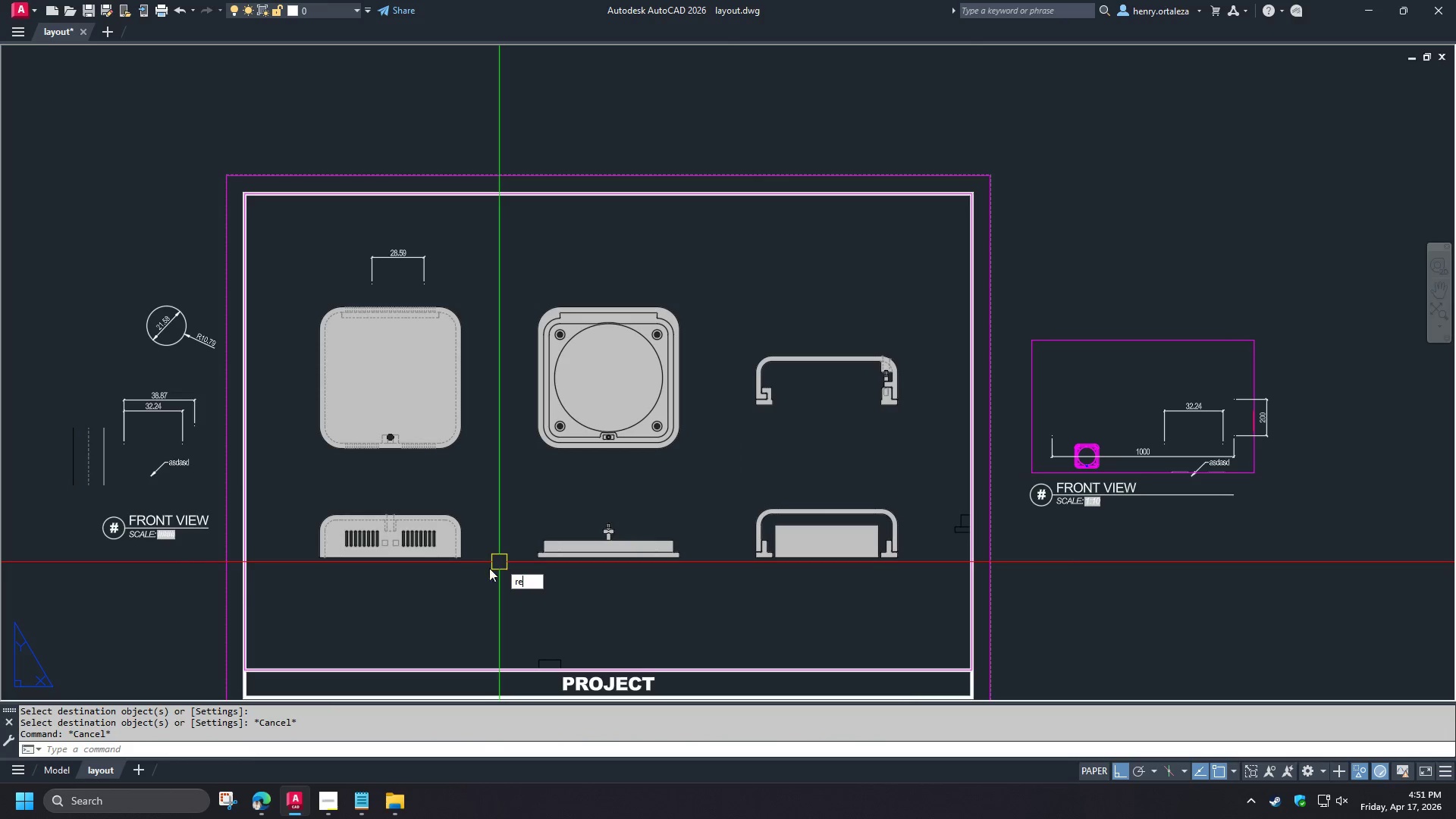 
type(c end )
 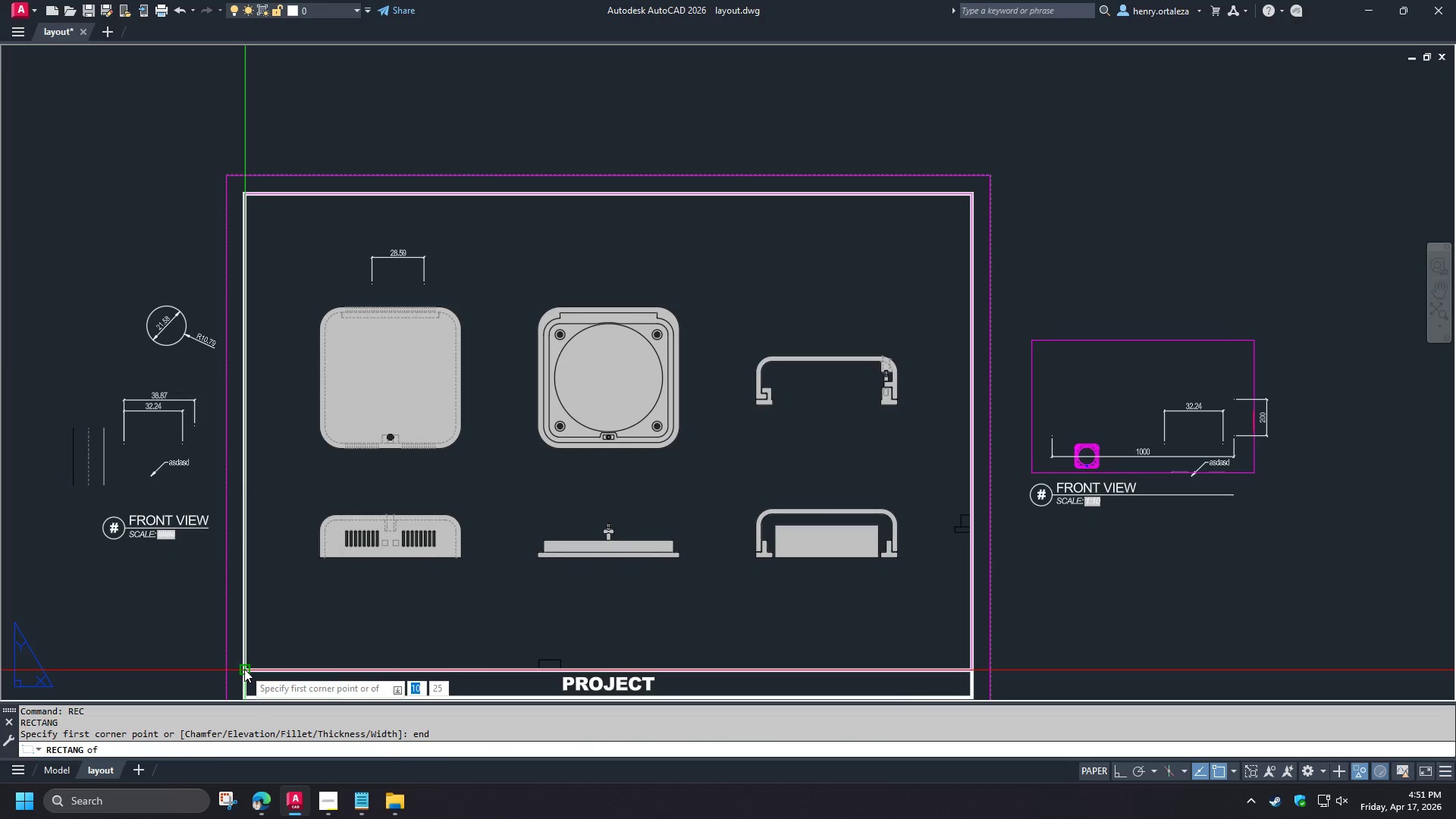 
left_click([244, 669])
 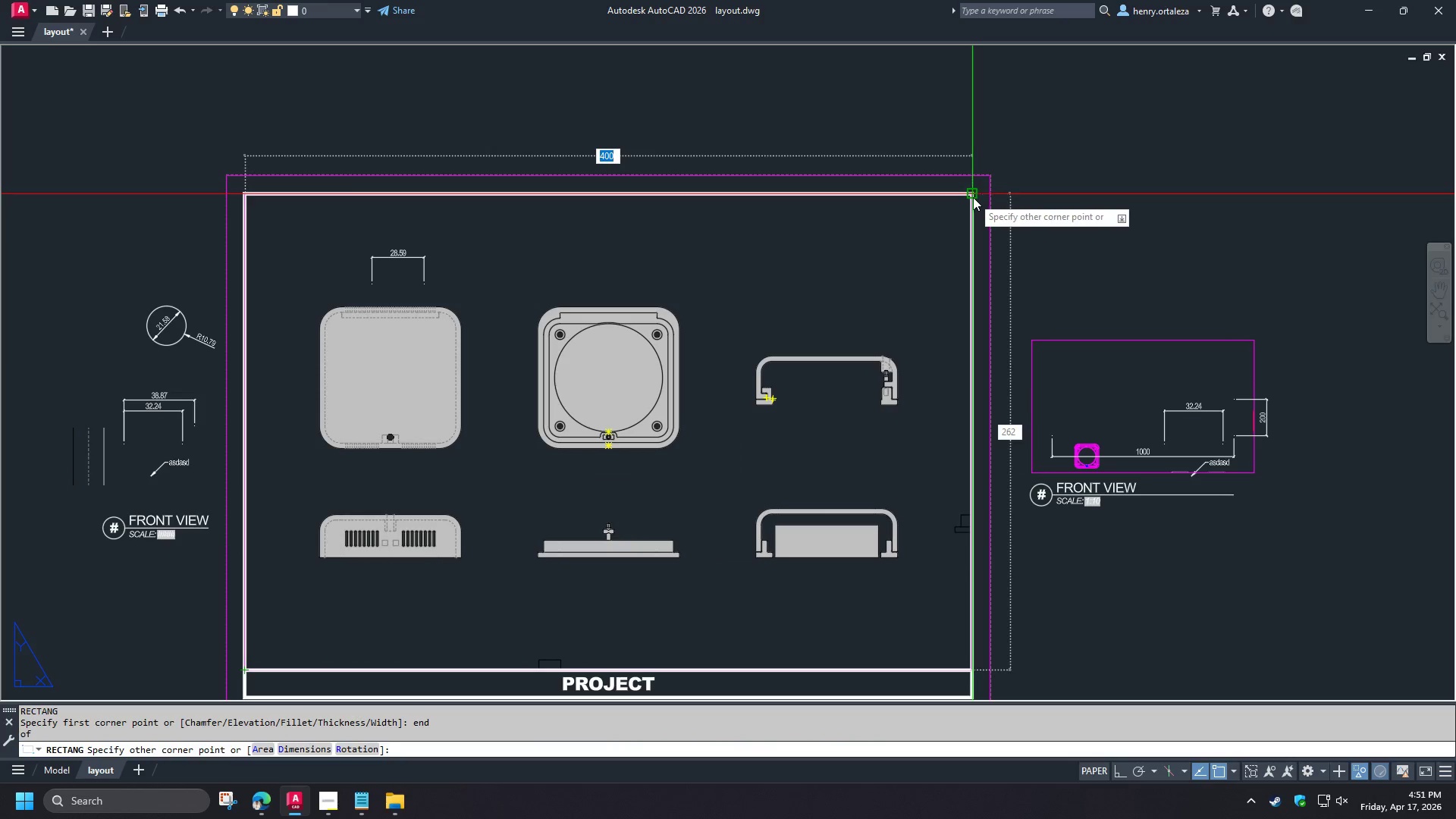 
double_click([973, 218])
 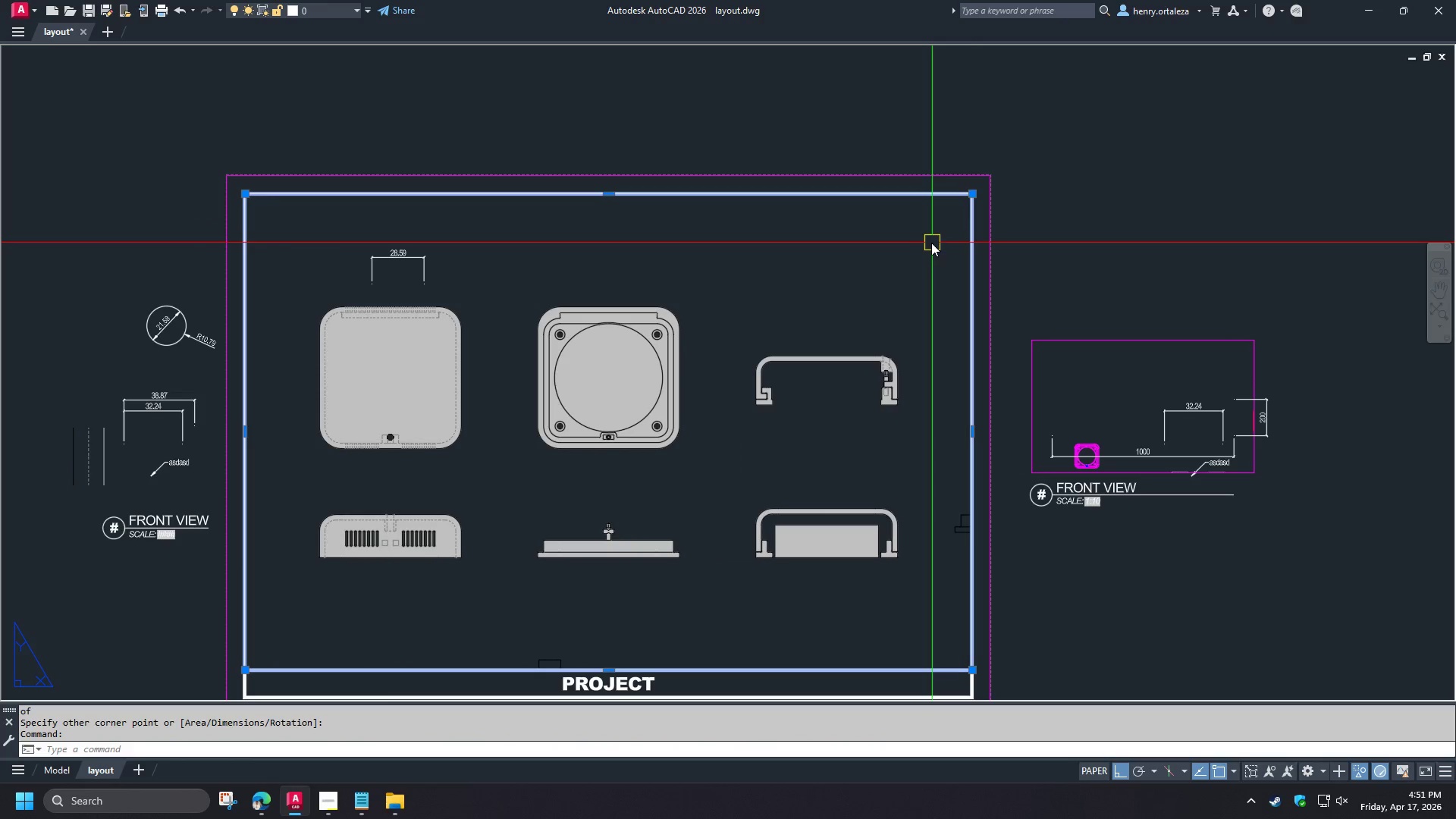 
type(chs )
 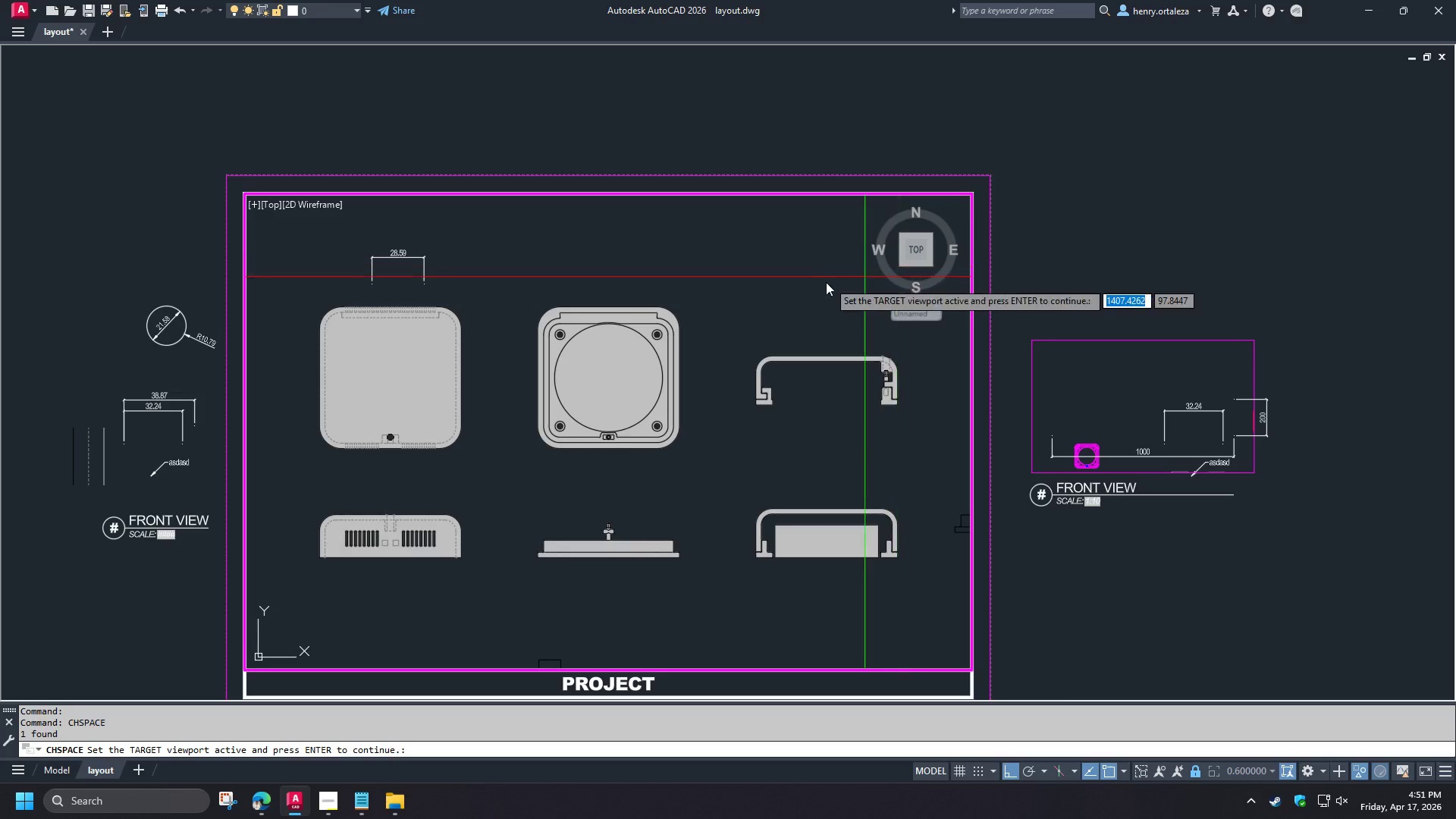 
key(Space)
 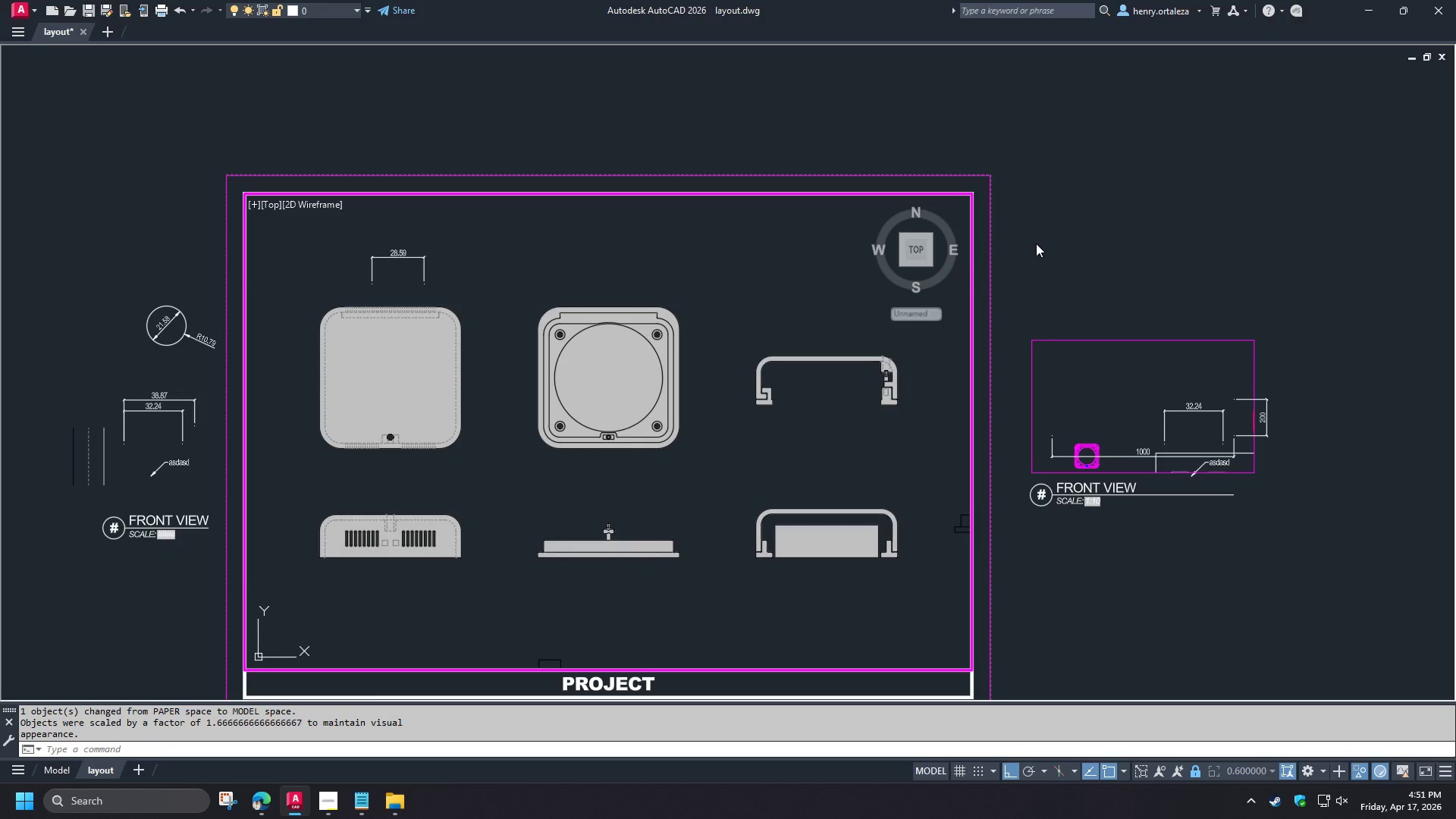 
double_click([1036, 243])
 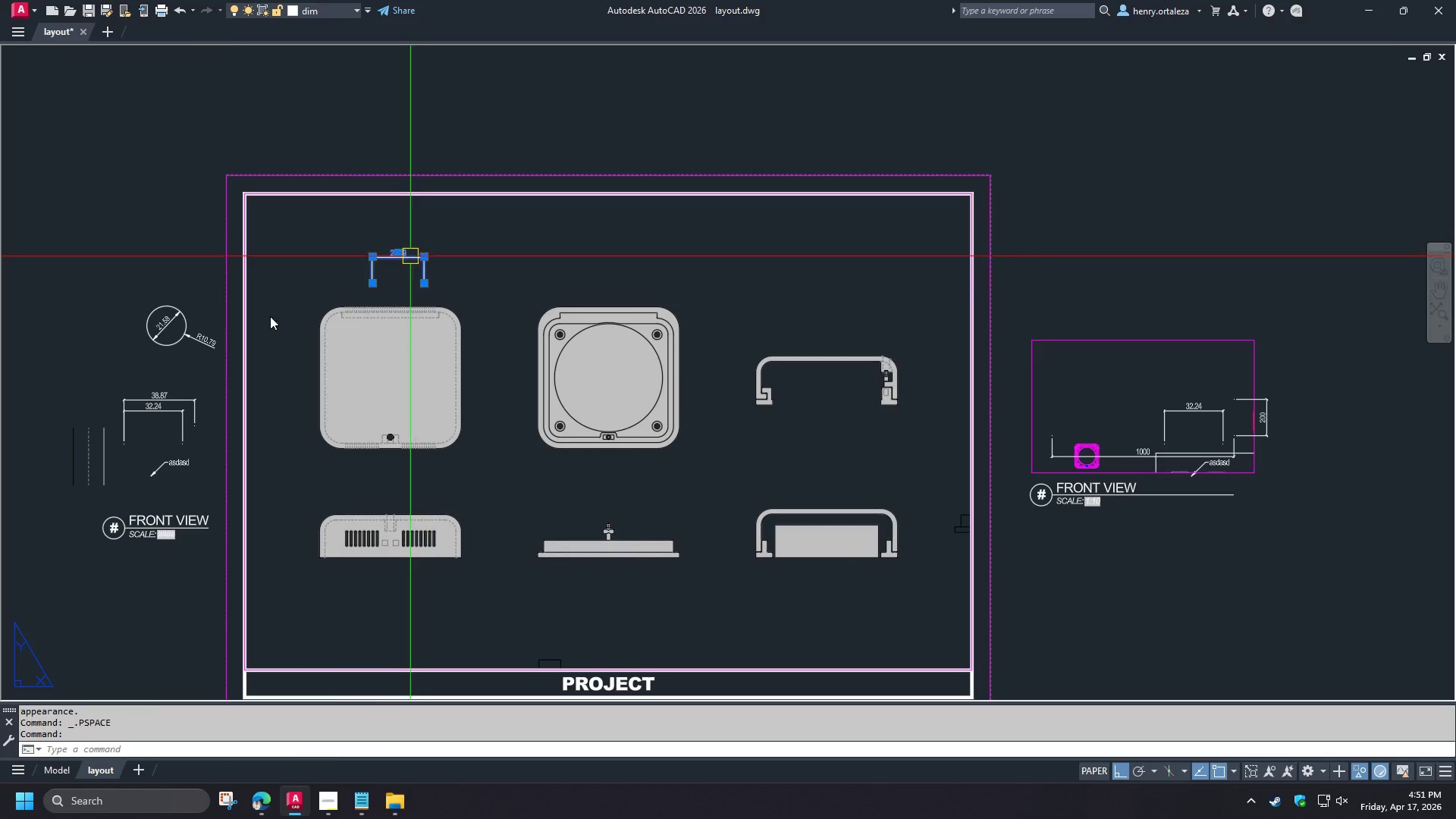 
left_click([170, 468])
 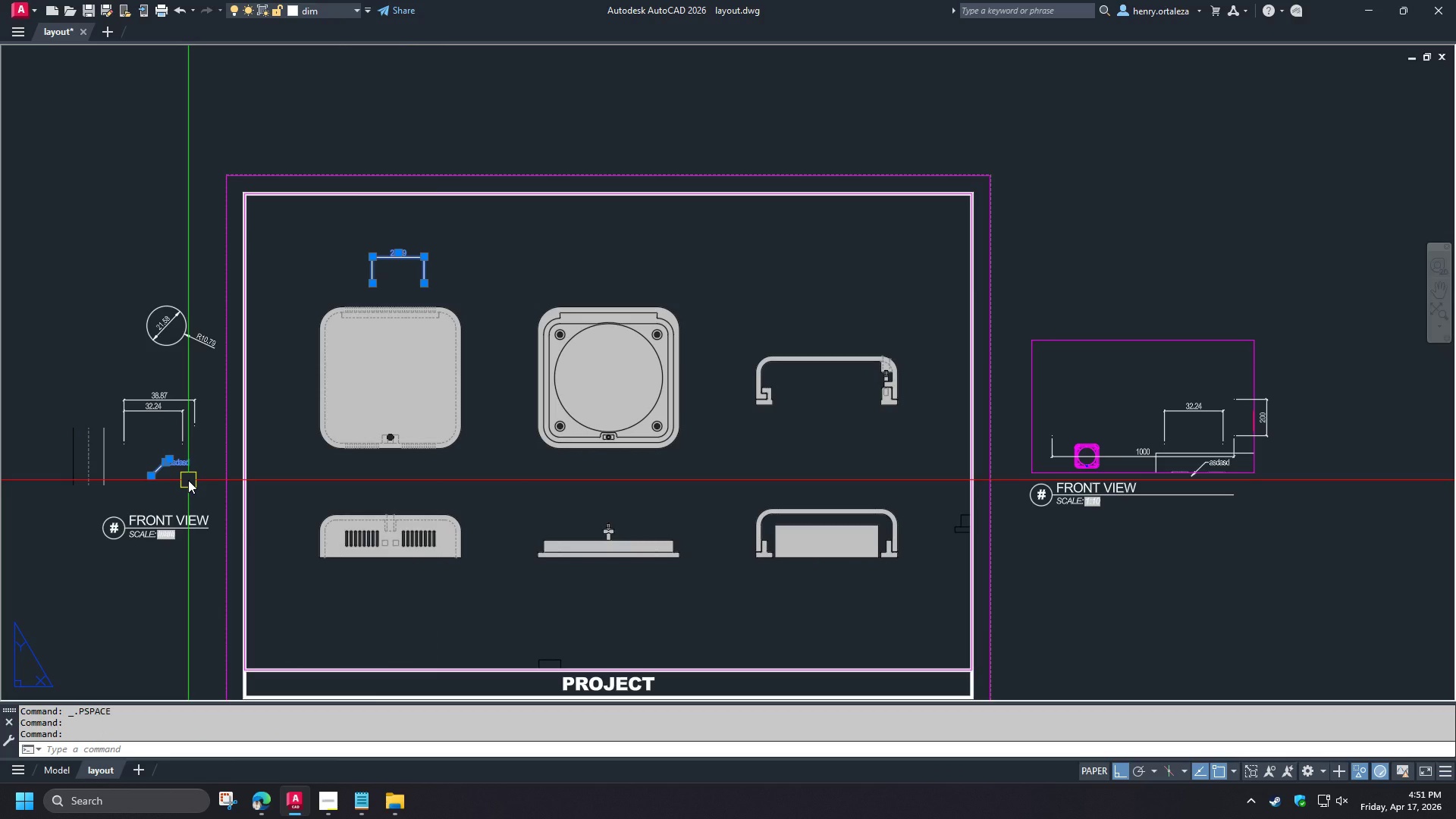 
key(Escape)
 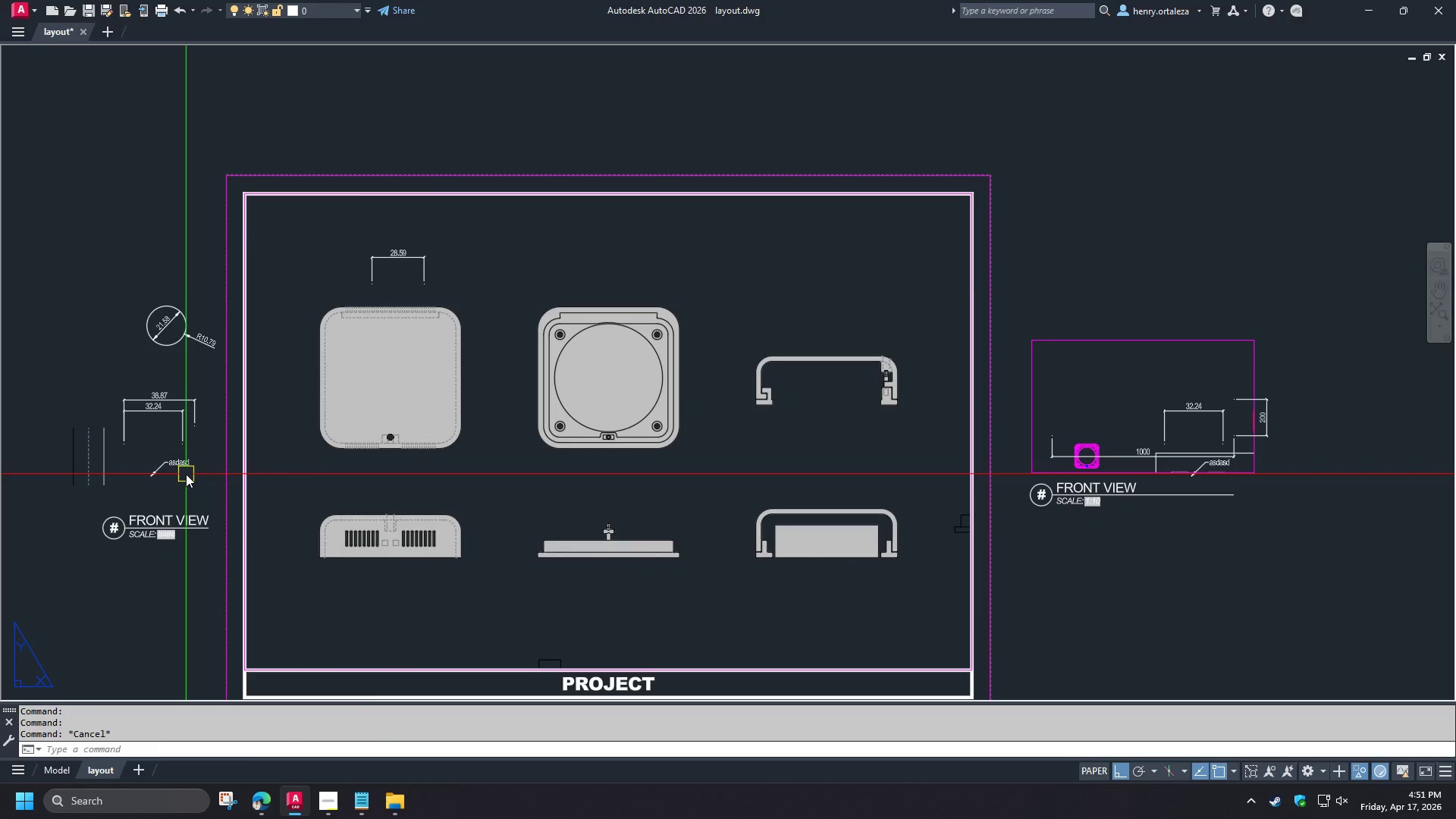 
left_click([186, 474])
 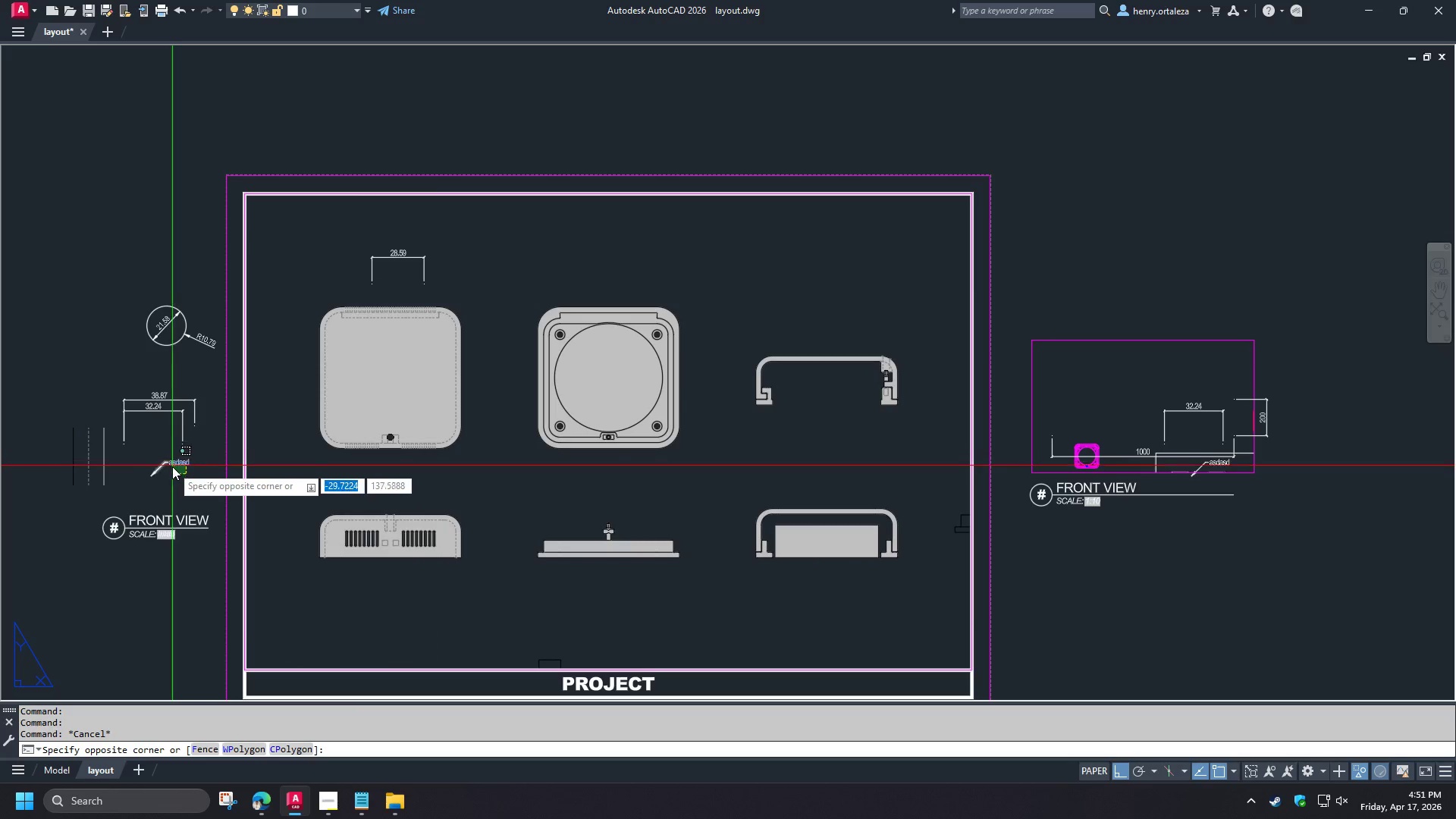 
left_click([150, 466])
 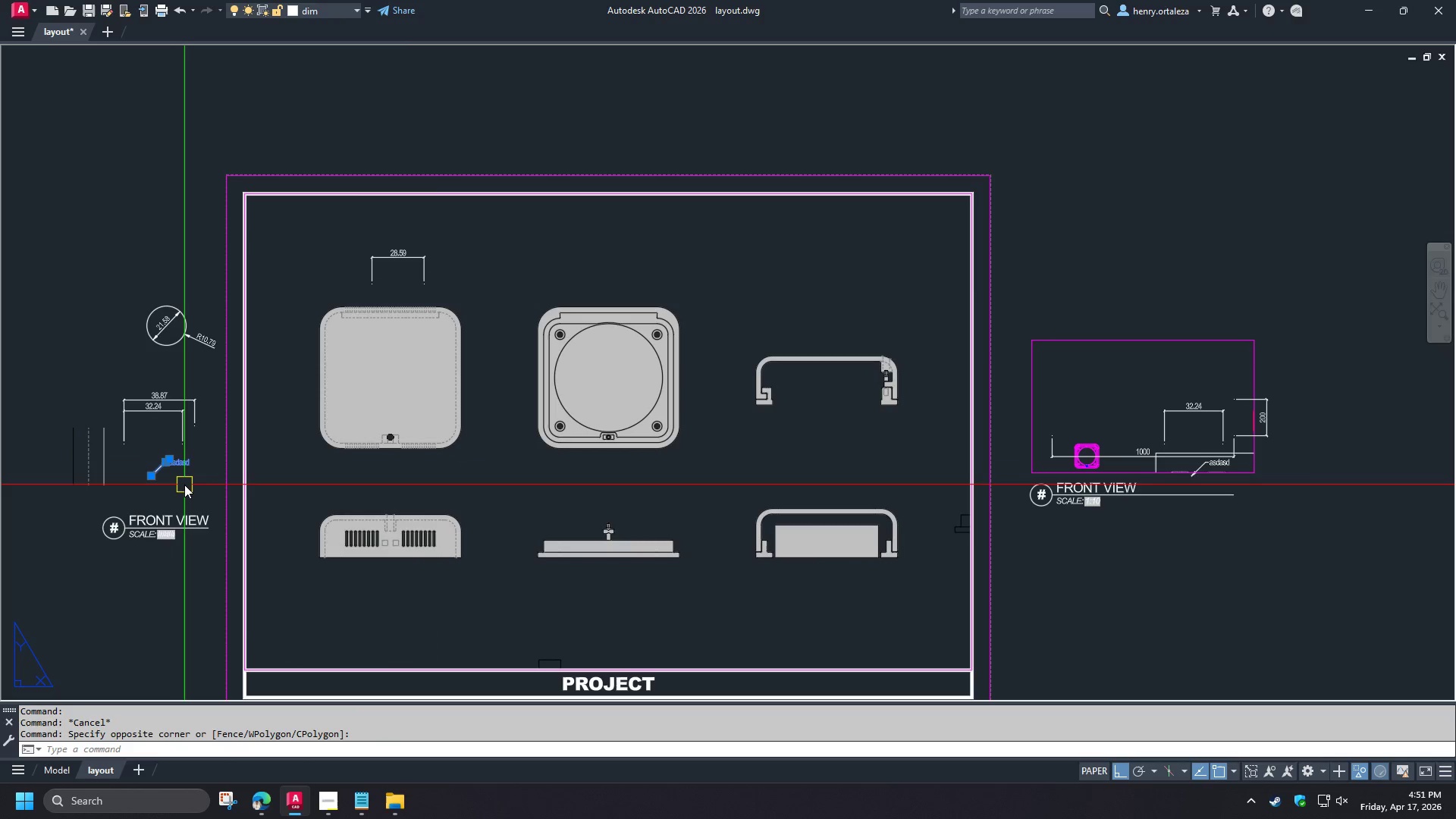 
type(co )
 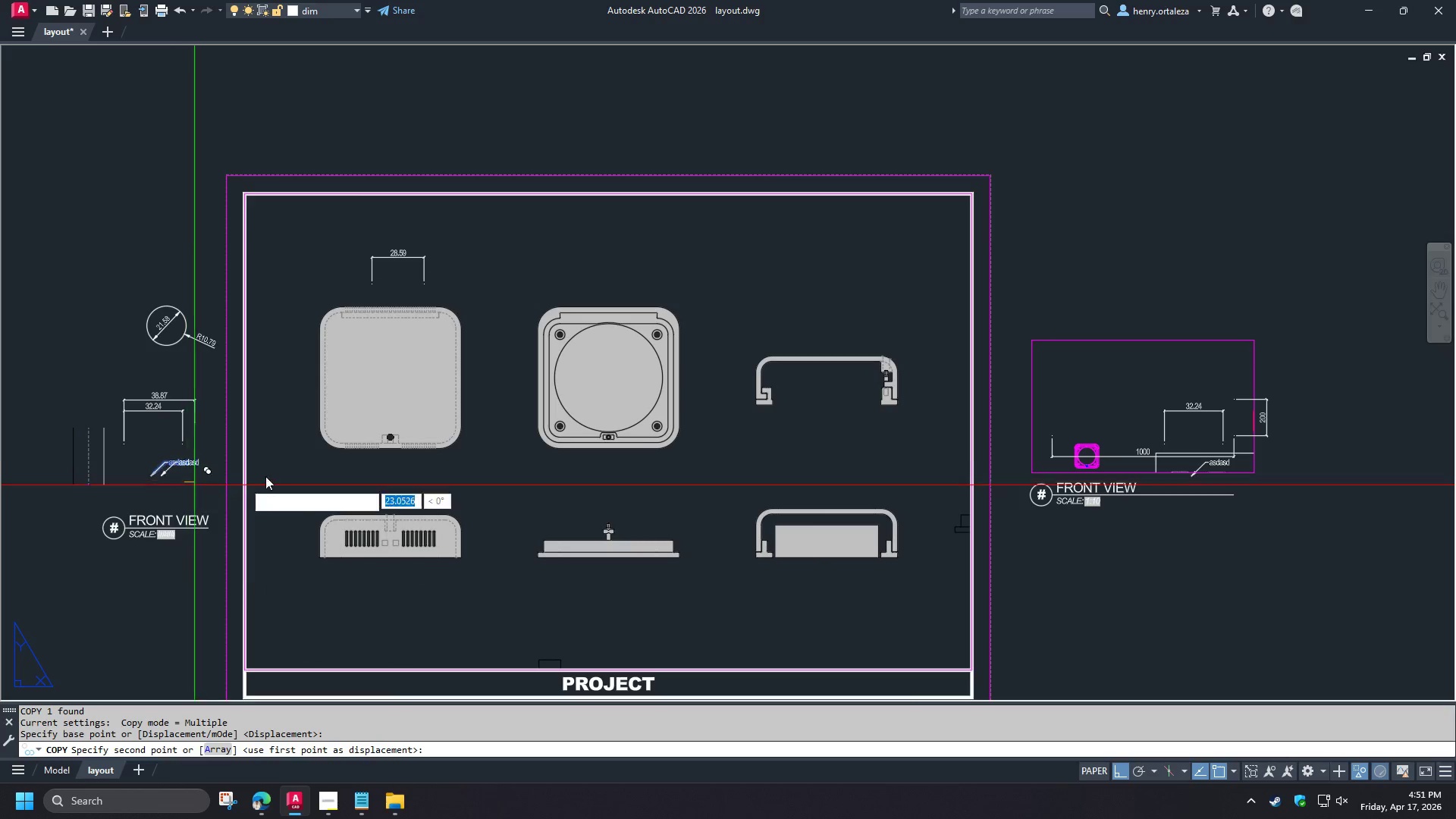 
hold_key(key=ShiftLeft, duration=1.03)
left_click([485, 290])
 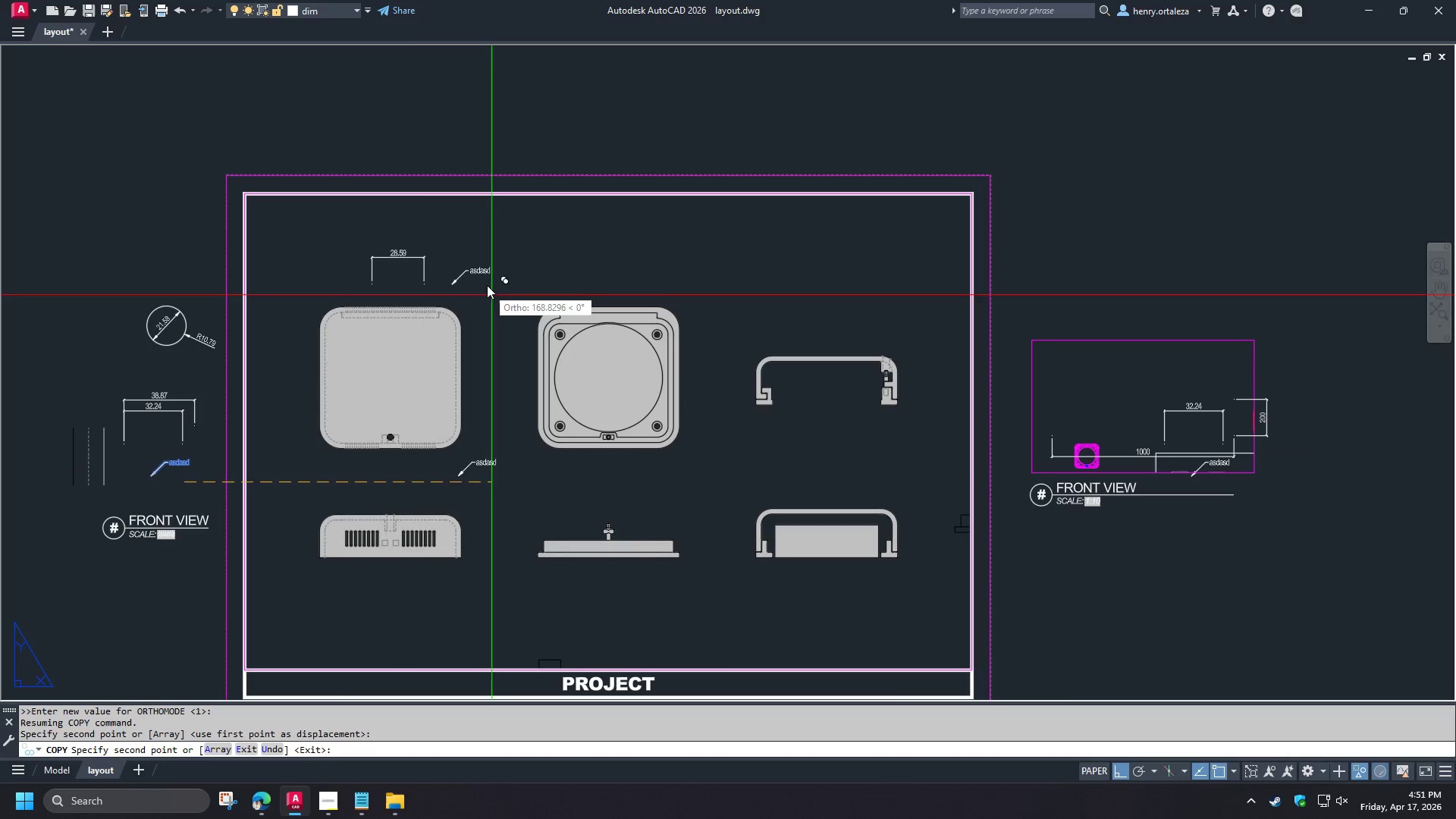 
key(Escape)
 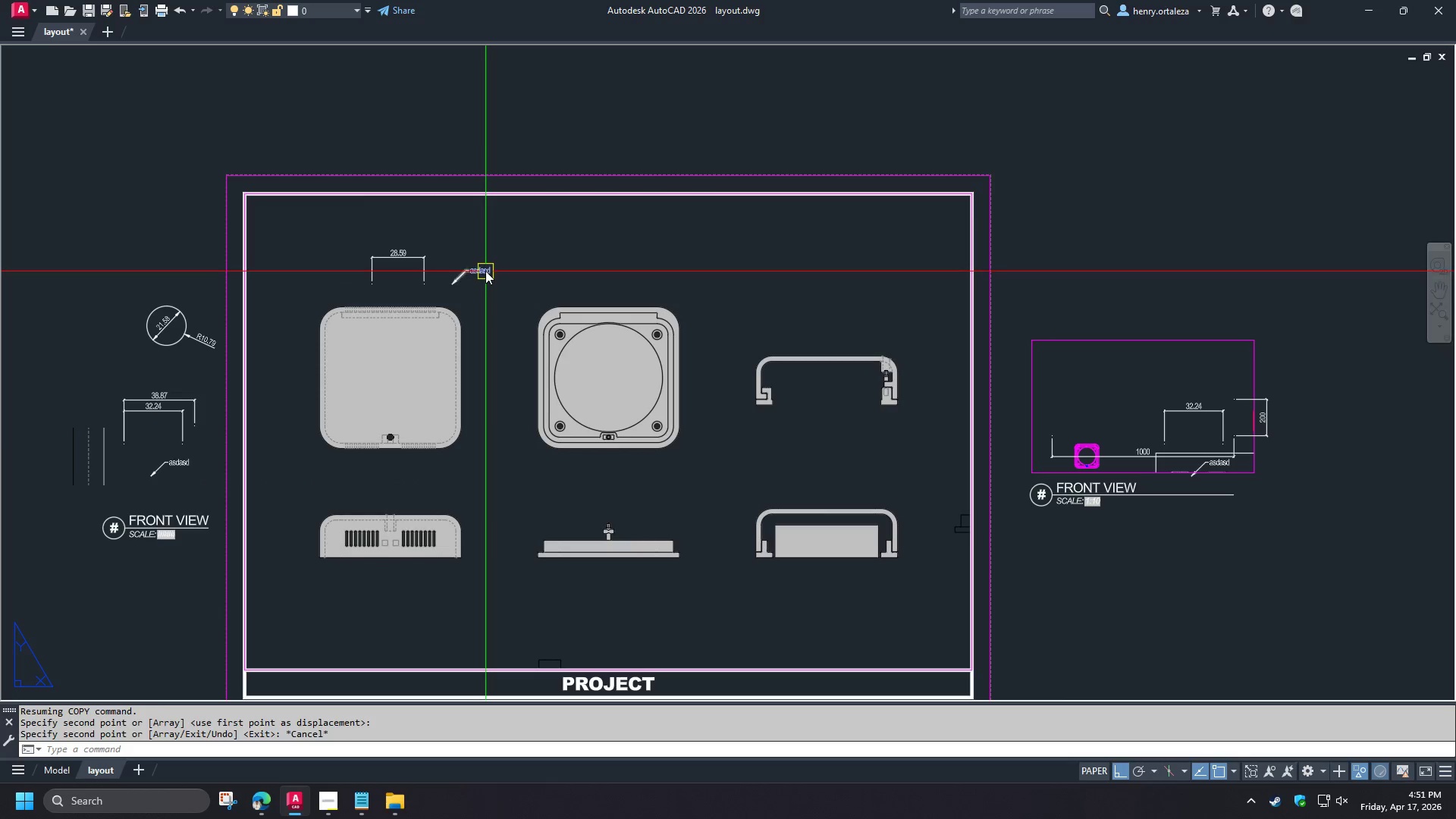 
left_click([485, 271])
 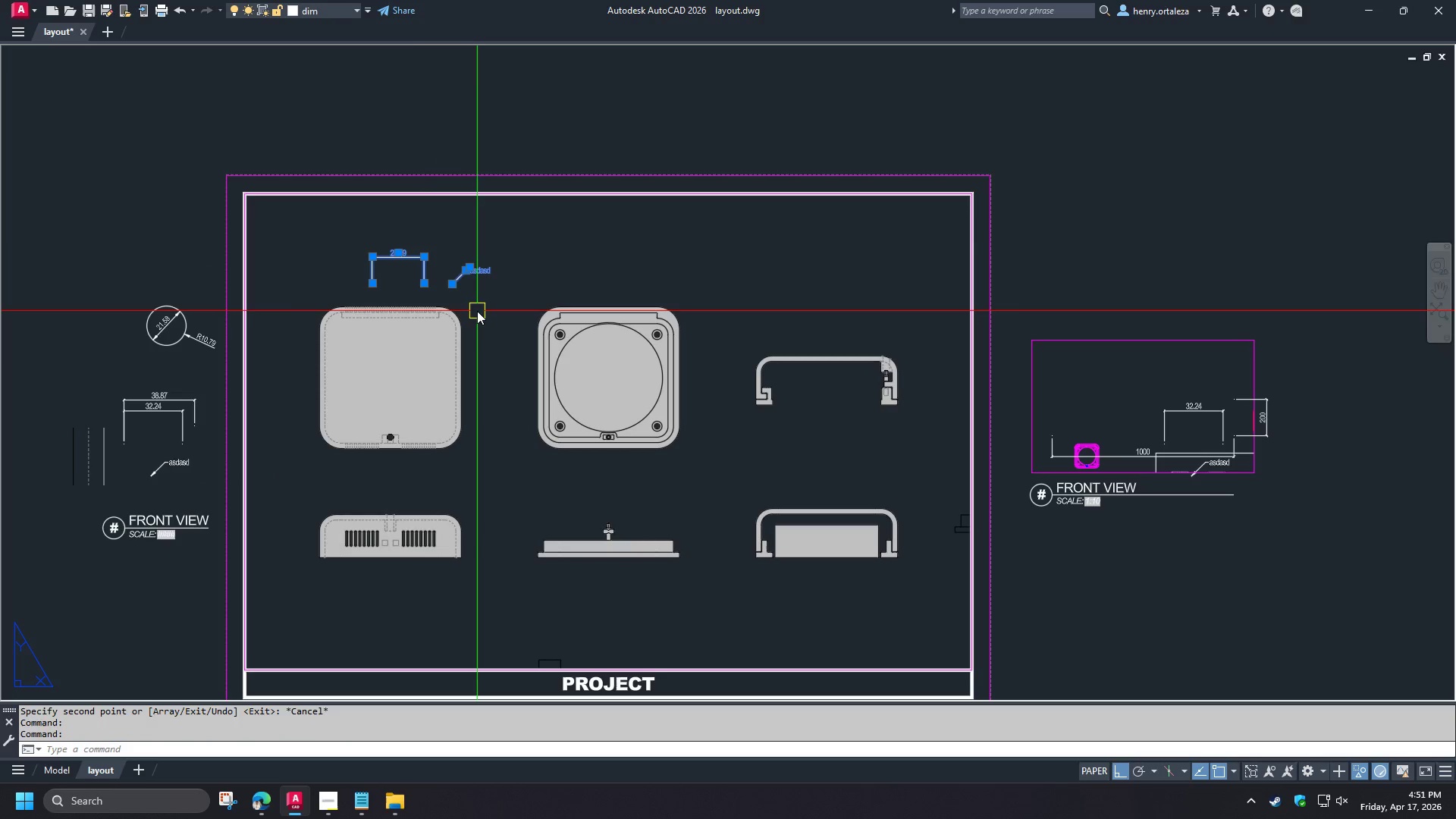 
type(chs  )
 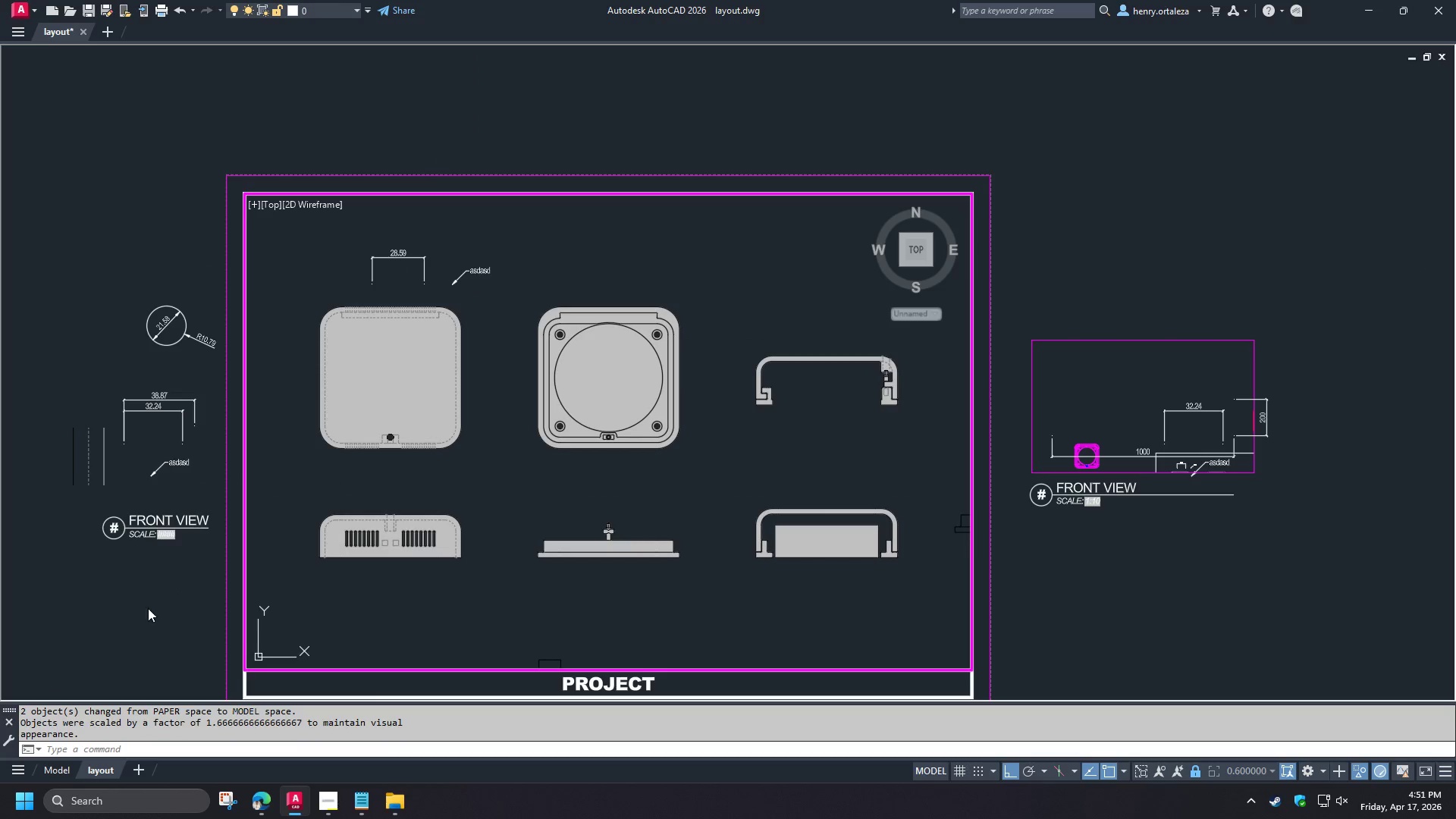 
double_click([146, 616])
 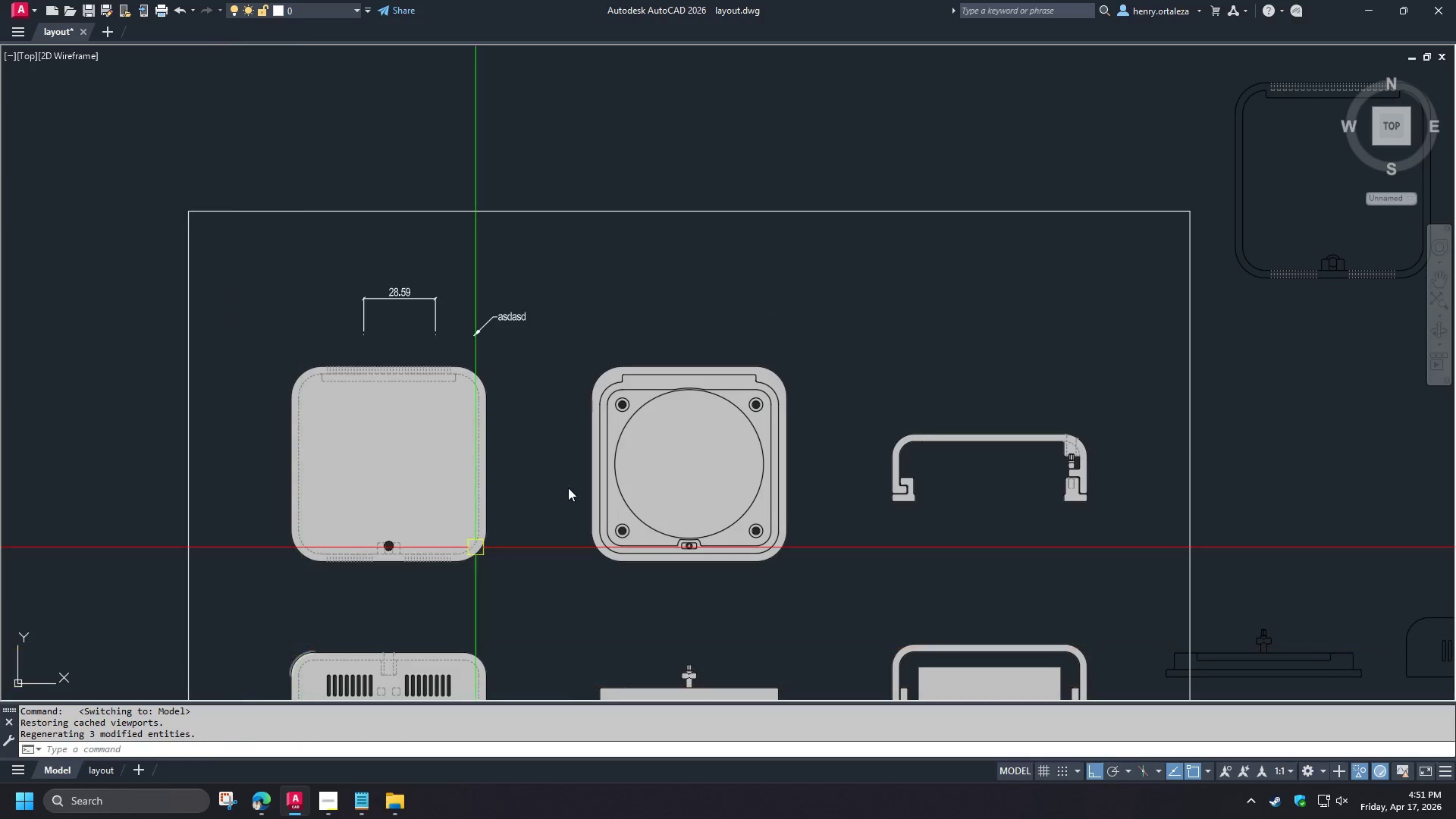 
scroll: coordinate [546, 441], scroll_direction: down, amount: 1.0
 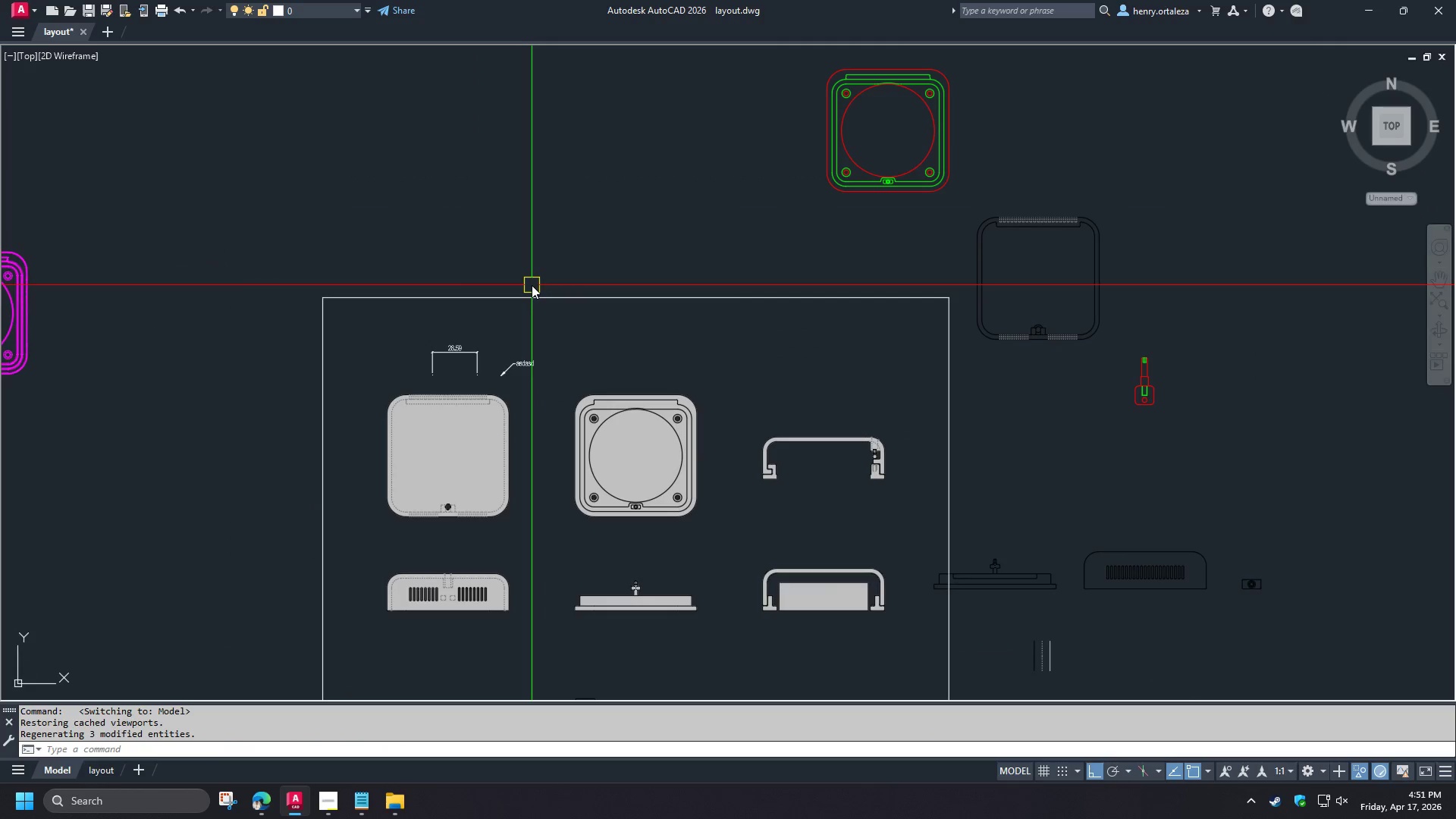 
left_click([523, 298])
 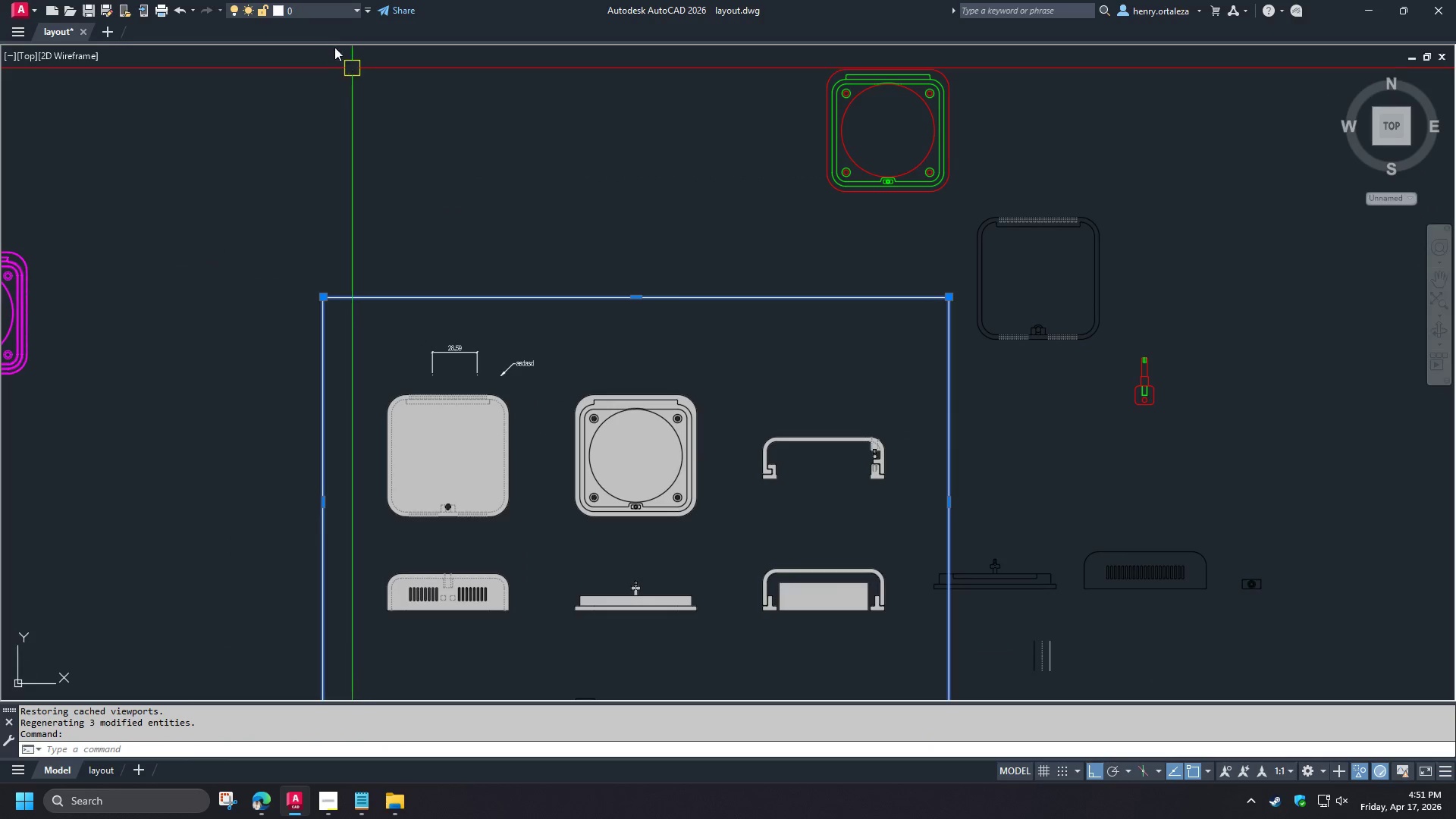 
left_click([312, 9])
 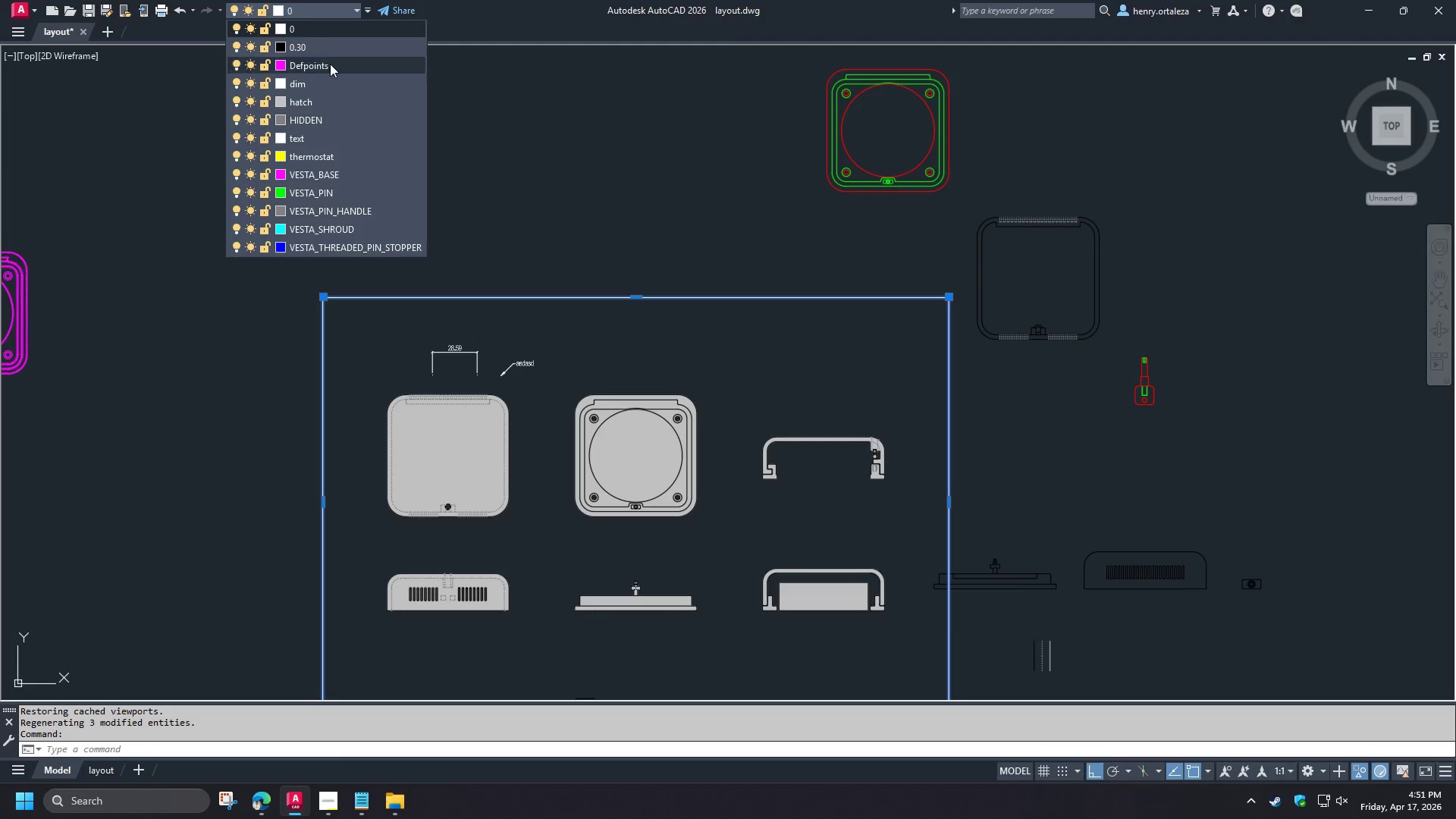 
left_click([329, 65])
 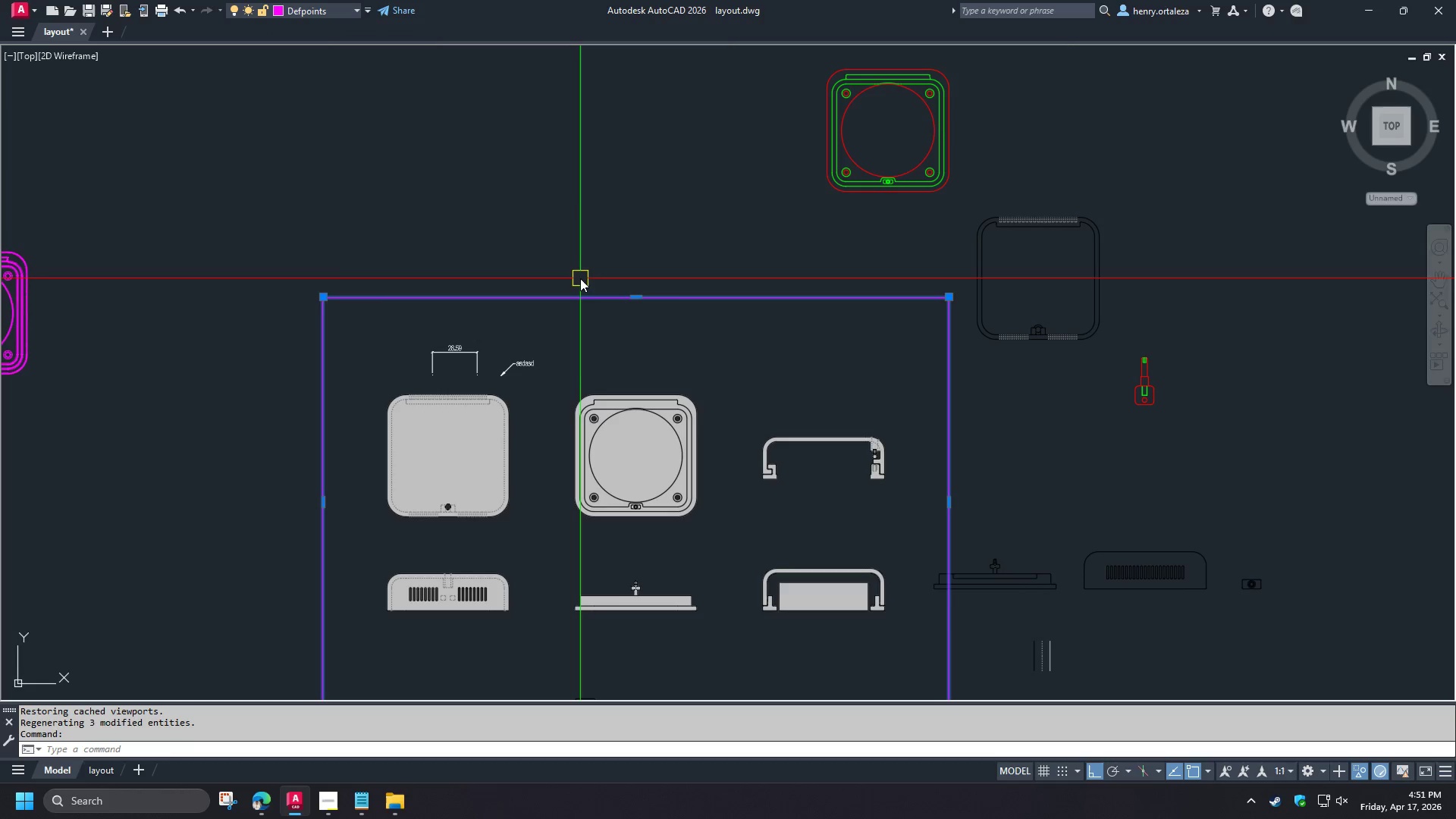 
key(Escape)
 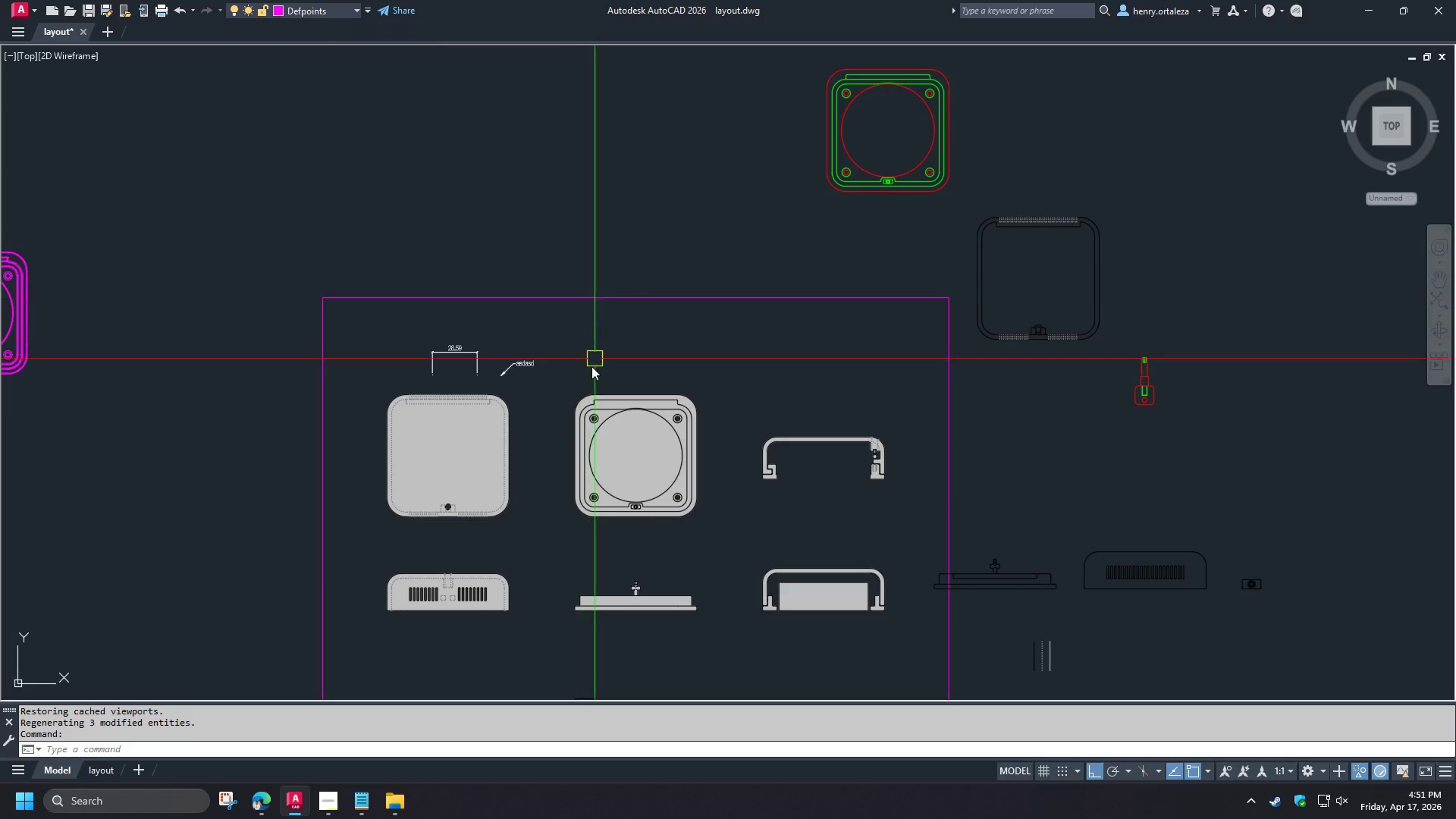 
key(Escape)
 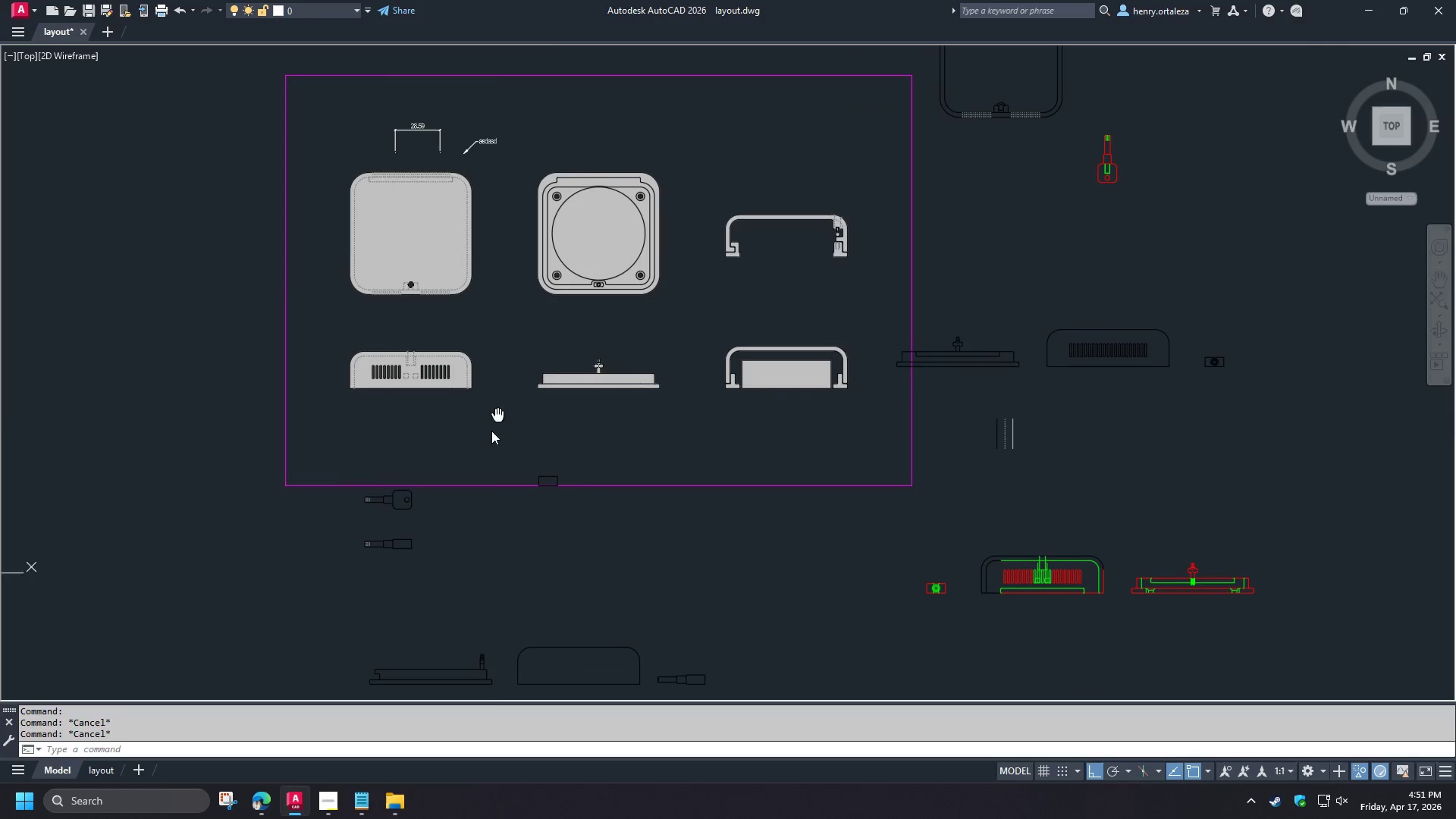 
scroll: coordinate [373, 513], scroll_direction: up, amount: 3.0
 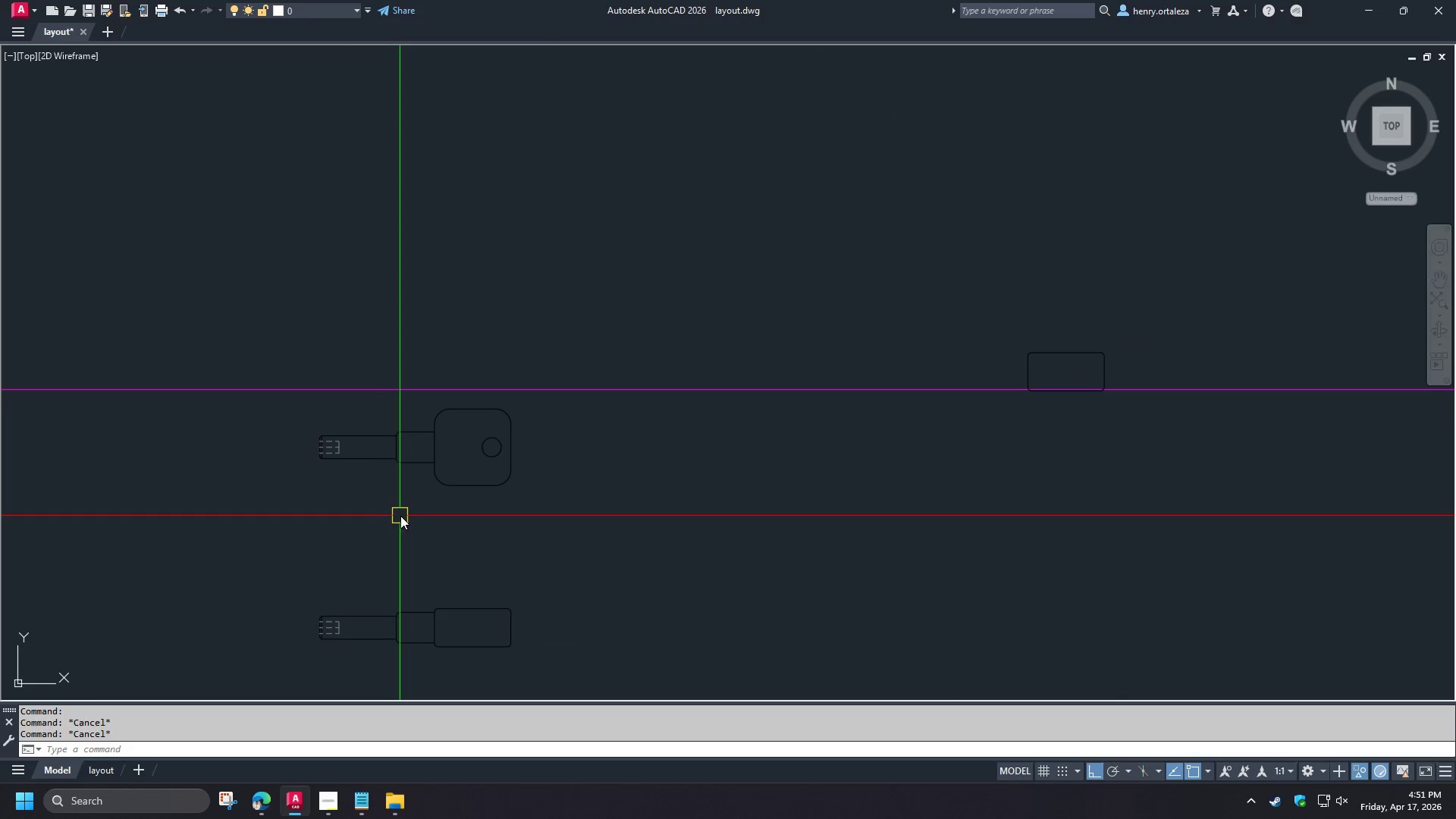 
key(H)
 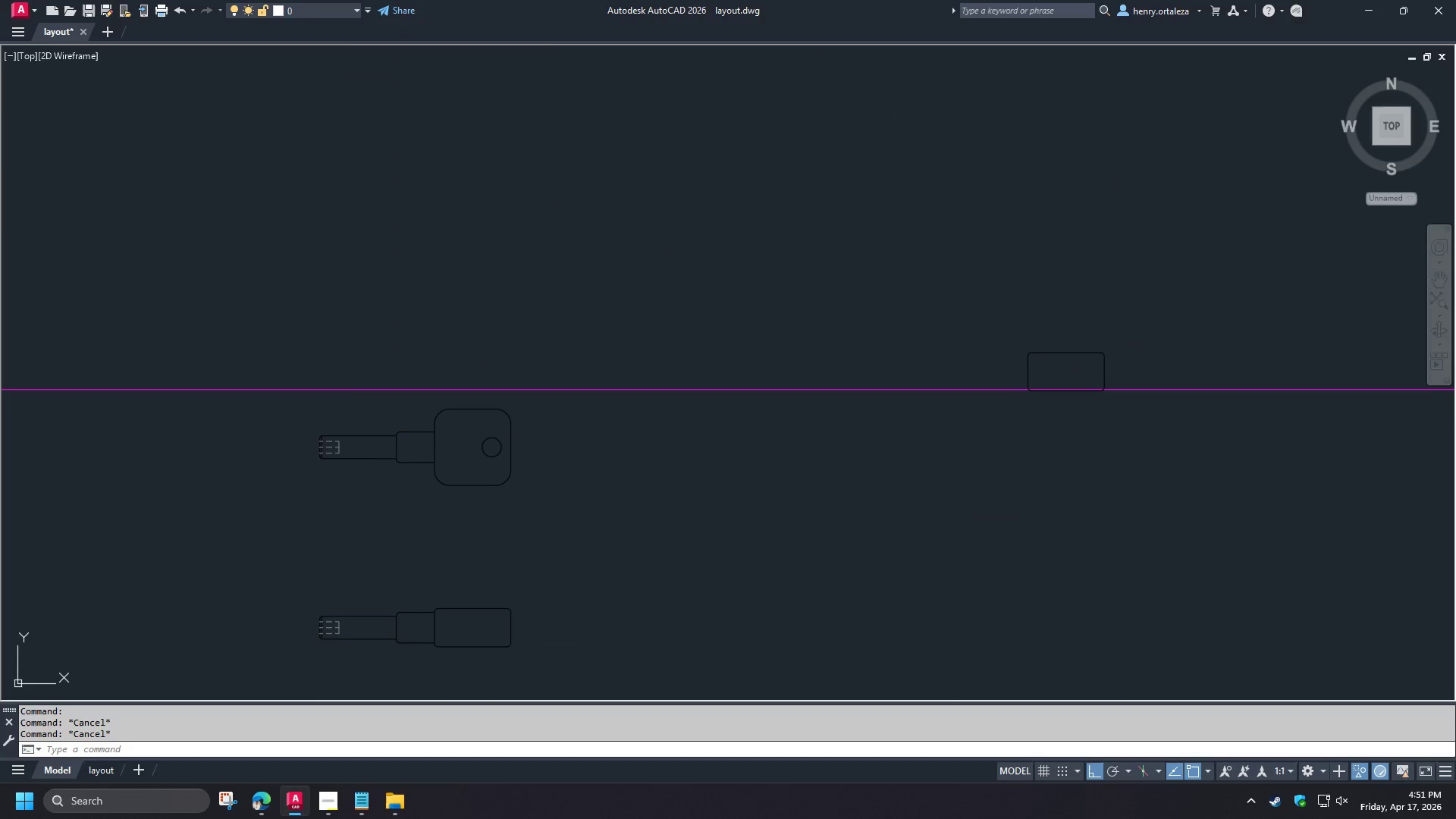 
key(Space)
 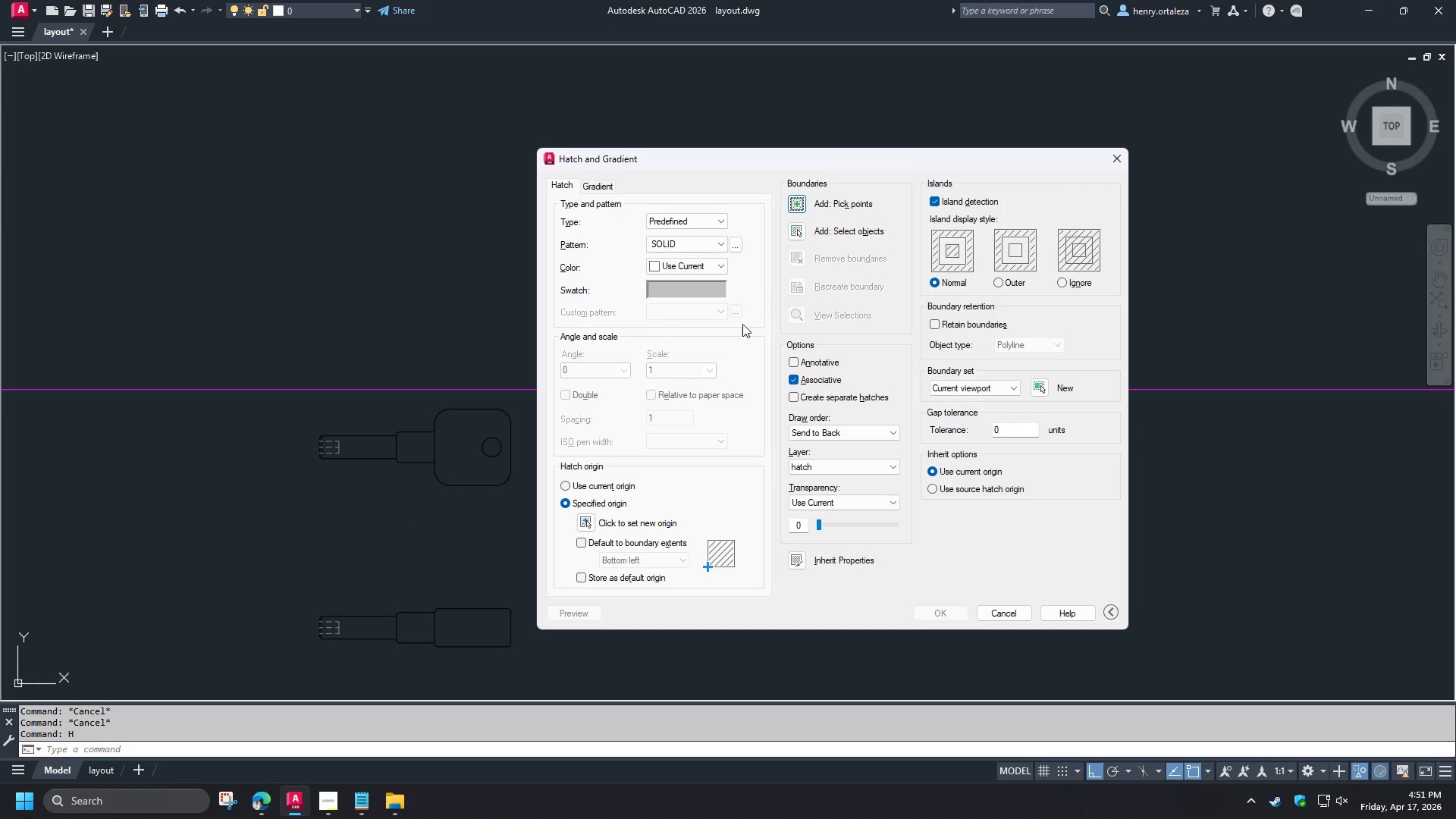 
mouse_move([786, 241])
 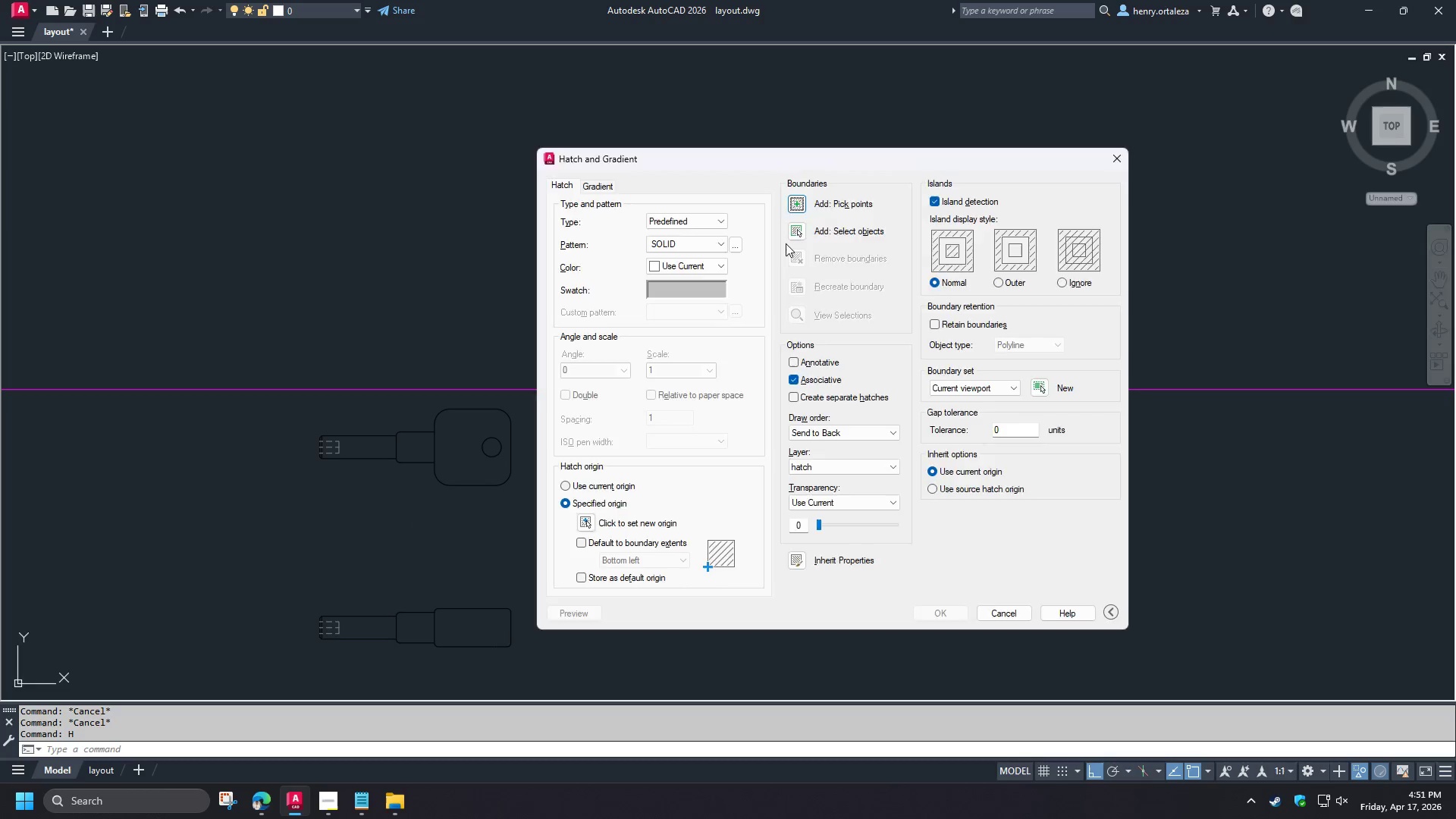 
key(Escape)
key(Escape)
type(rec )
 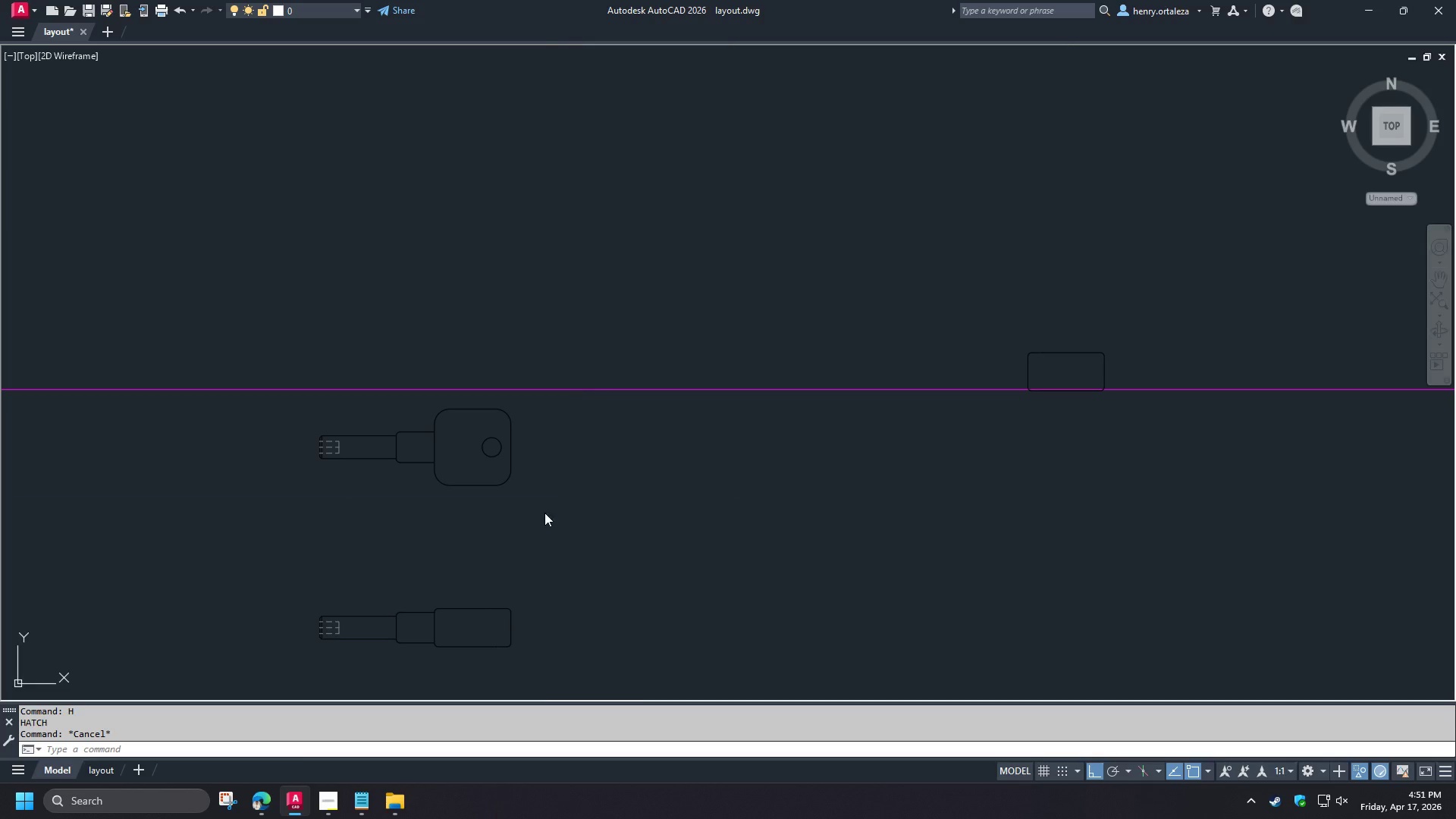 
left_click_drag(start_coordinate=[544, 513], to_coordinate=[535, 506])
 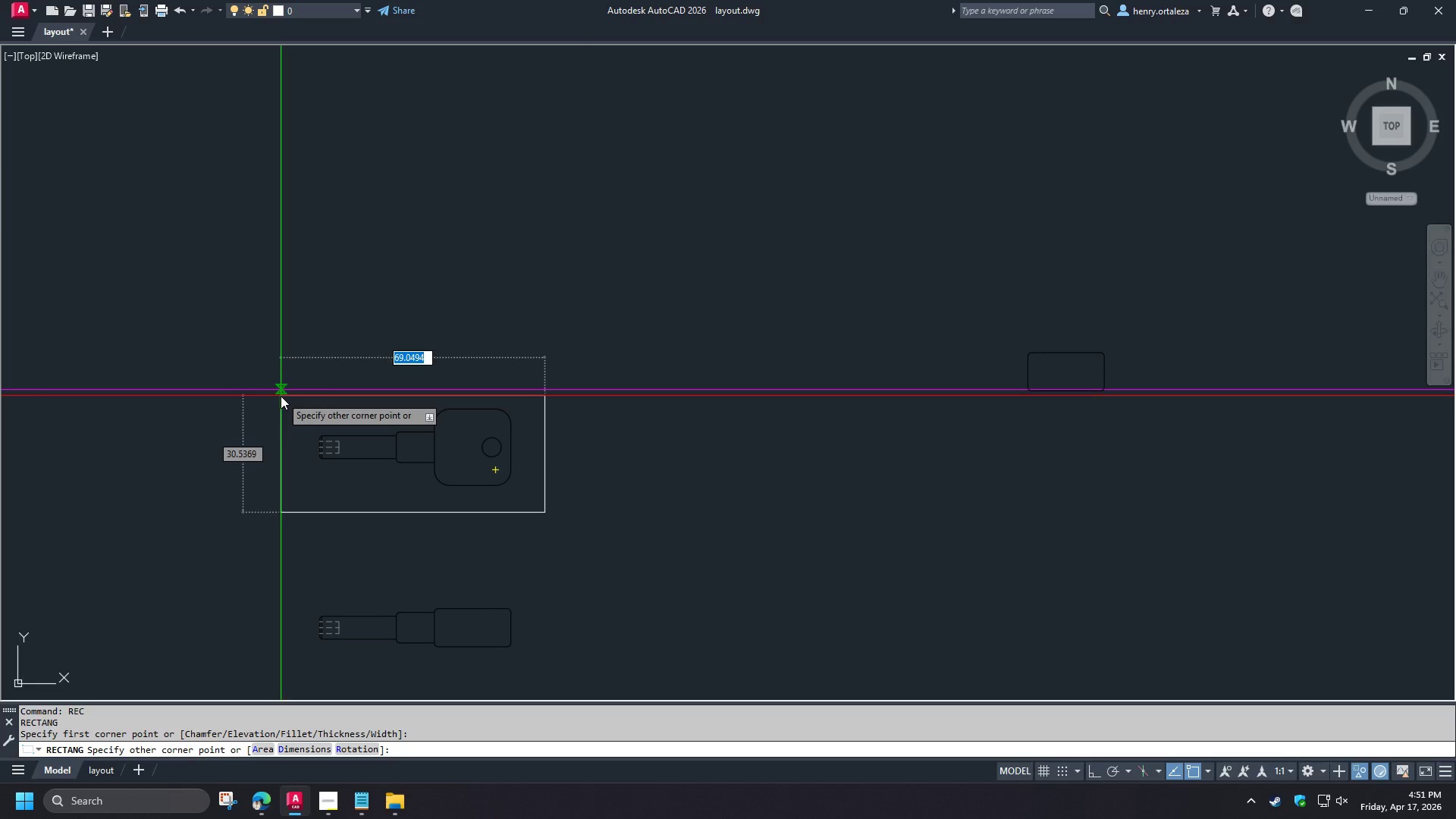 
left_click([281, 396])
 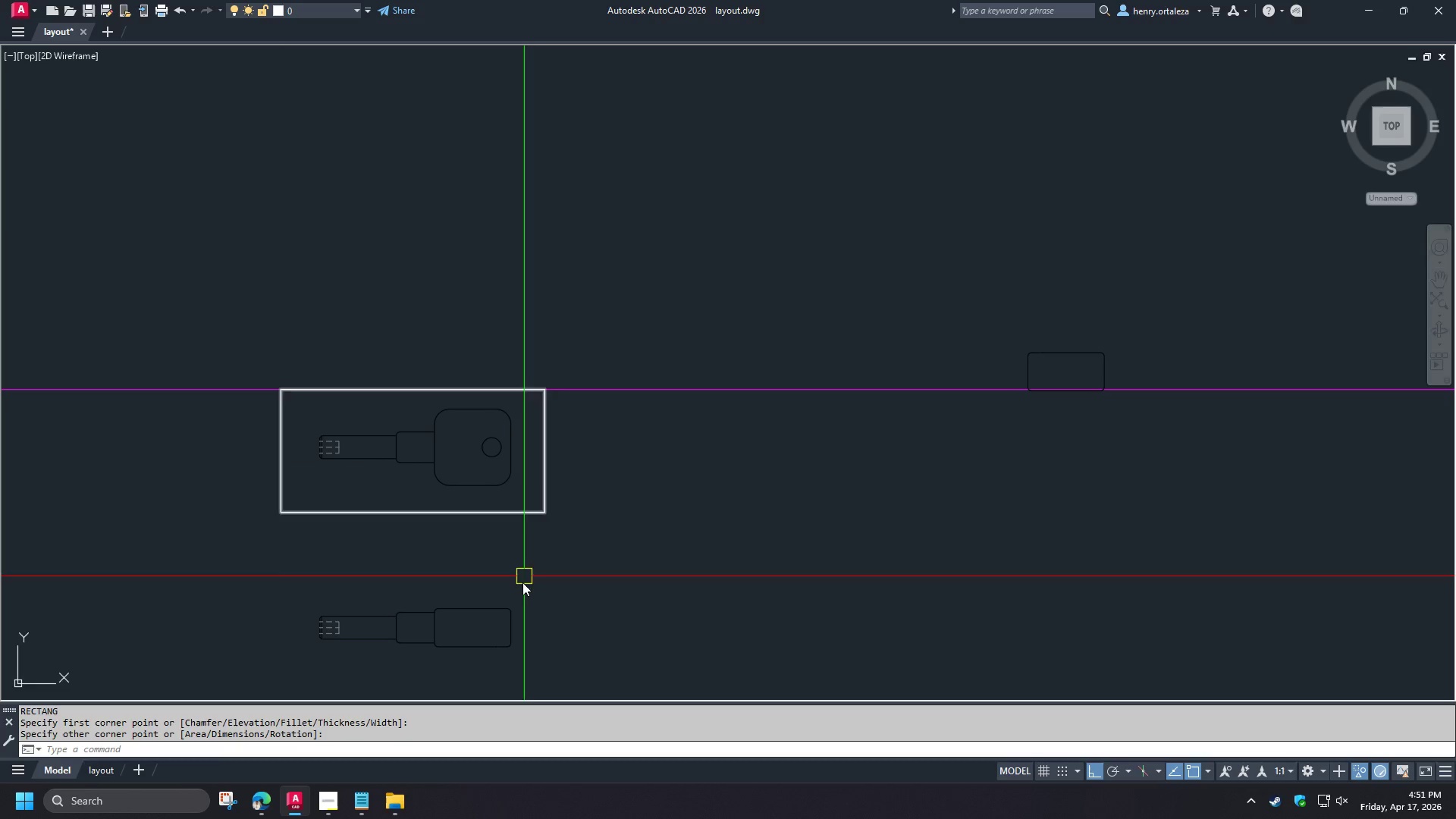 
key(Space)
 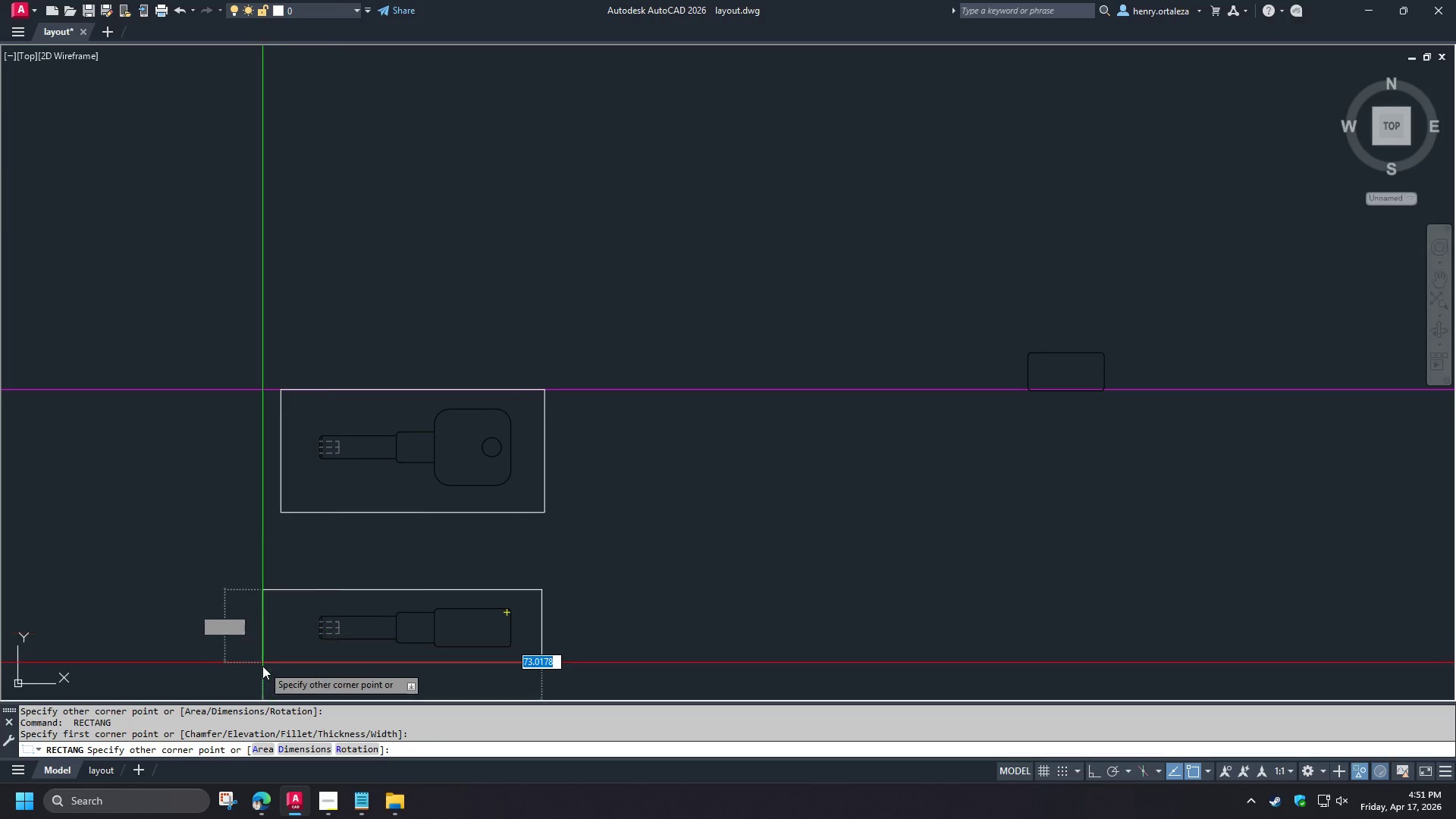 
left_click([264, 667])
 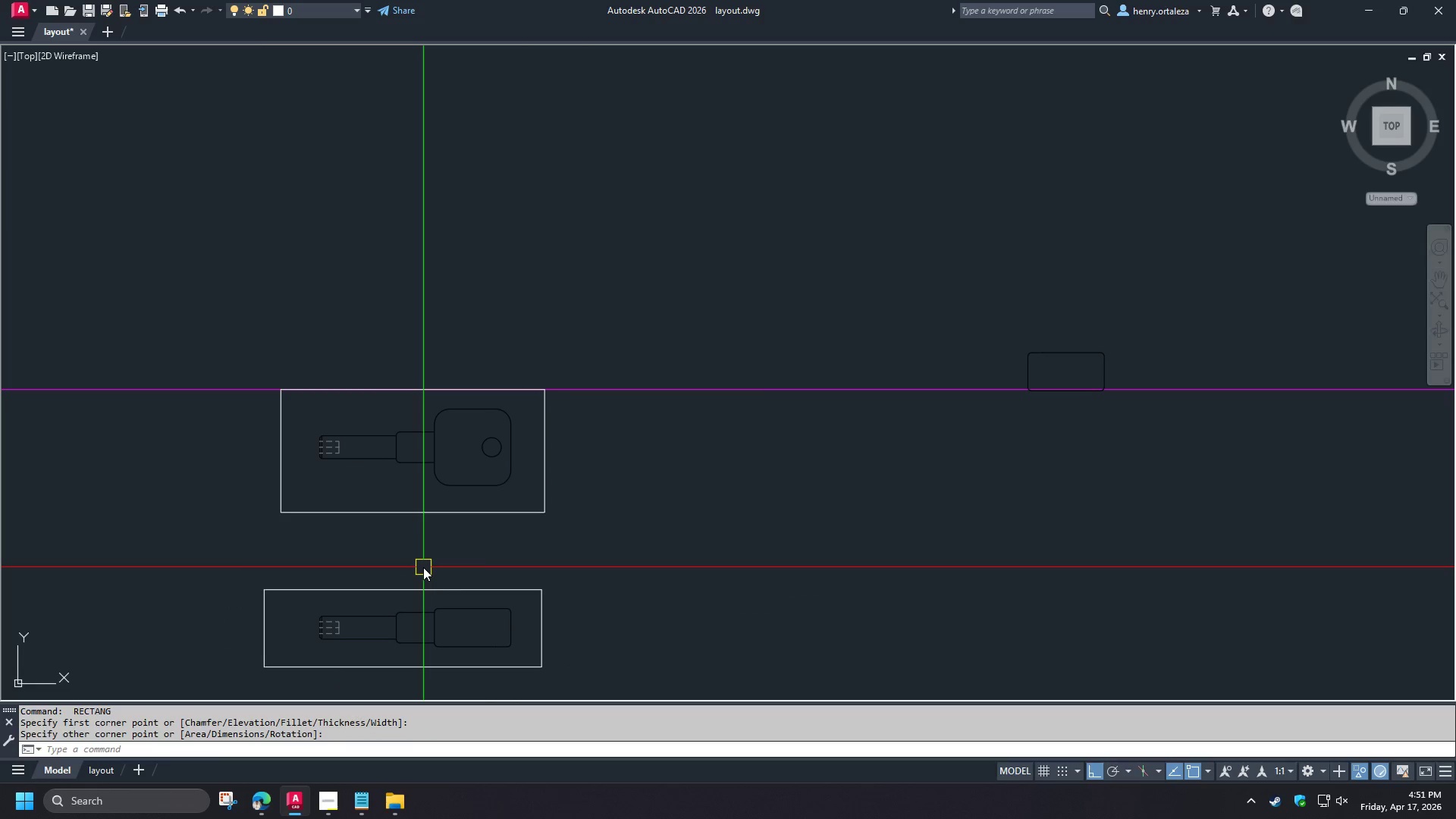 
key(H)
 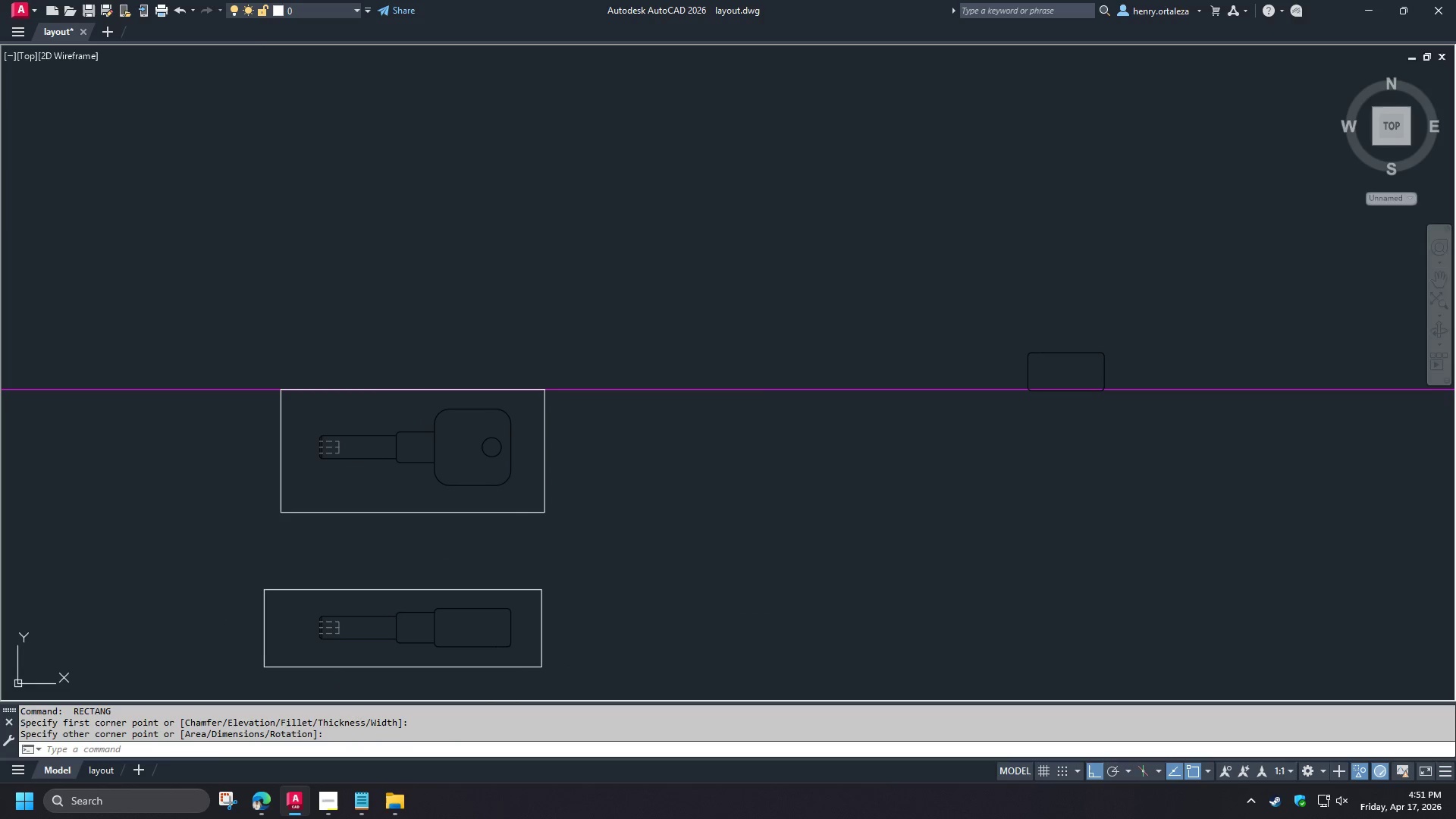 
key(Space)
 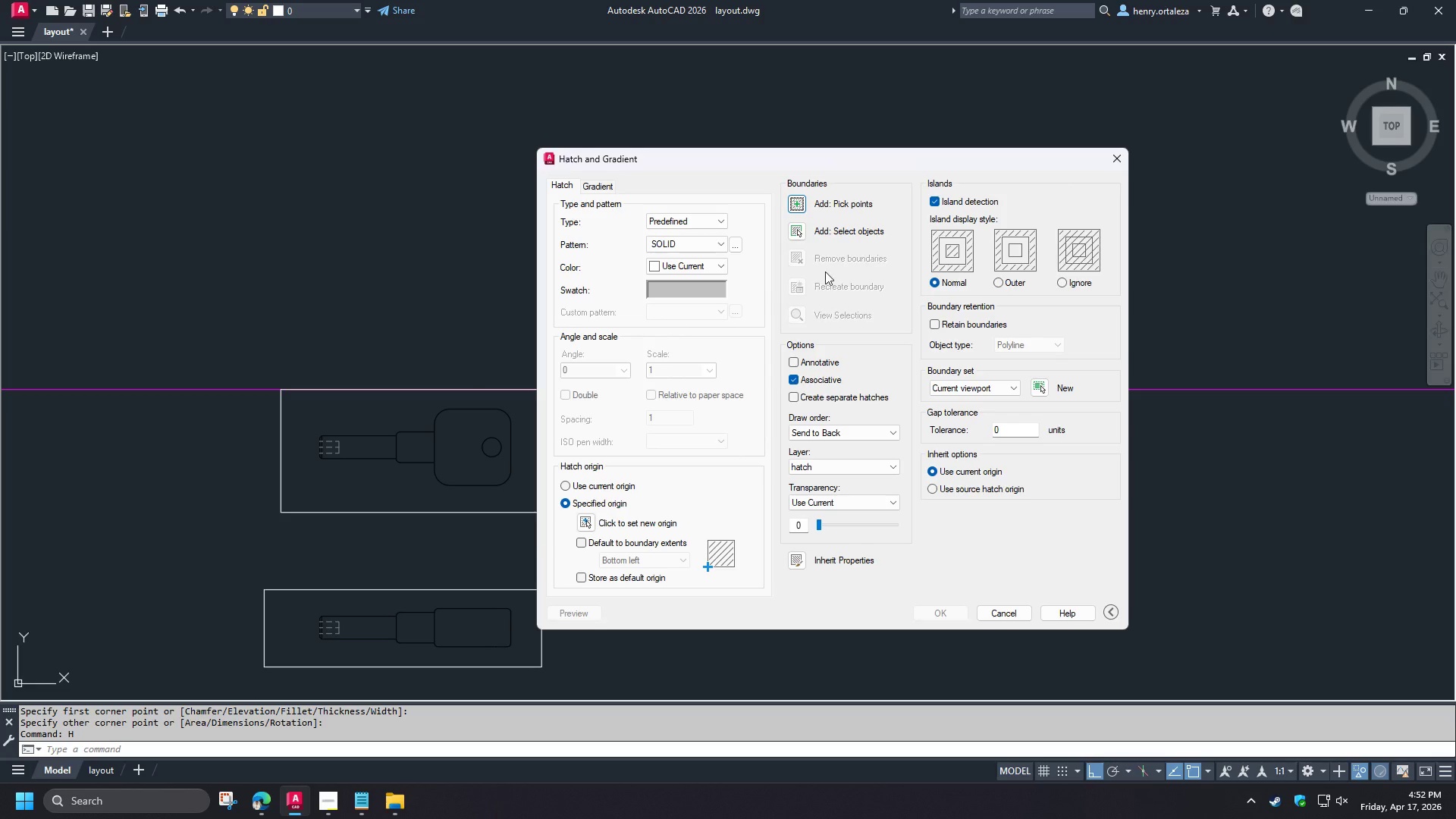 
left_click([802, 234])
 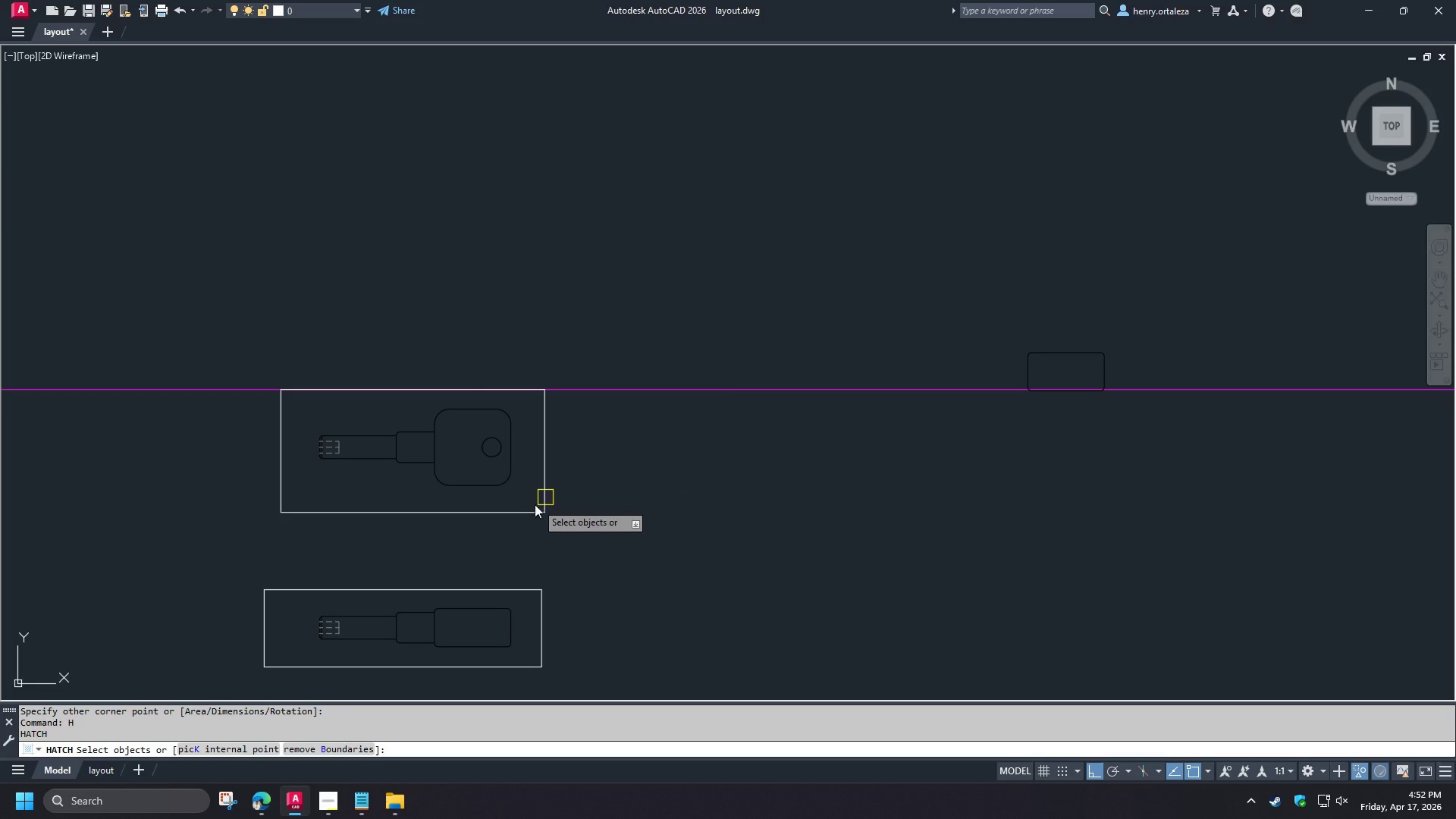 
left_click([529, 507])
 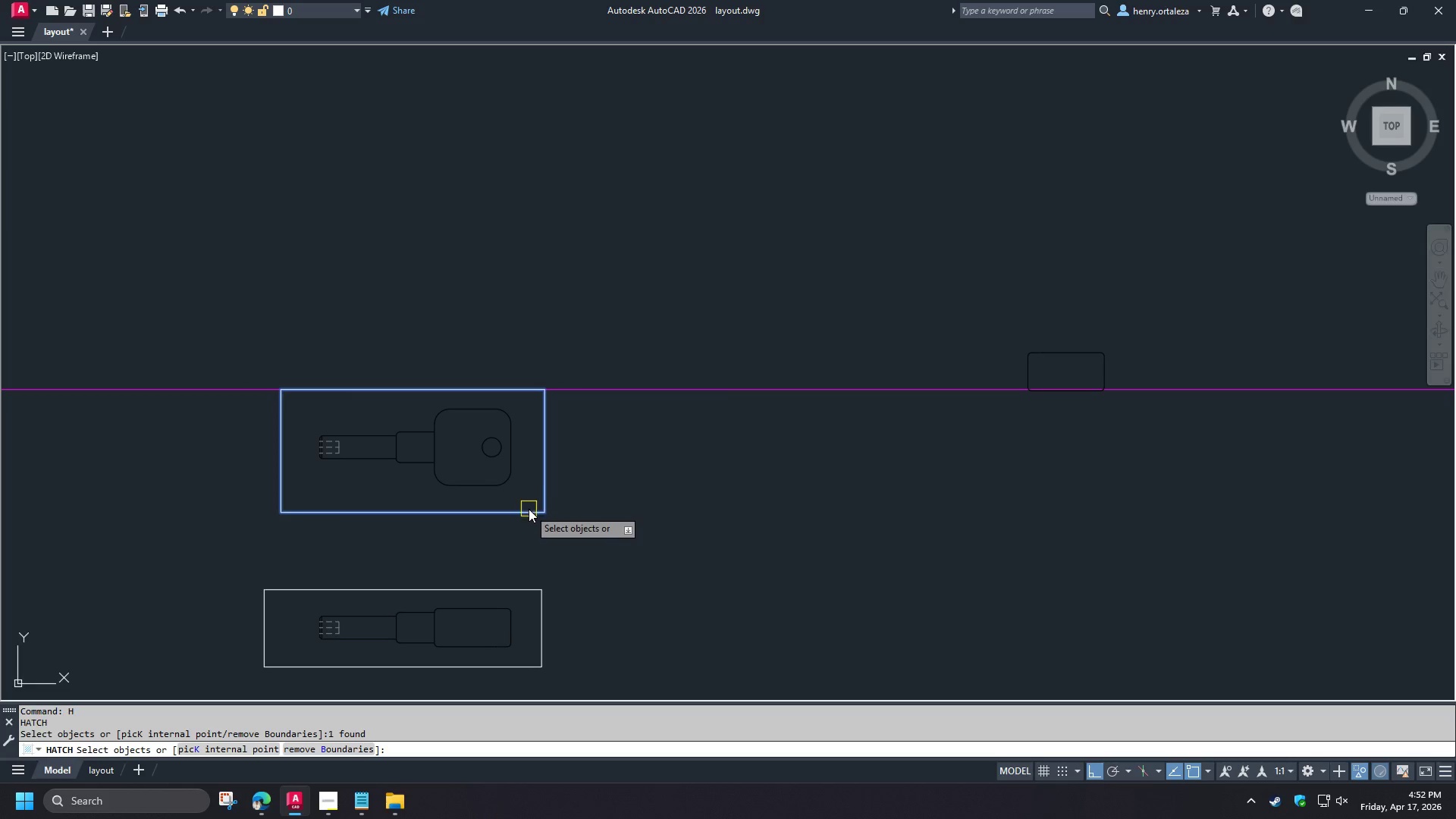 
key(Space)
 